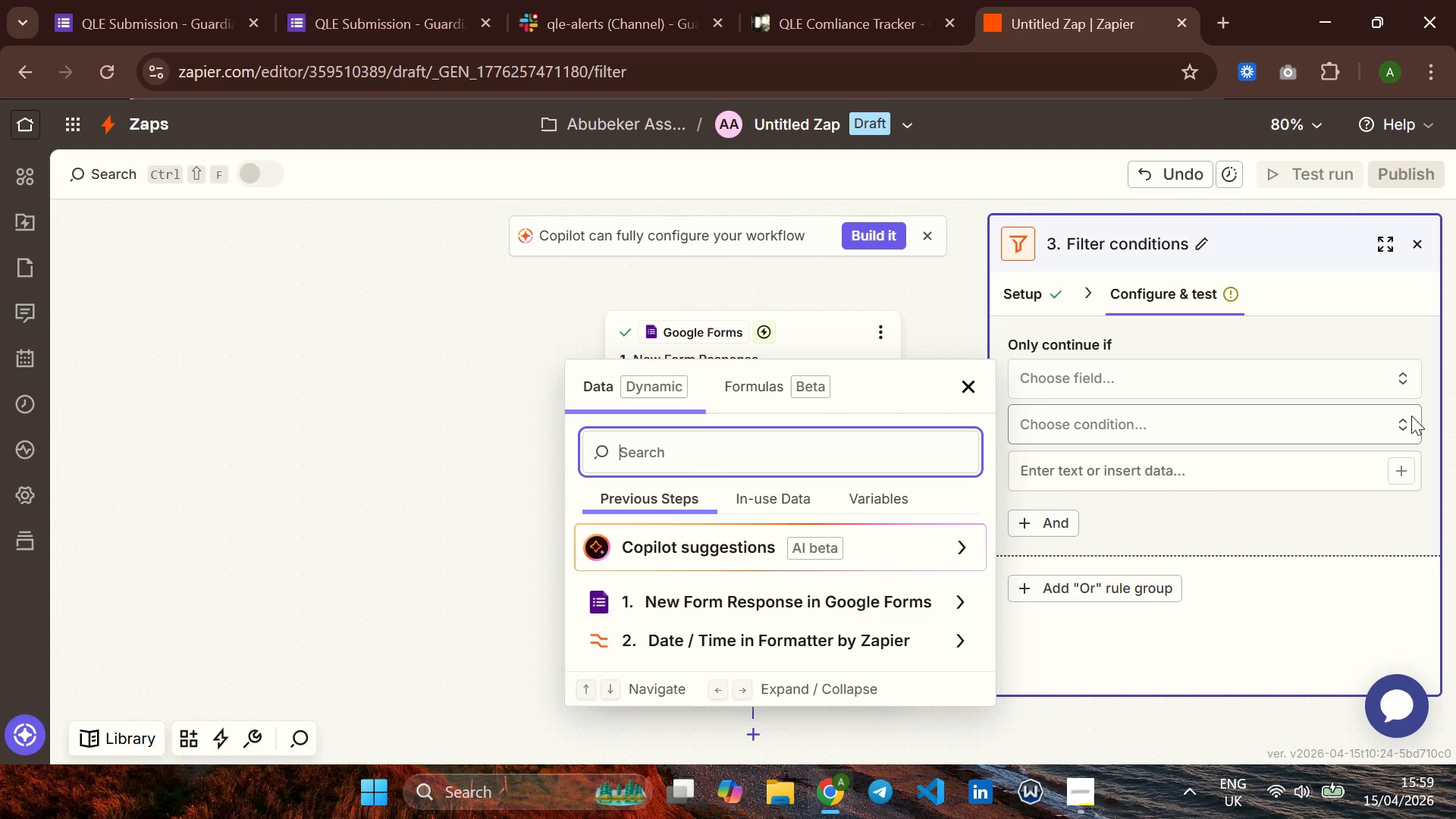 
left_click([774, 633])
 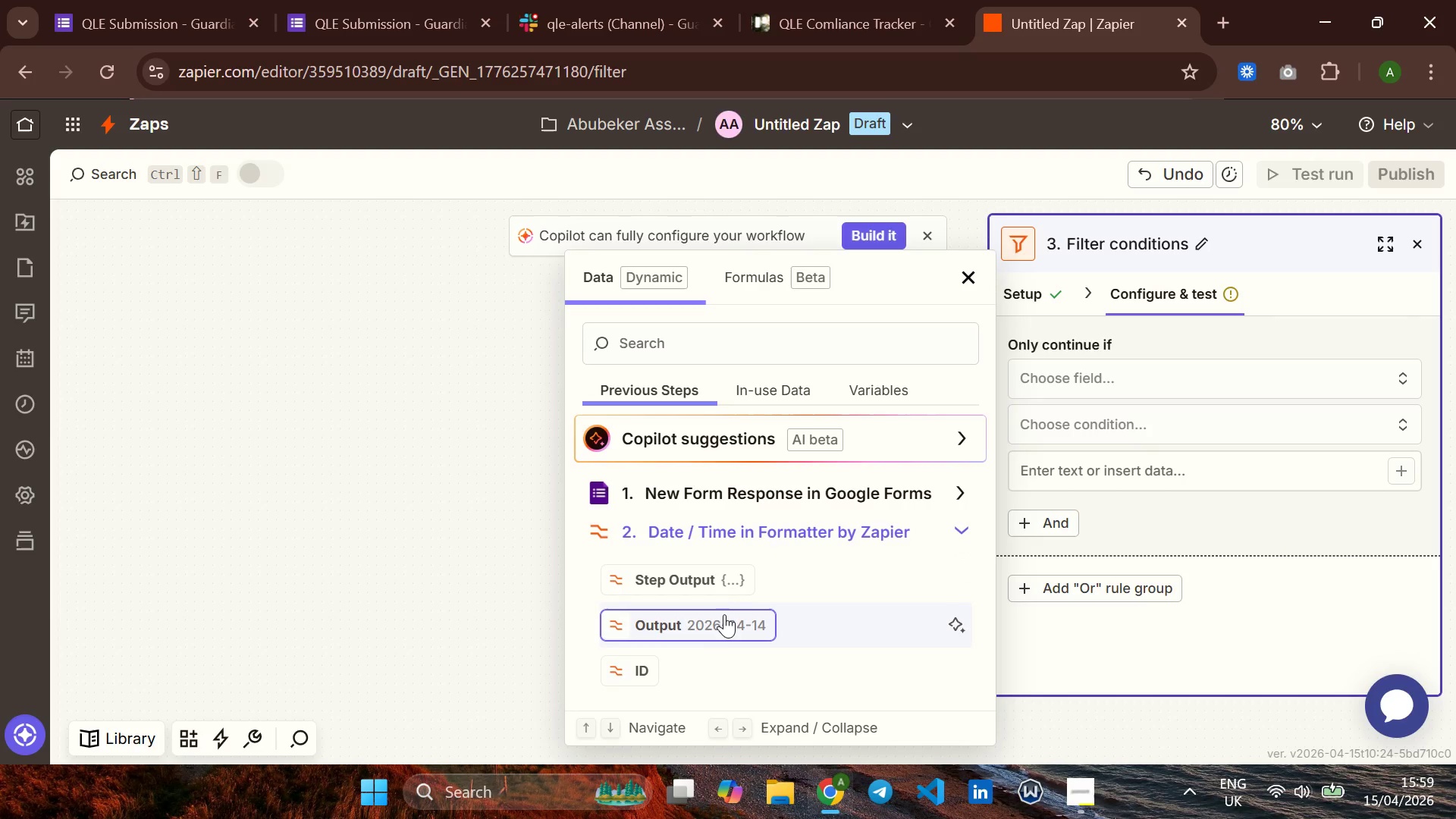 
wait(6.94)
 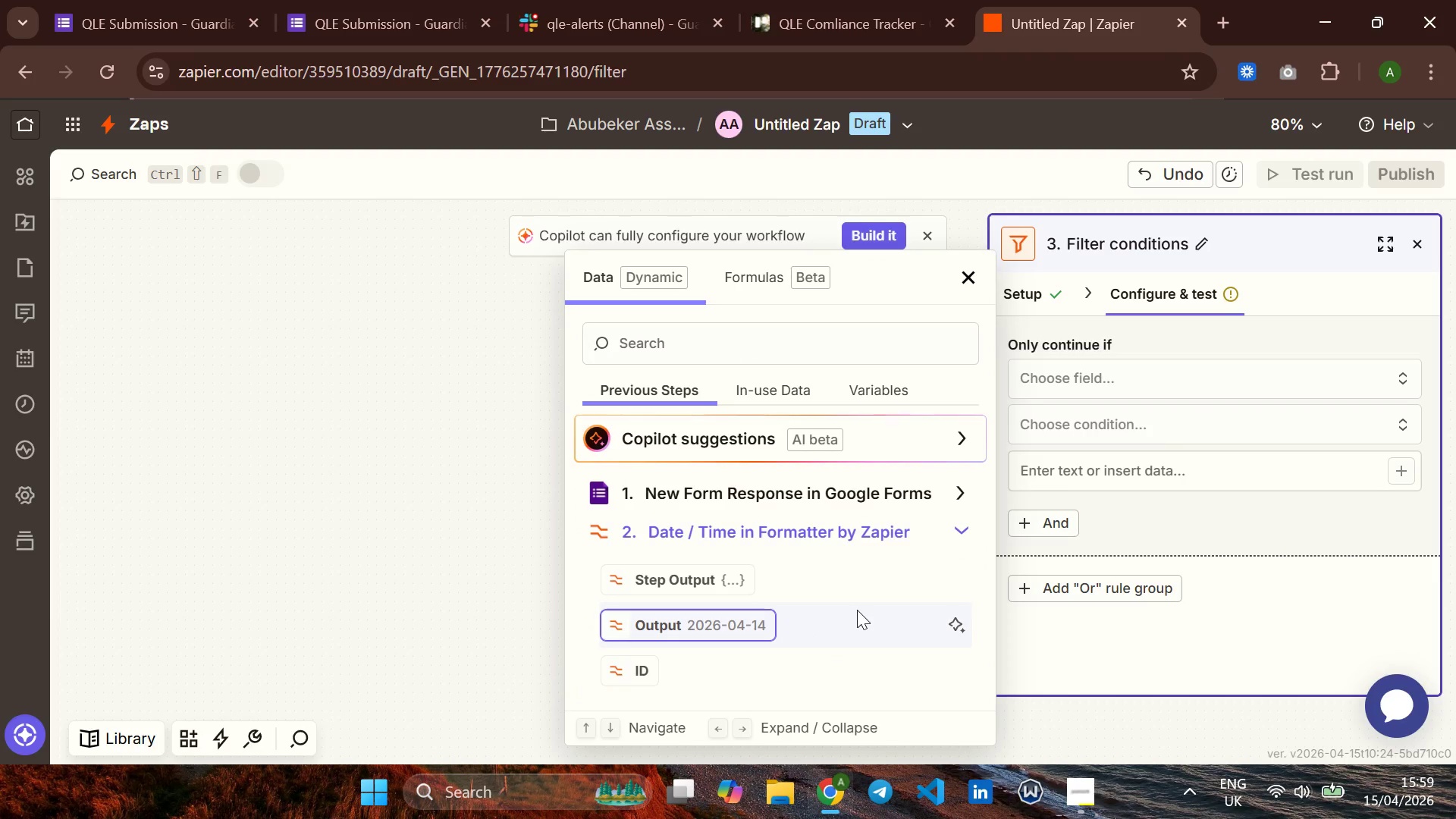 
left_click([721, 620])
 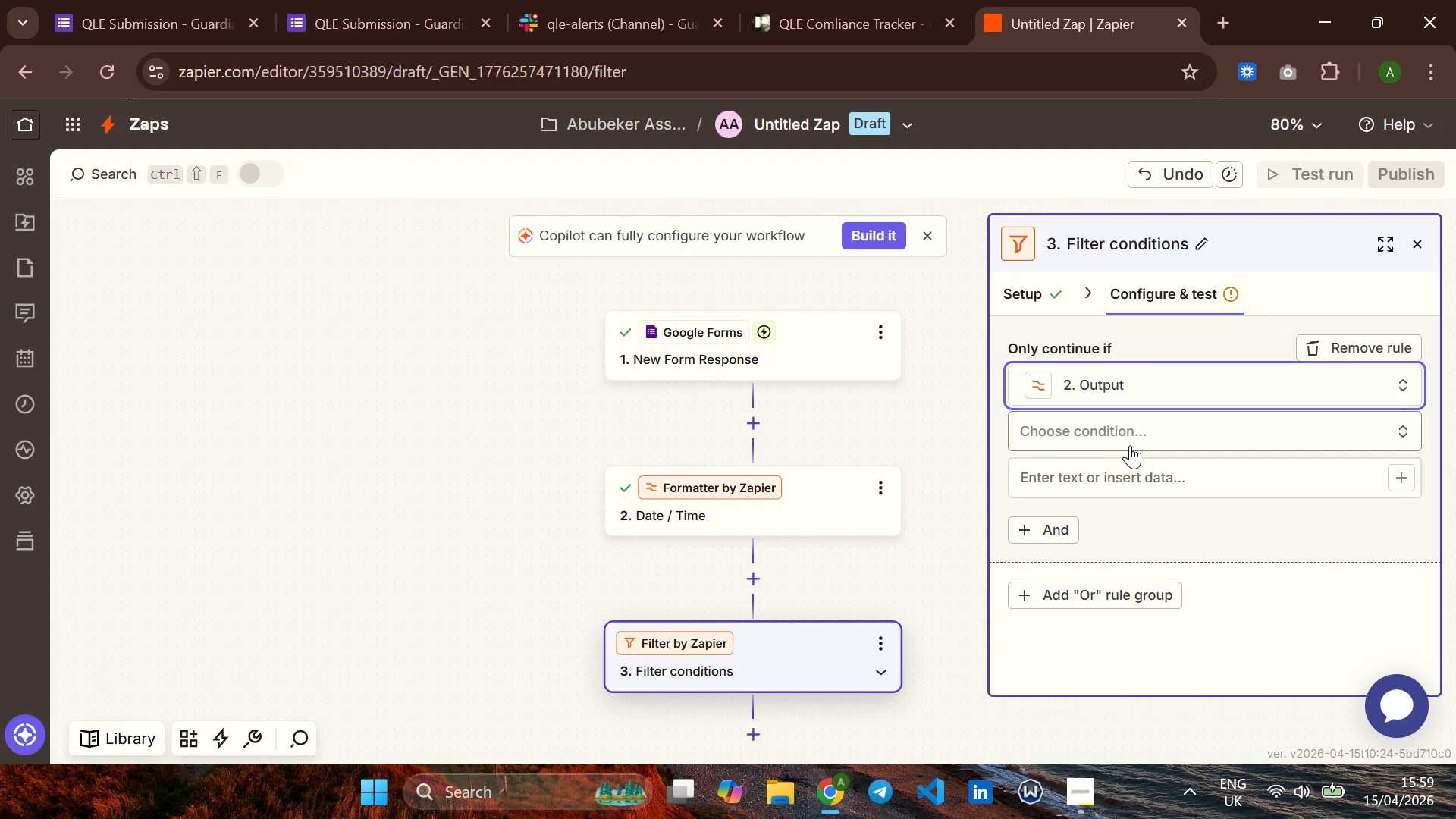 
left_click([1130, 445])
 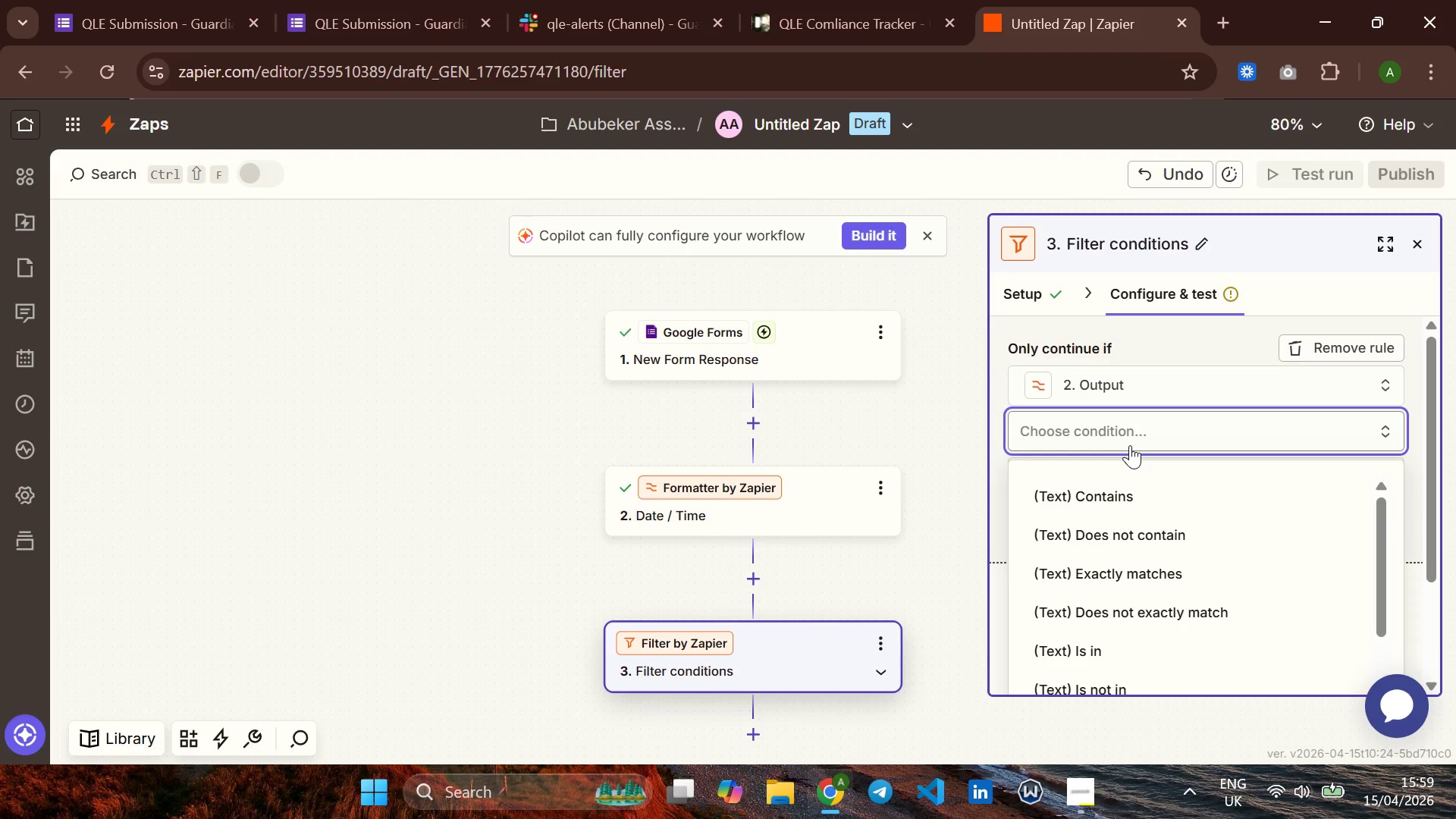 
left_click([1130, 445])
 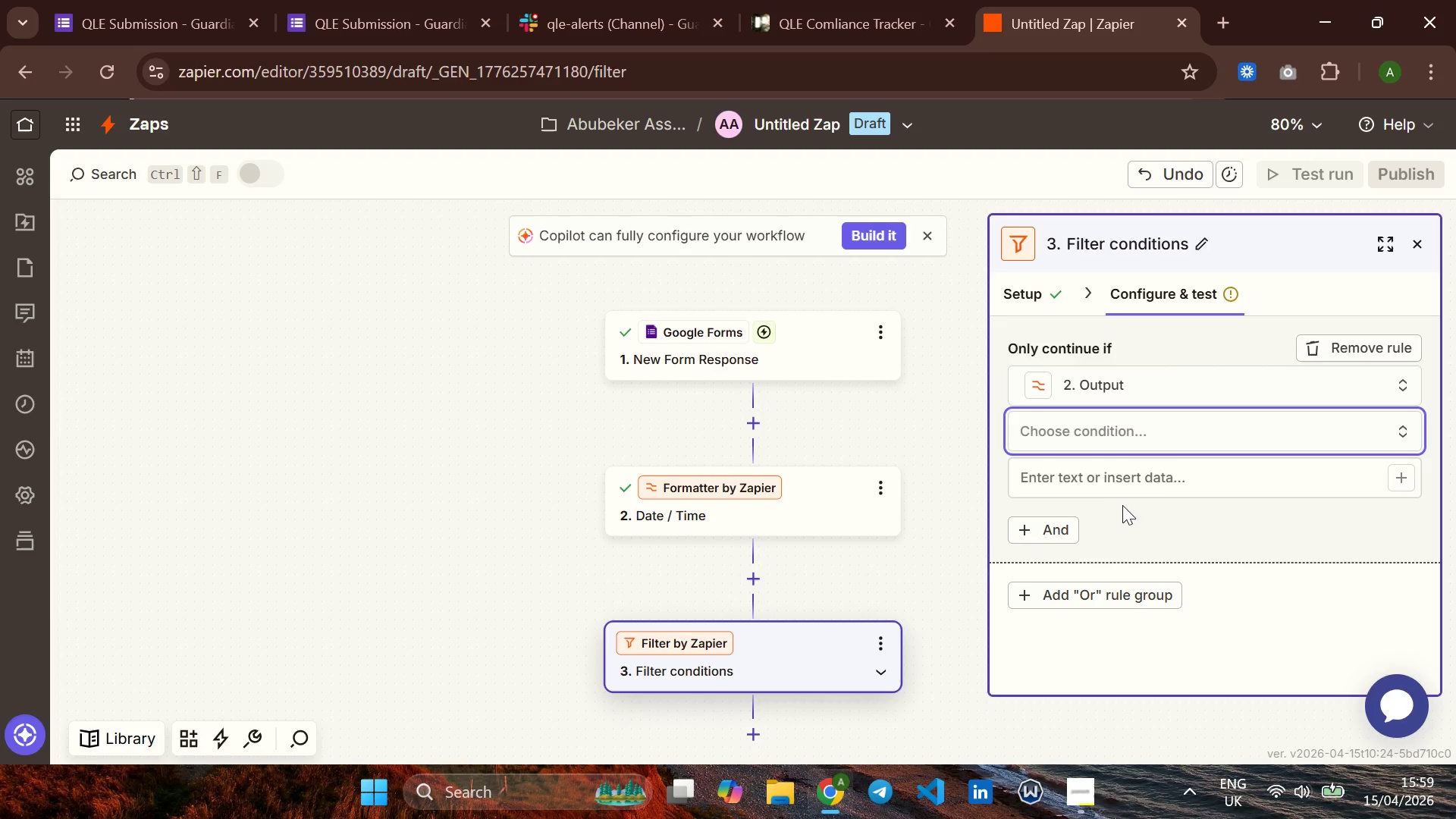 
wait(6.83)
 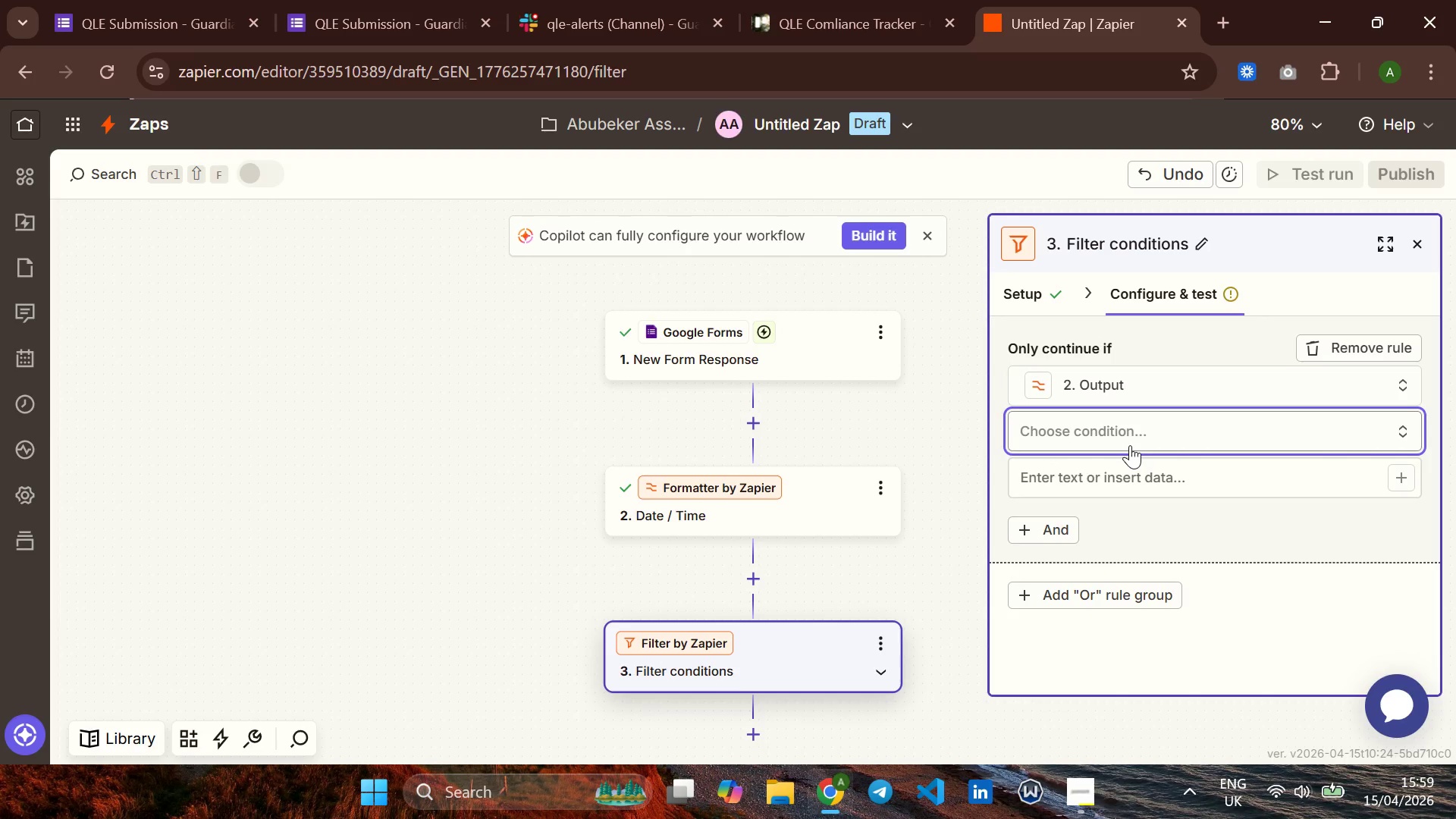 
left_click([1180, 475])
 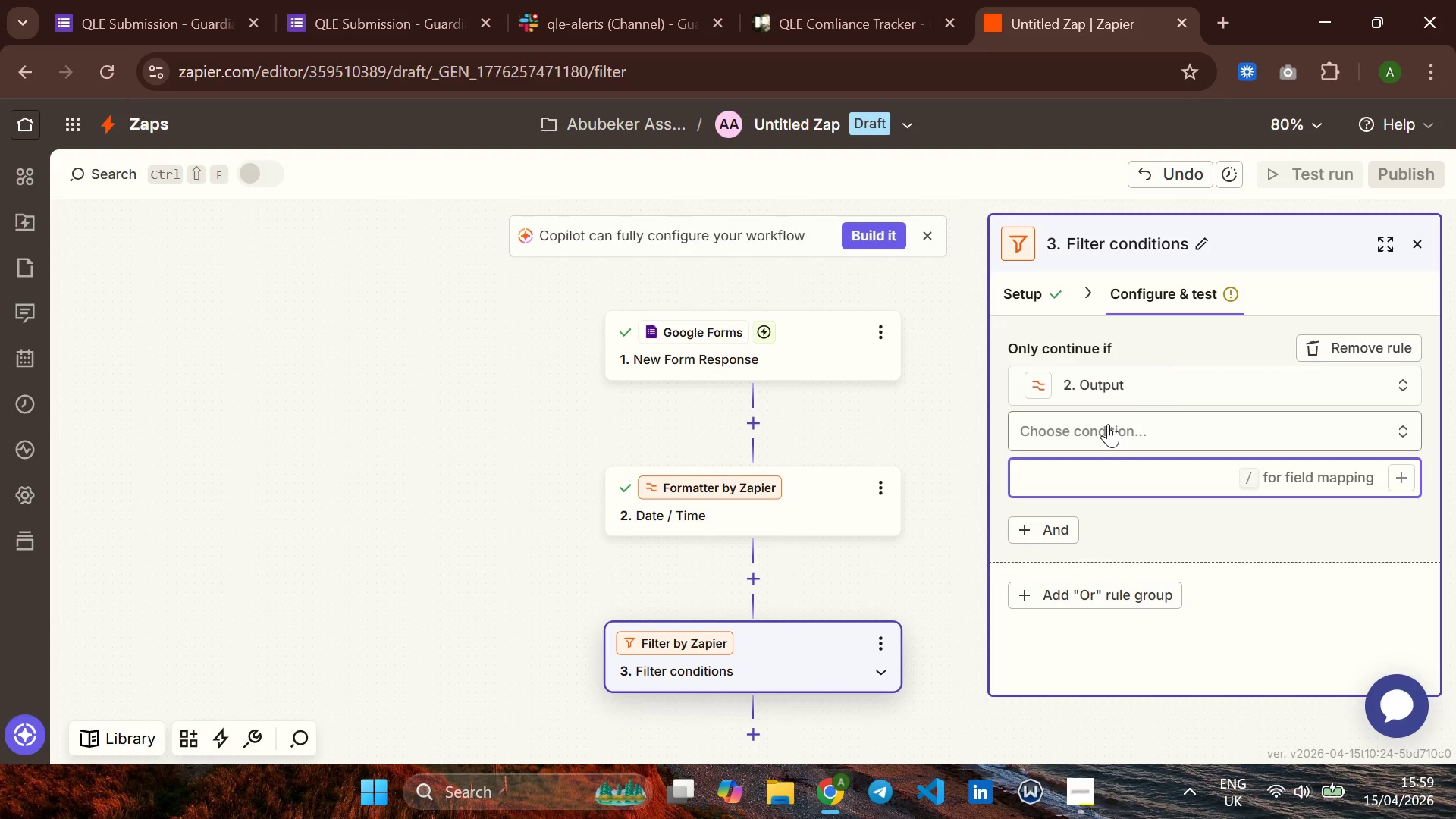 
left_click([1108, 424])
 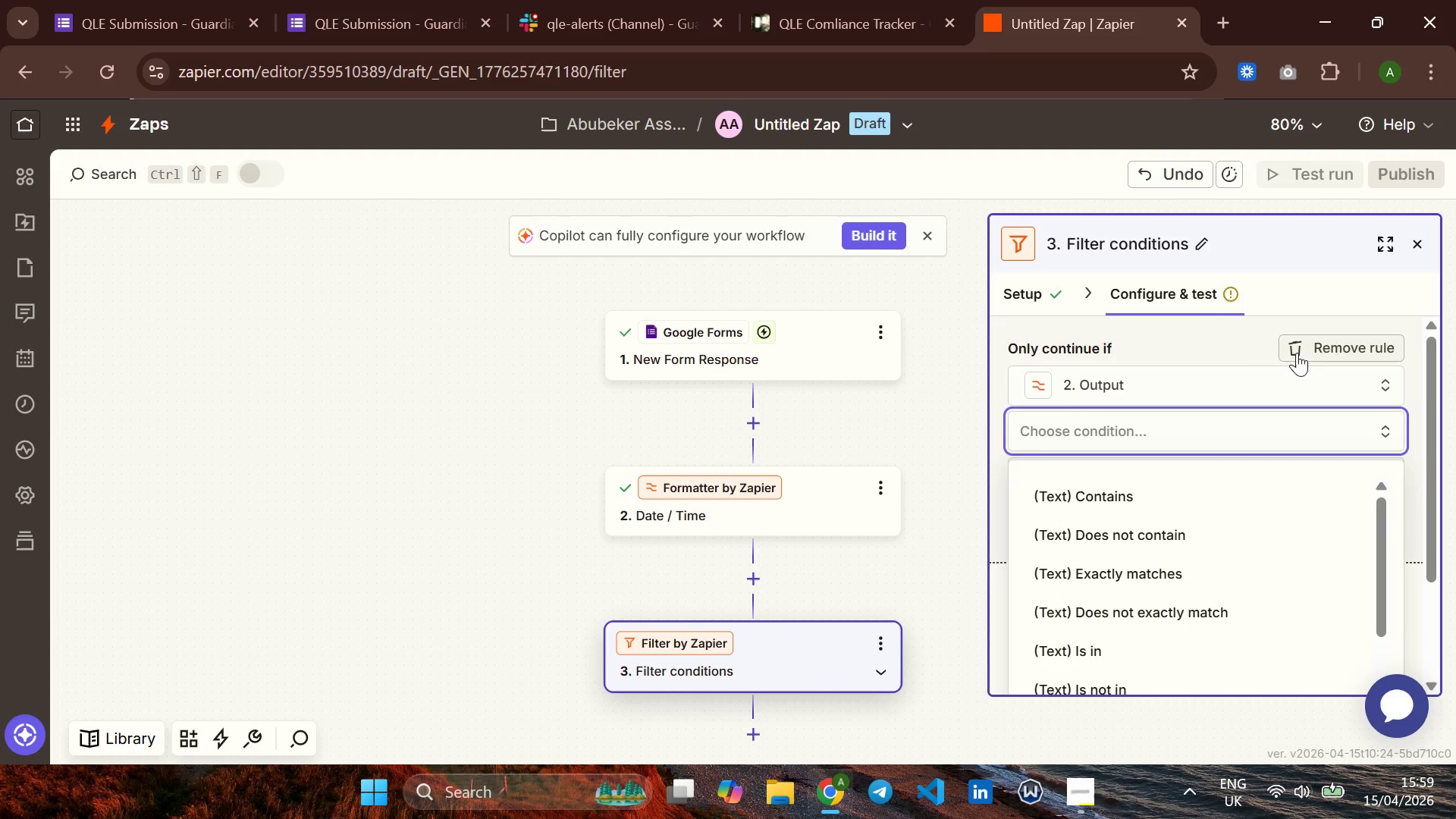 
left_click([1298, 344])
 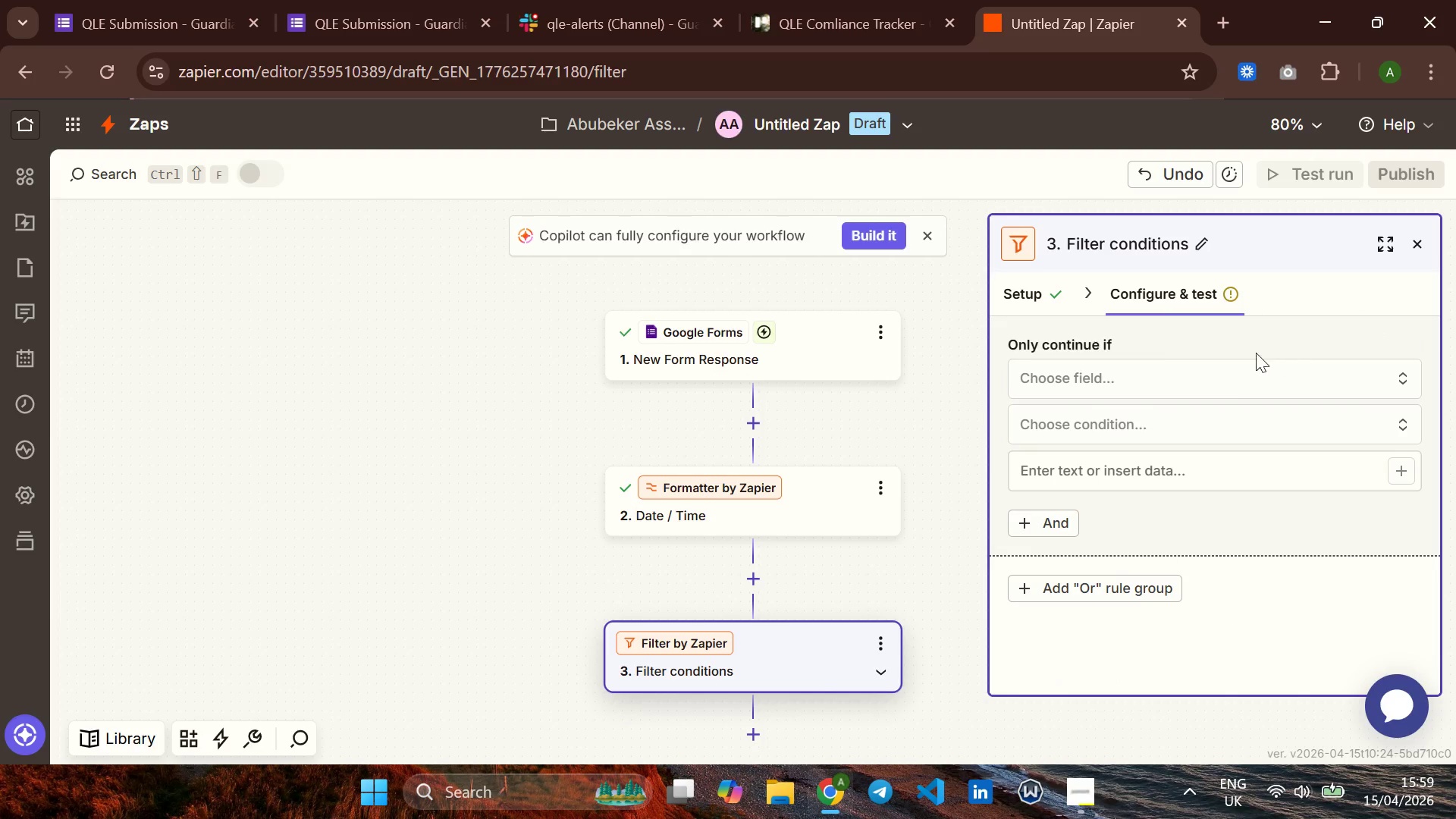 
left_click([1204, 375])
 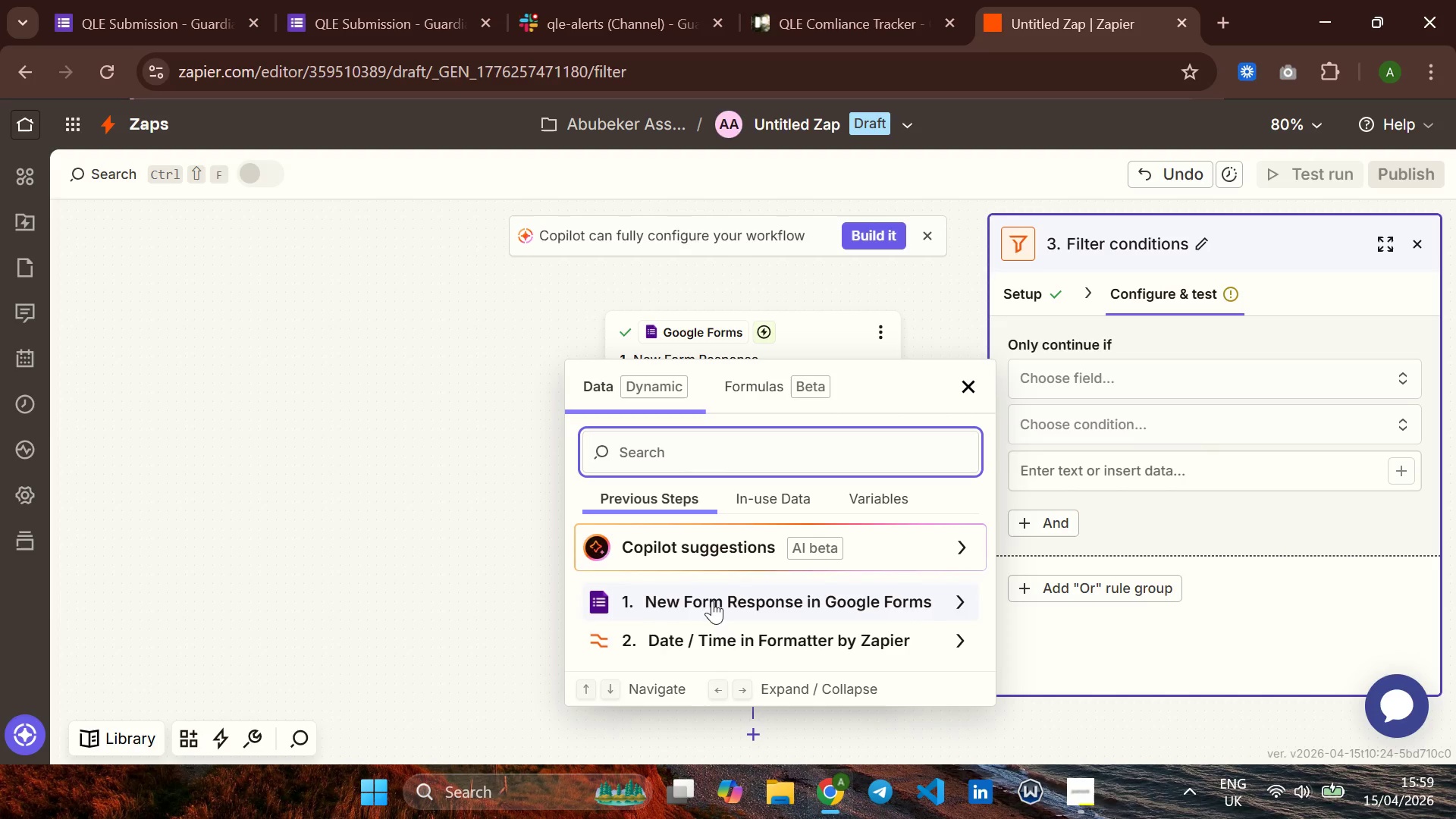 
left_click([635, 649])
 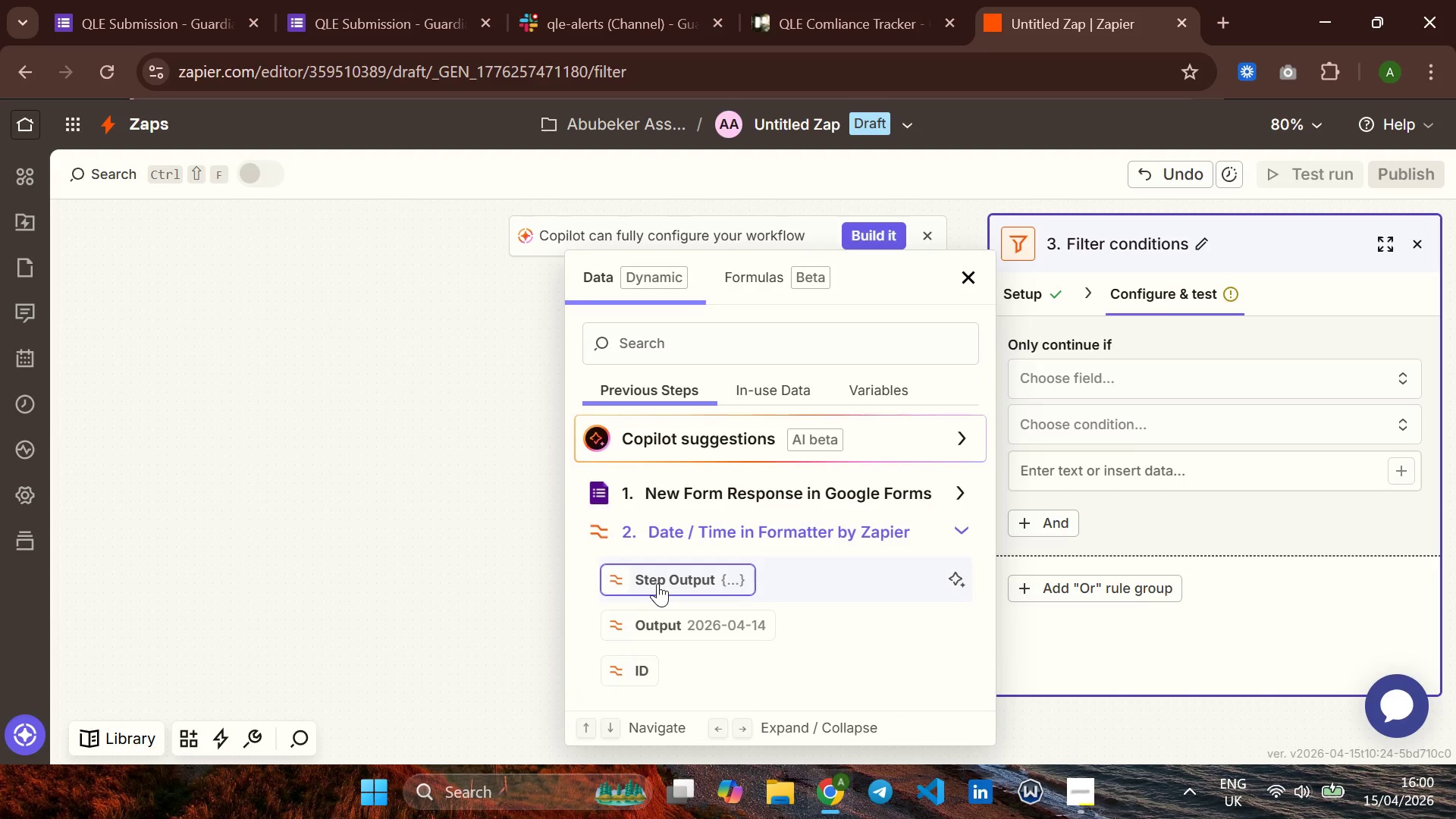 
left_click([655, 607])
 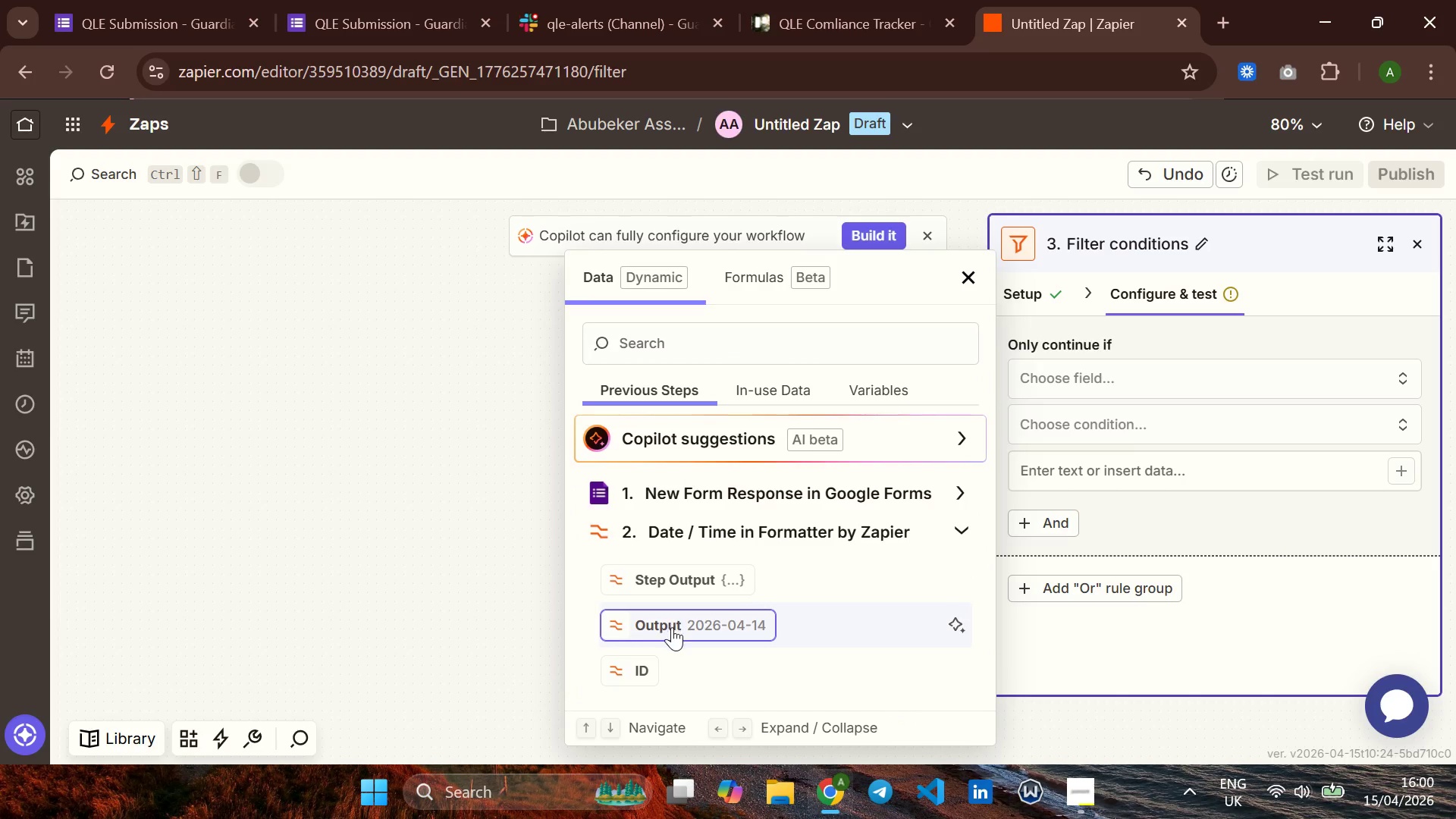 
left_click([672, 627])
 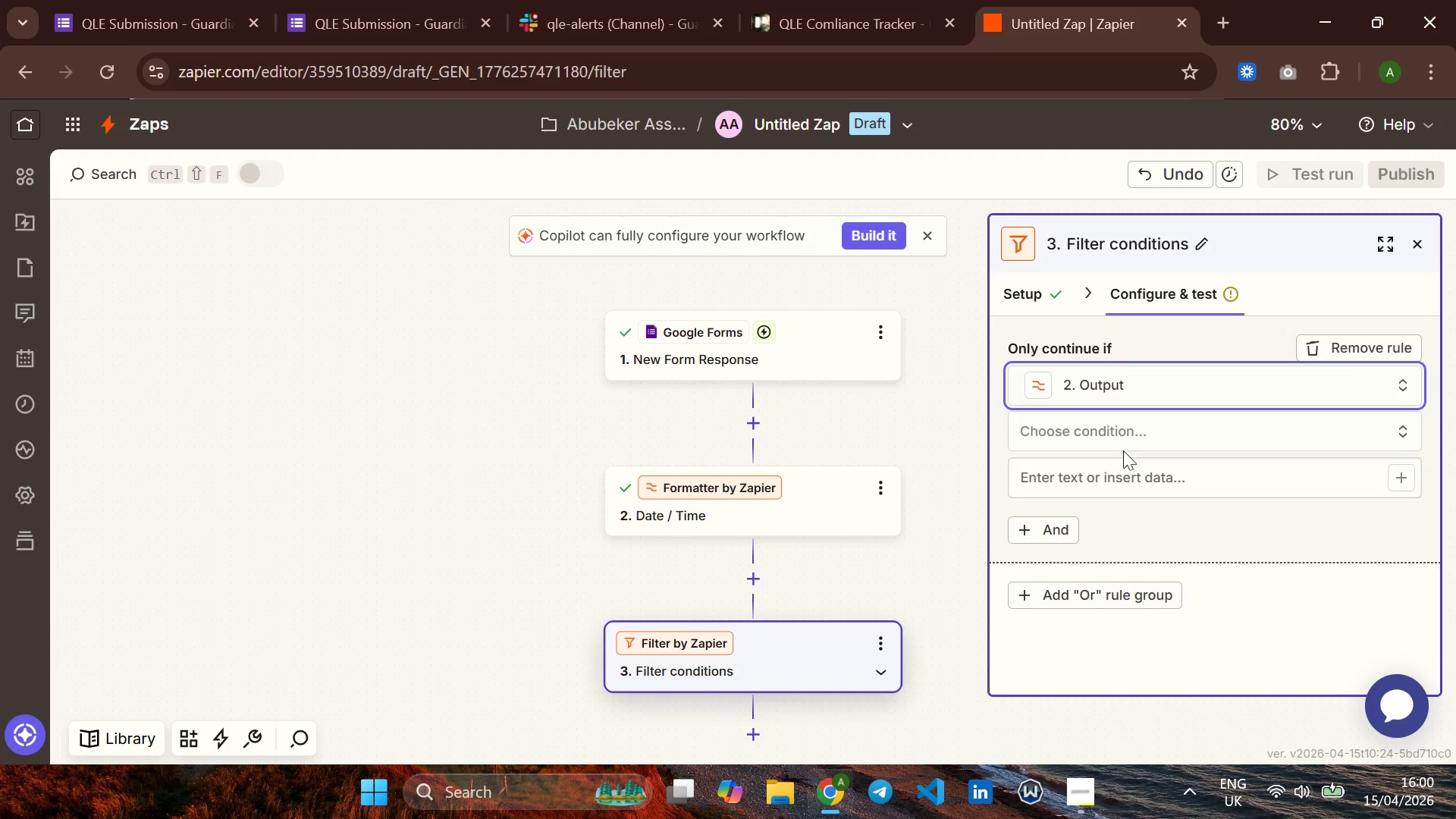 
left_click([1128, 444])
 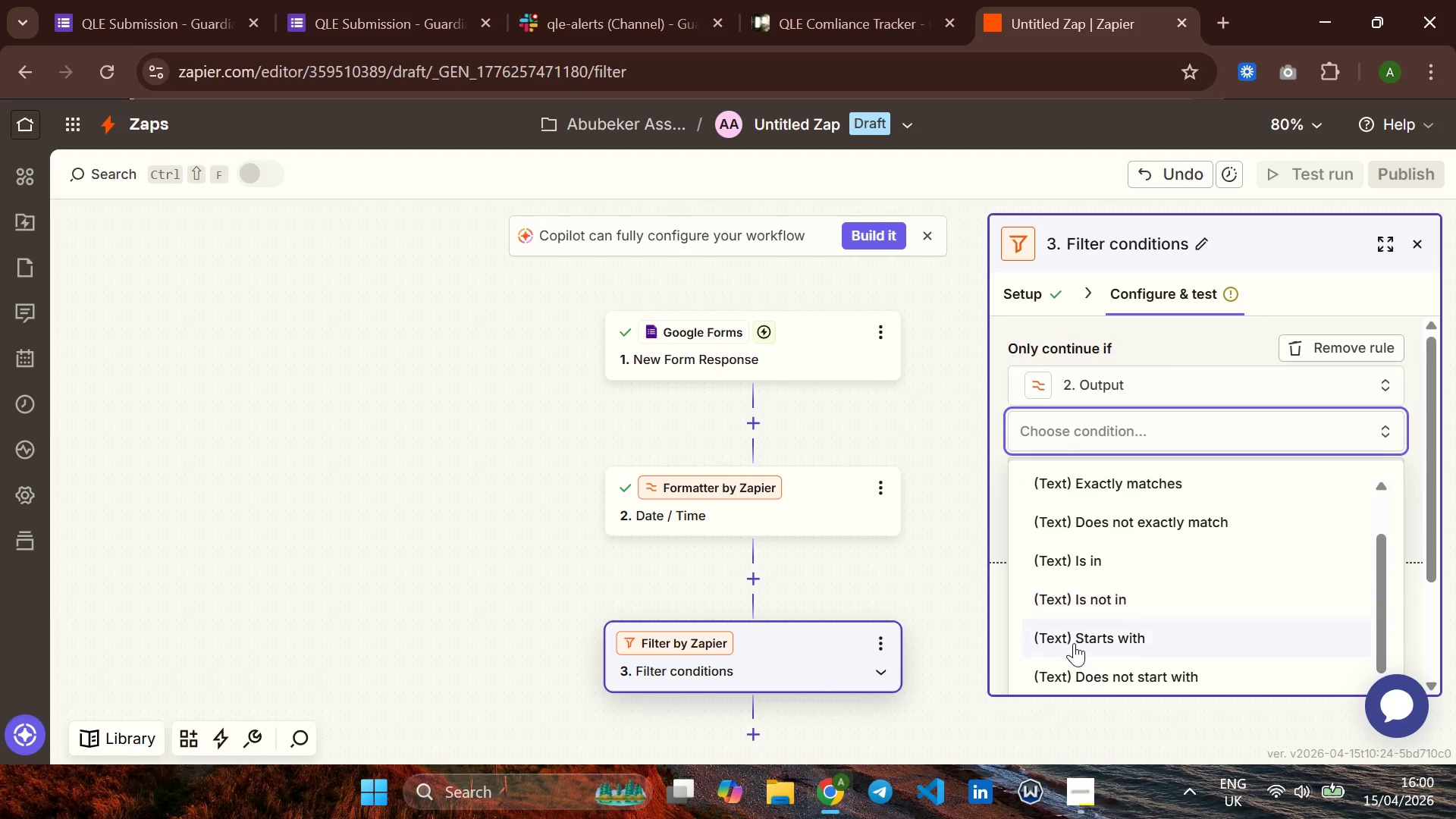 
left_click([1181, 590])
 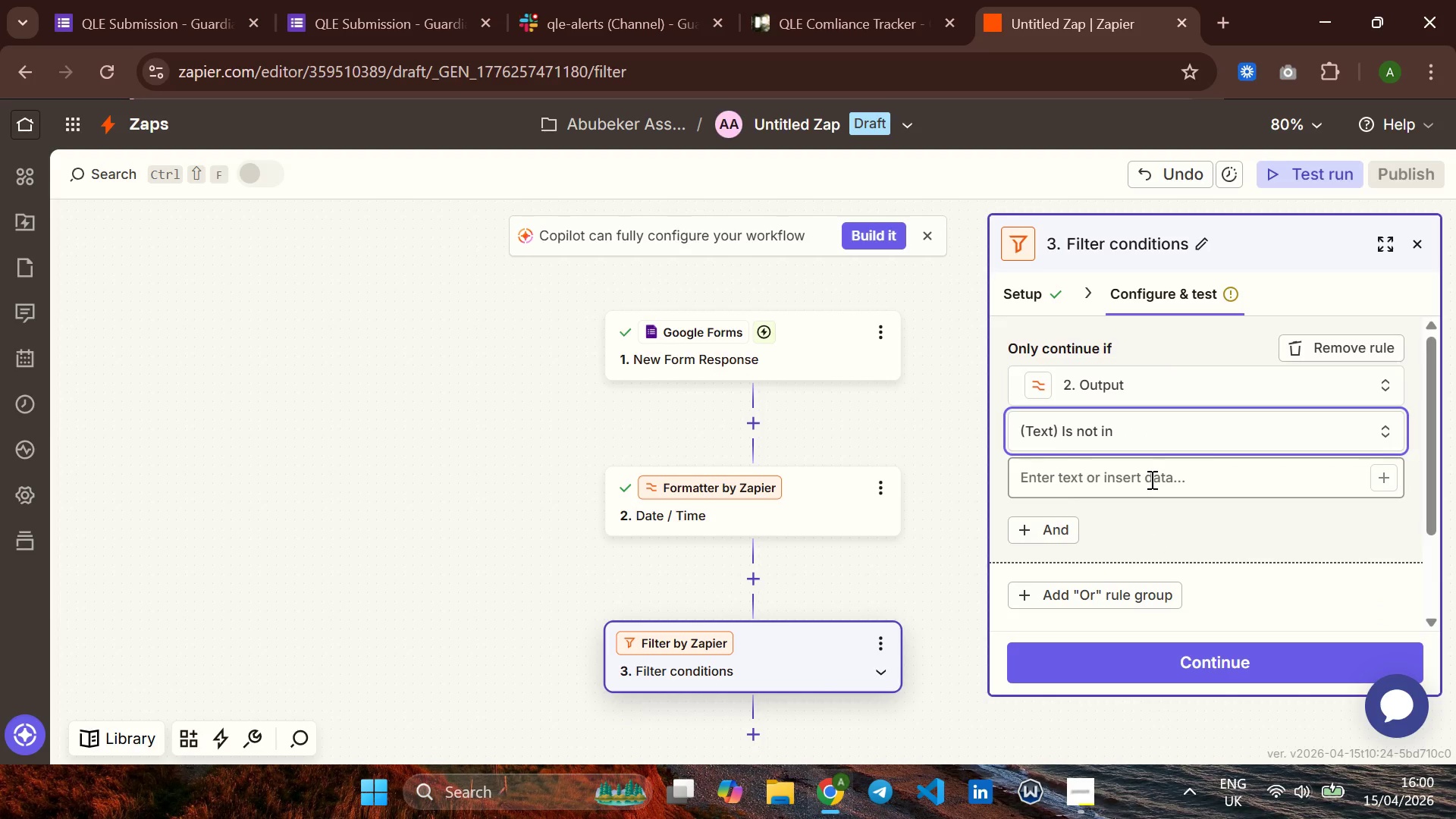 
left_click([1150, 479])
 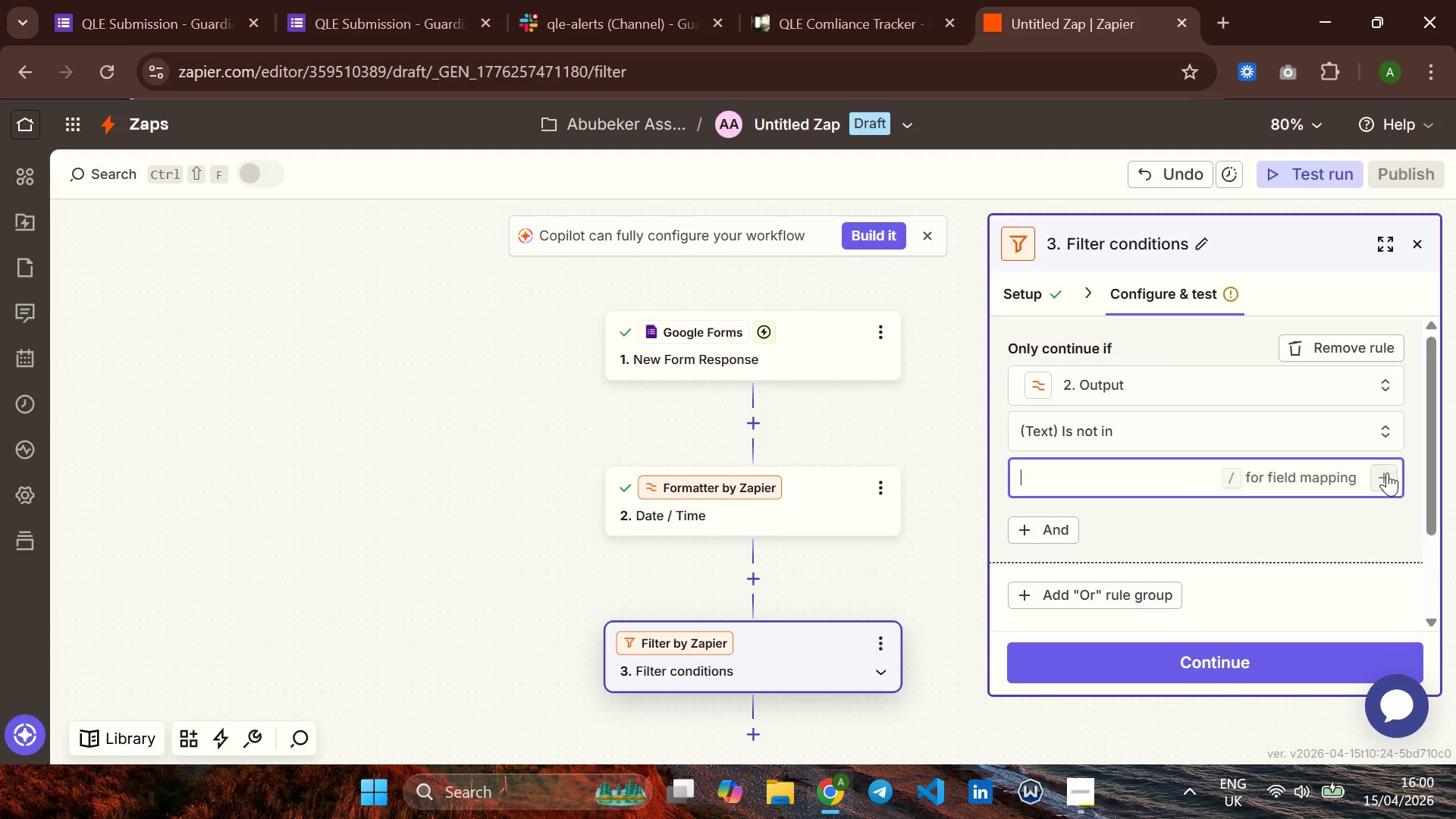 
left_click([1384, 473])
 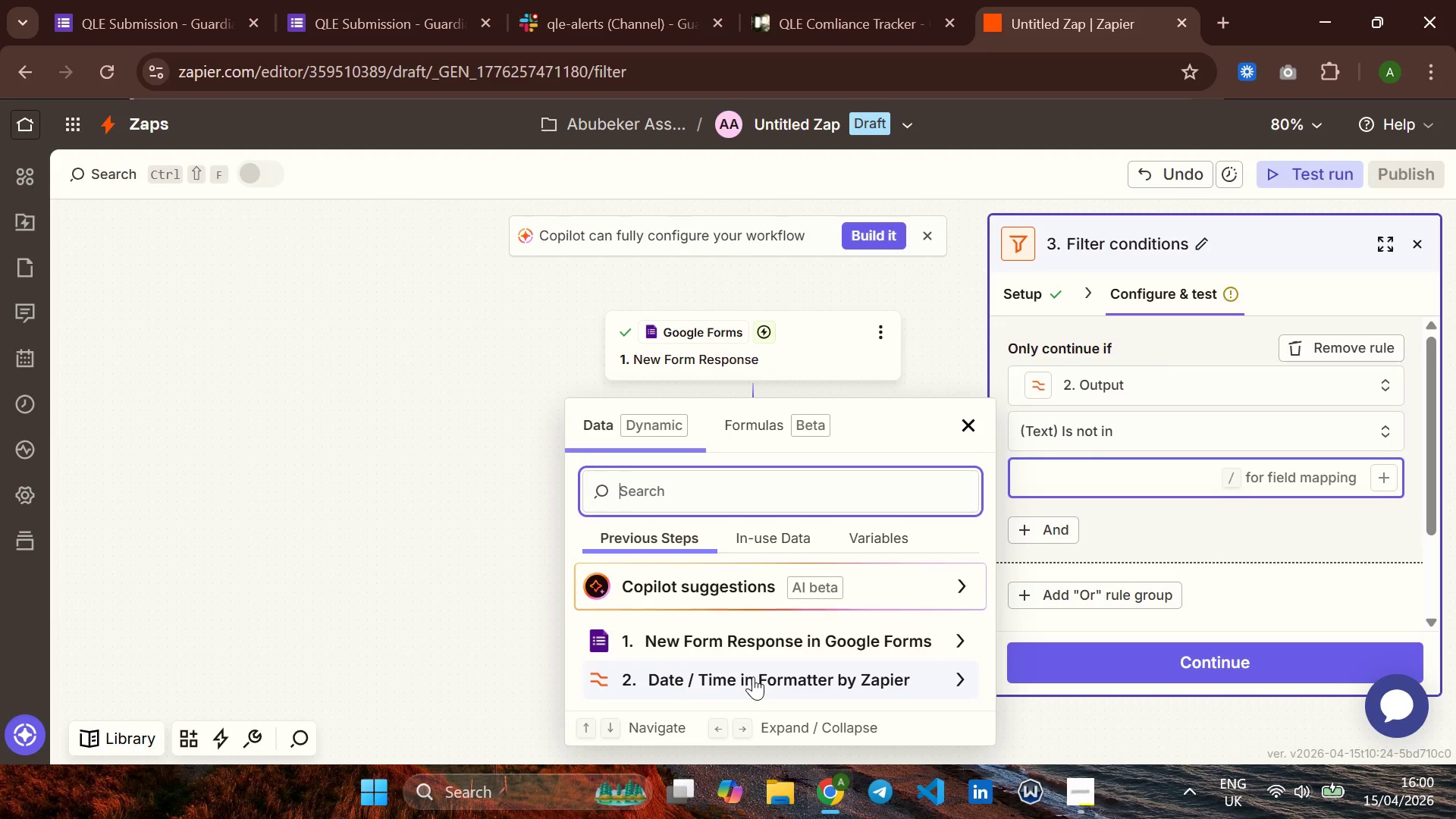 
wait(42.56)
 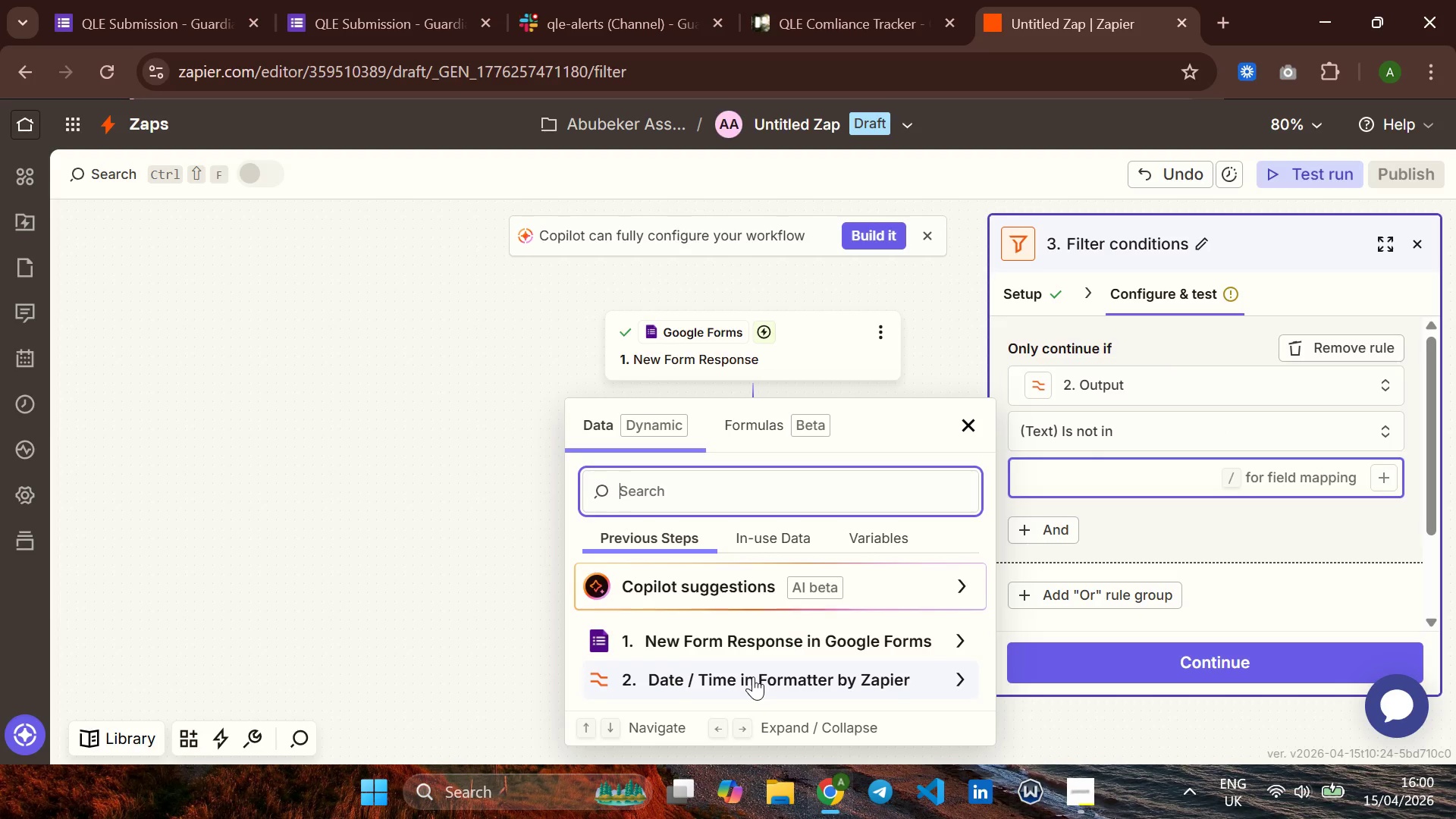 
left_click([1252, 520])
 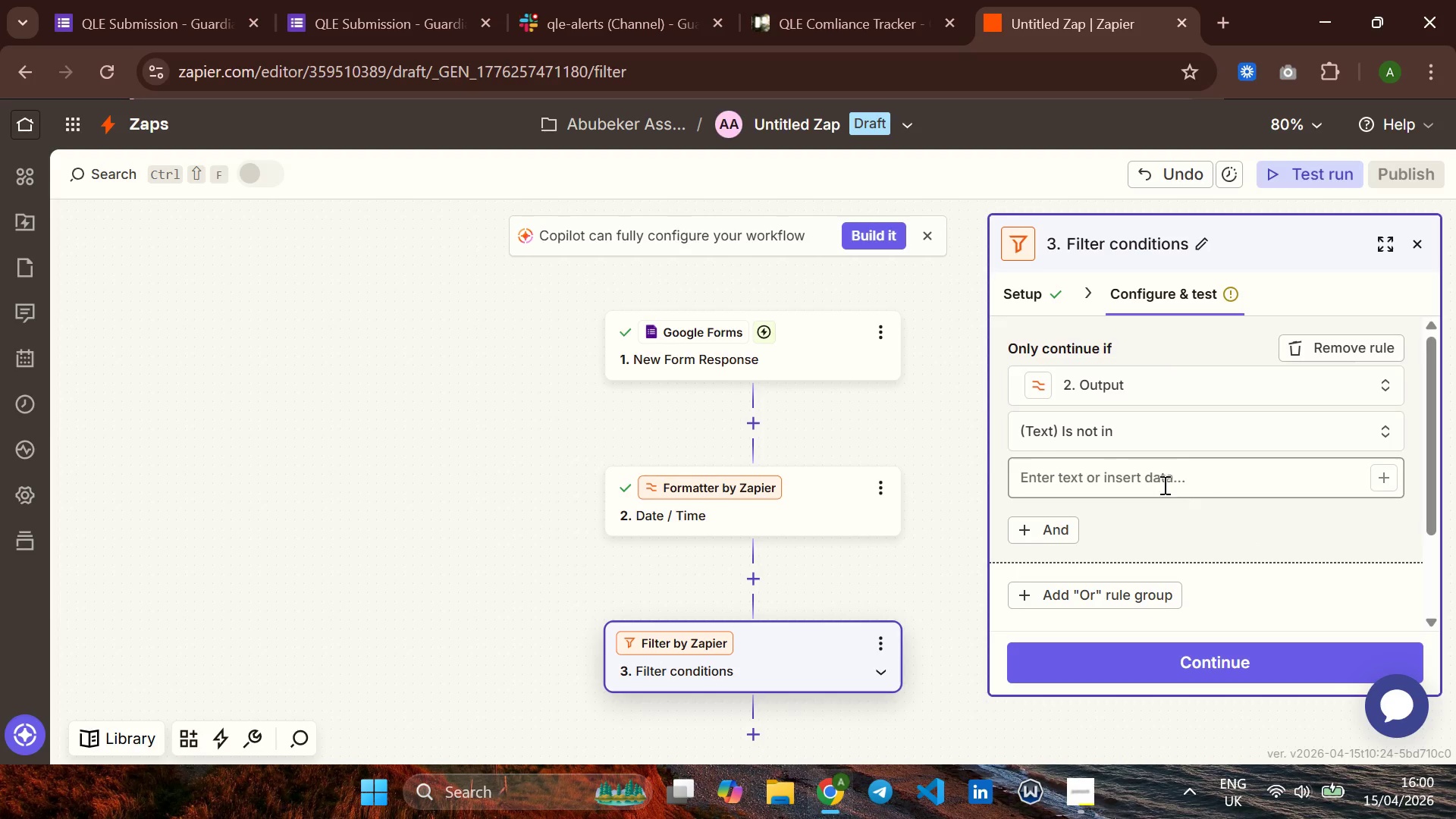 
left_click([1146, 478])
 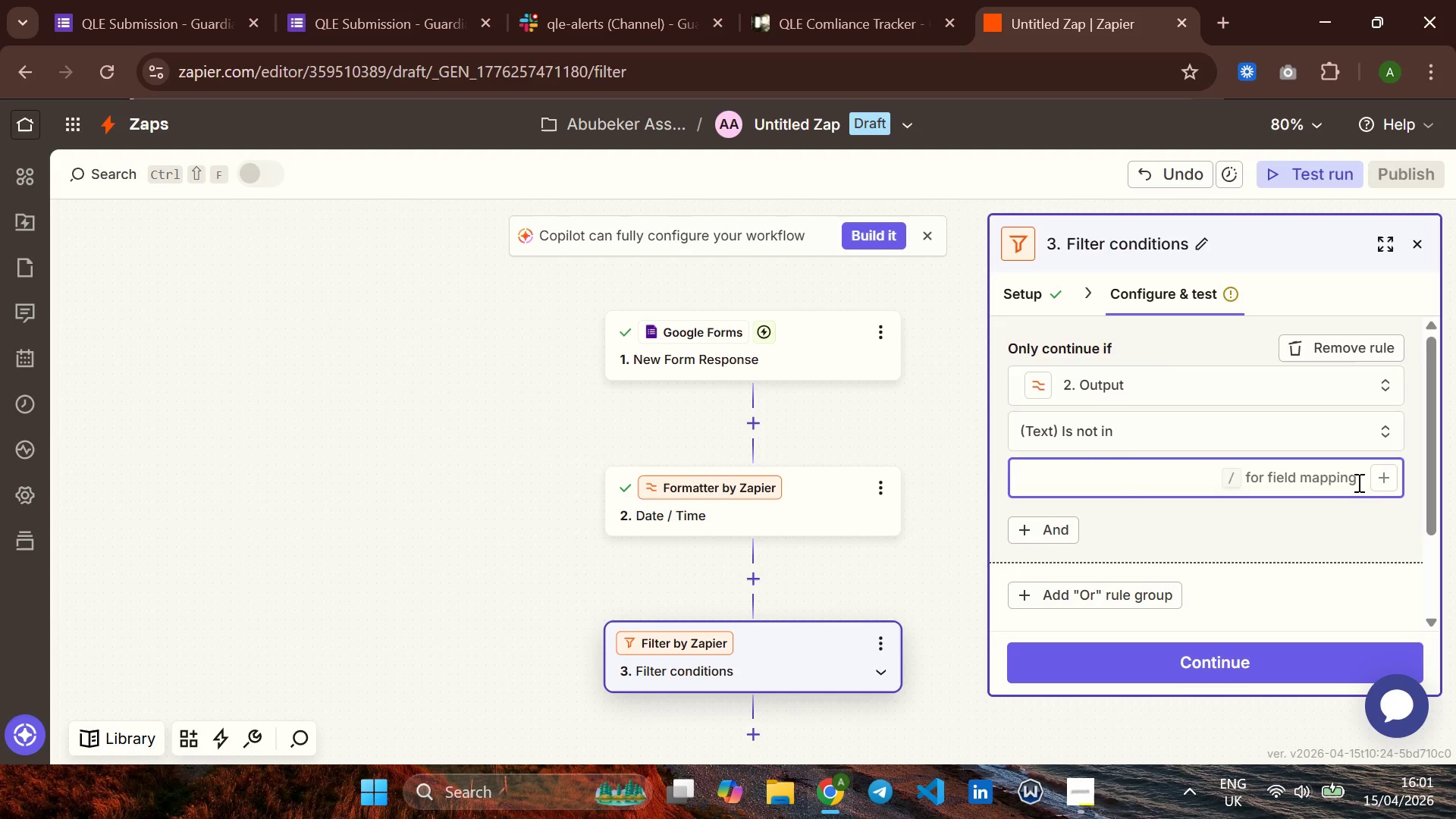 
left_click([1379, 482])
 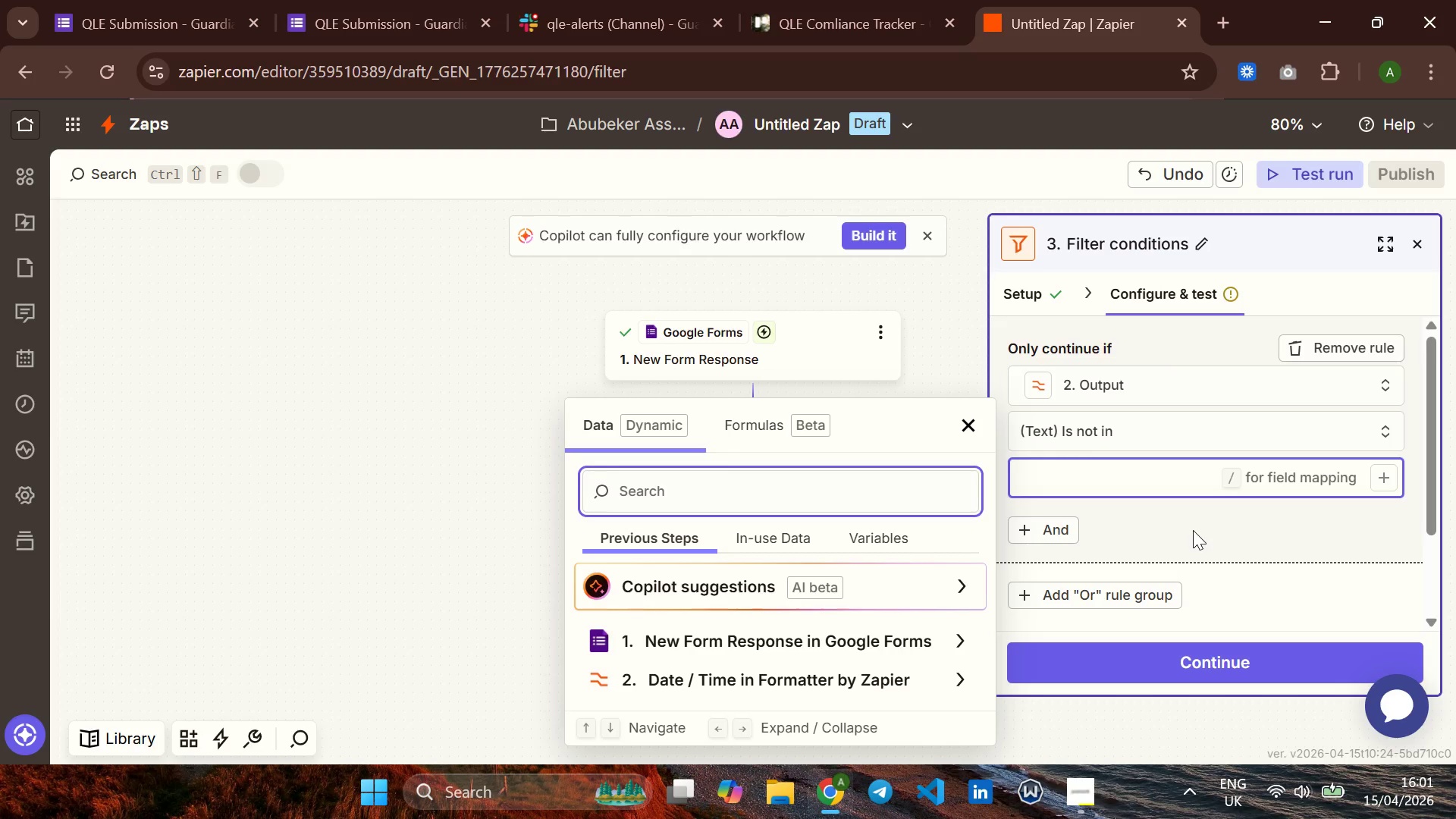 
left_click([1193, 532])
 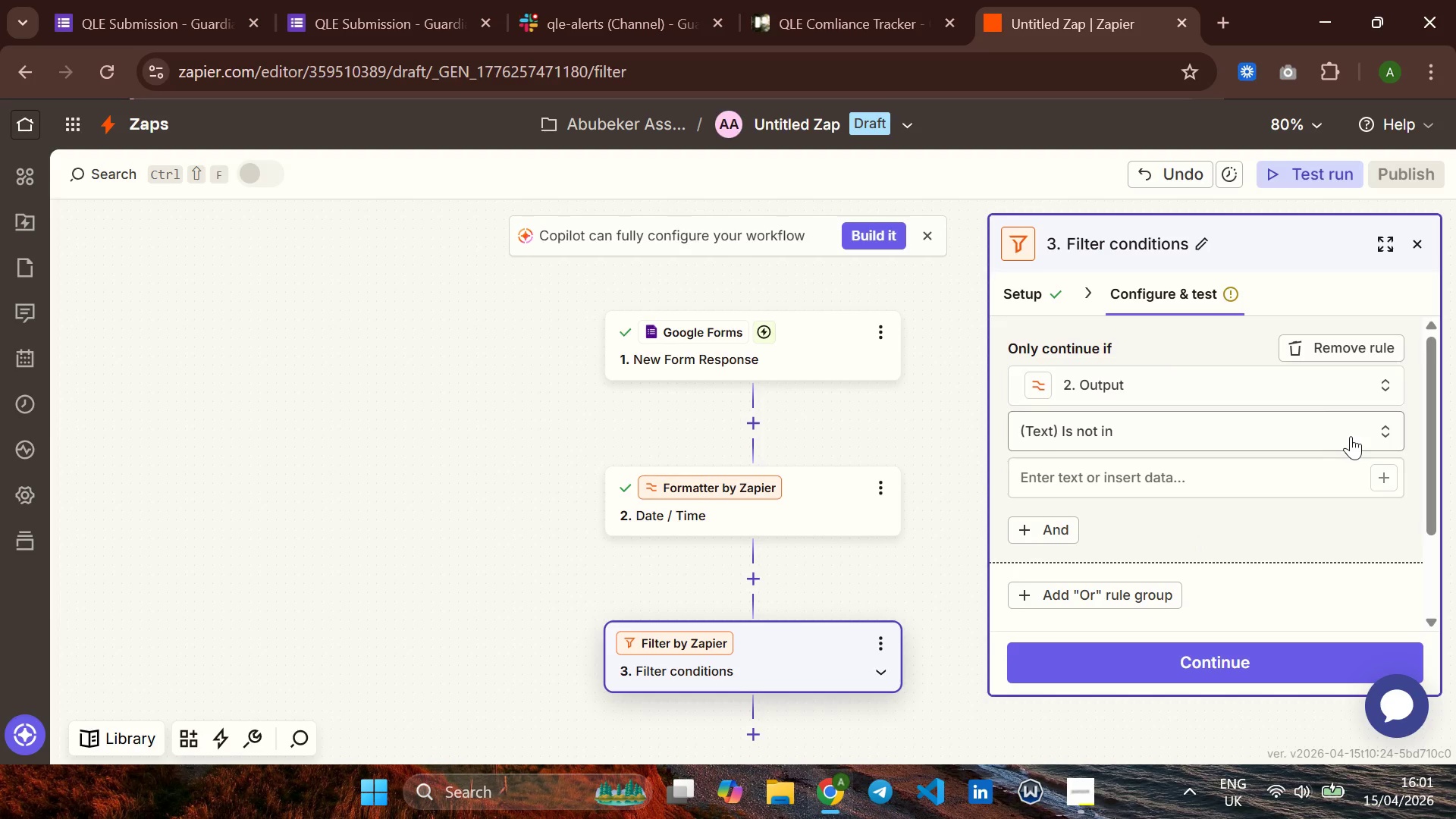 
left_click([1351, 436])
 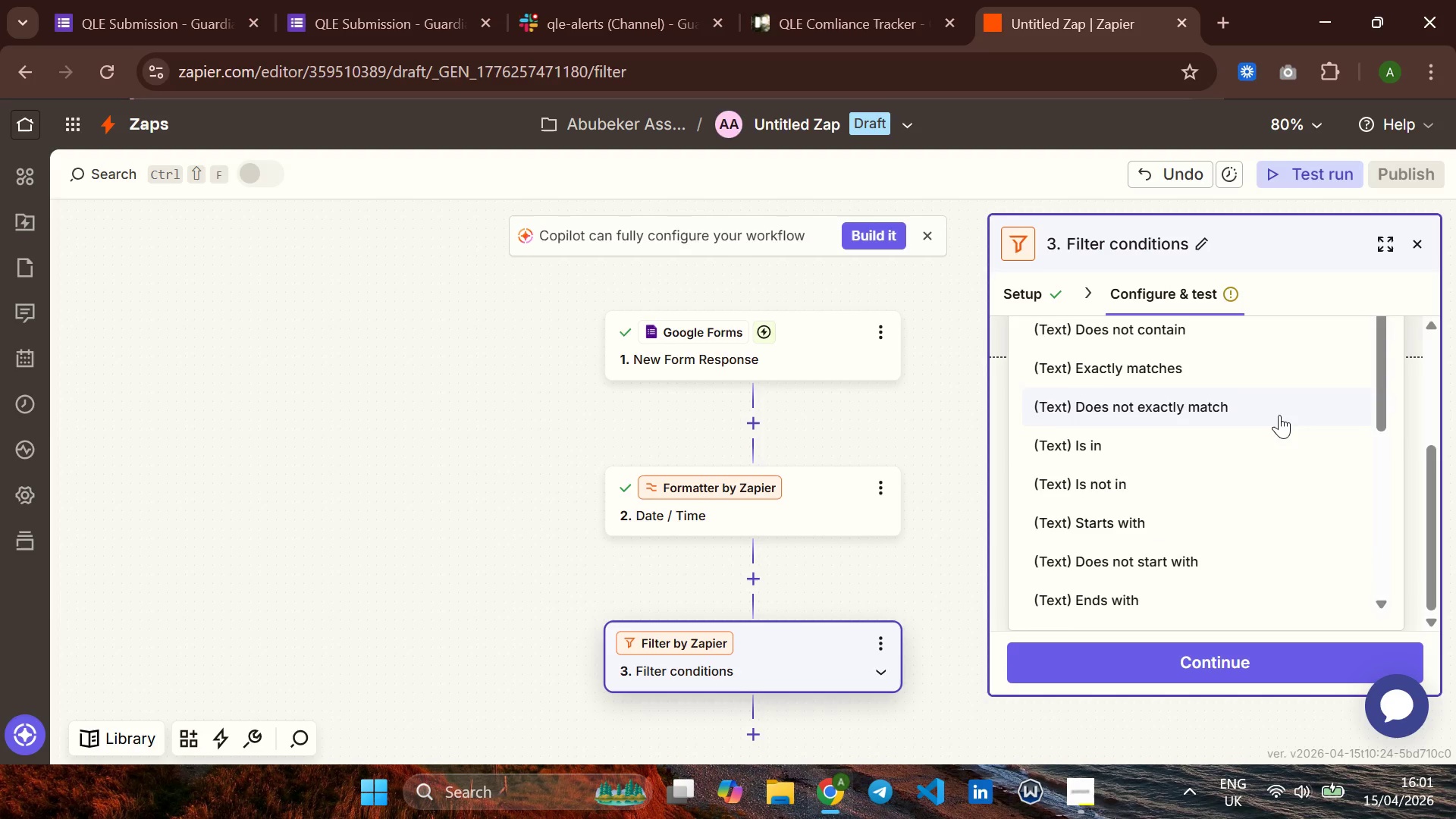 
wait(6.41)
 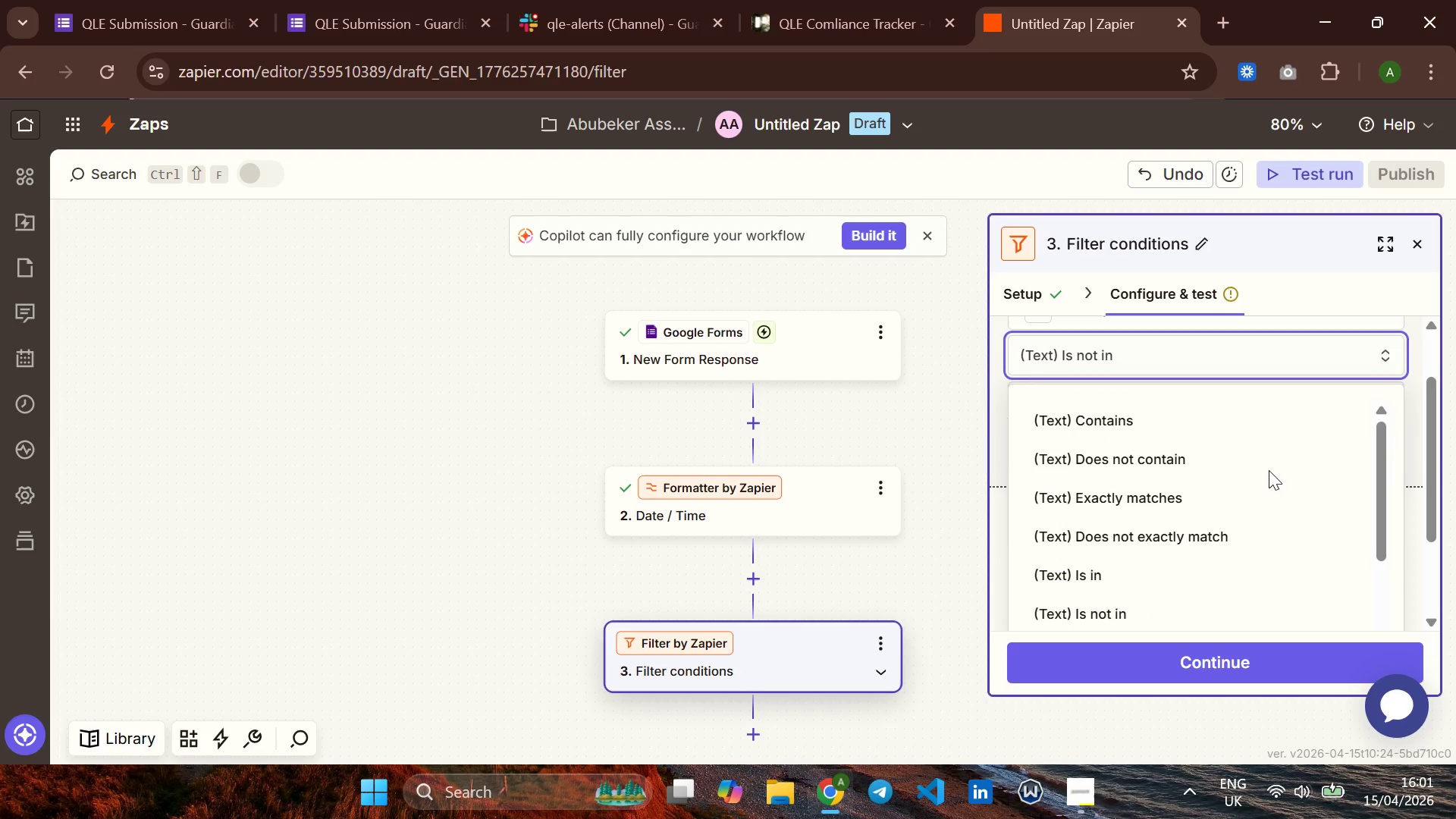 
left_click([1383, 423])
 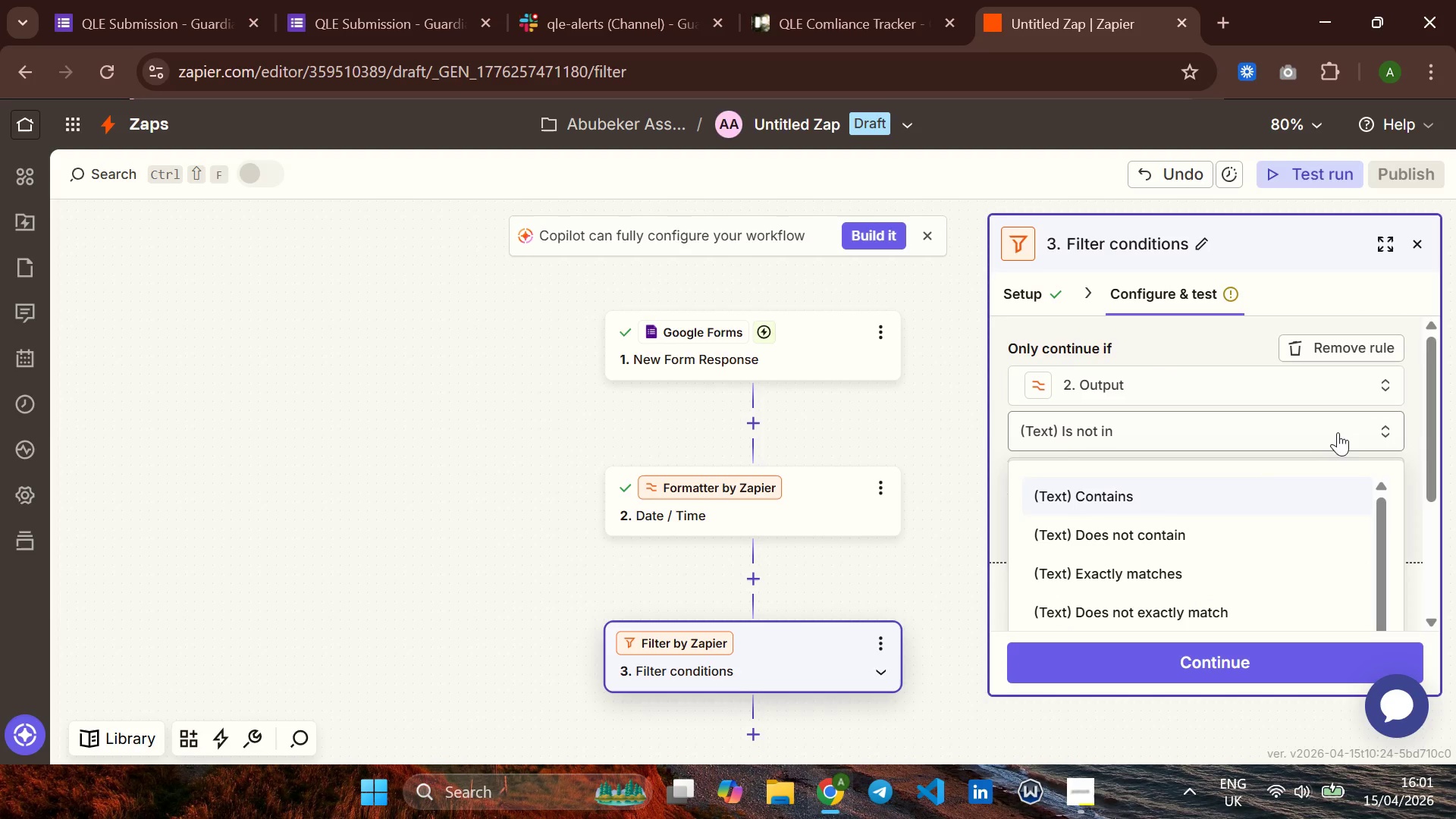 
left_click([1338, 431])
 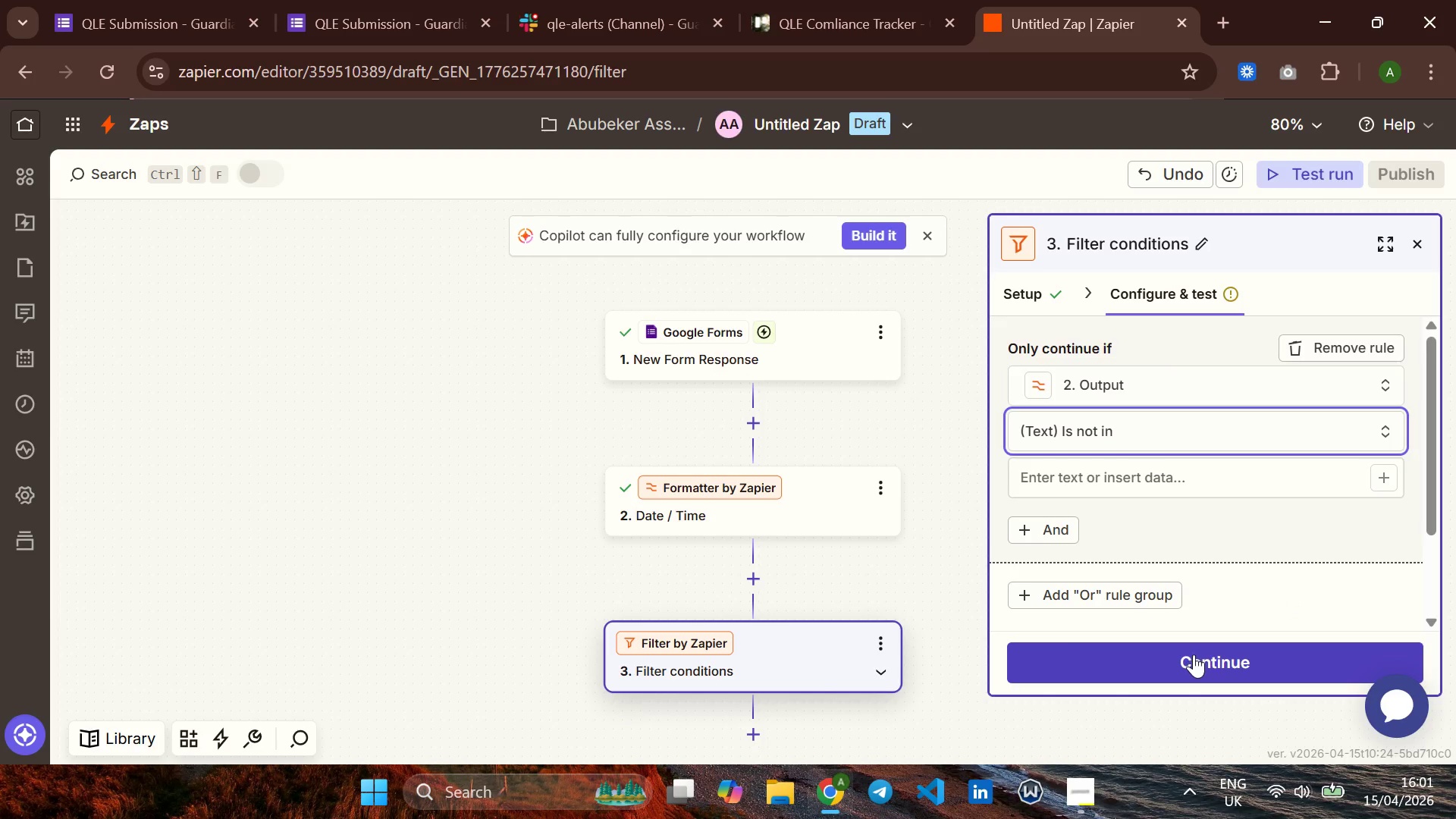 
left_click([1194, 655])
 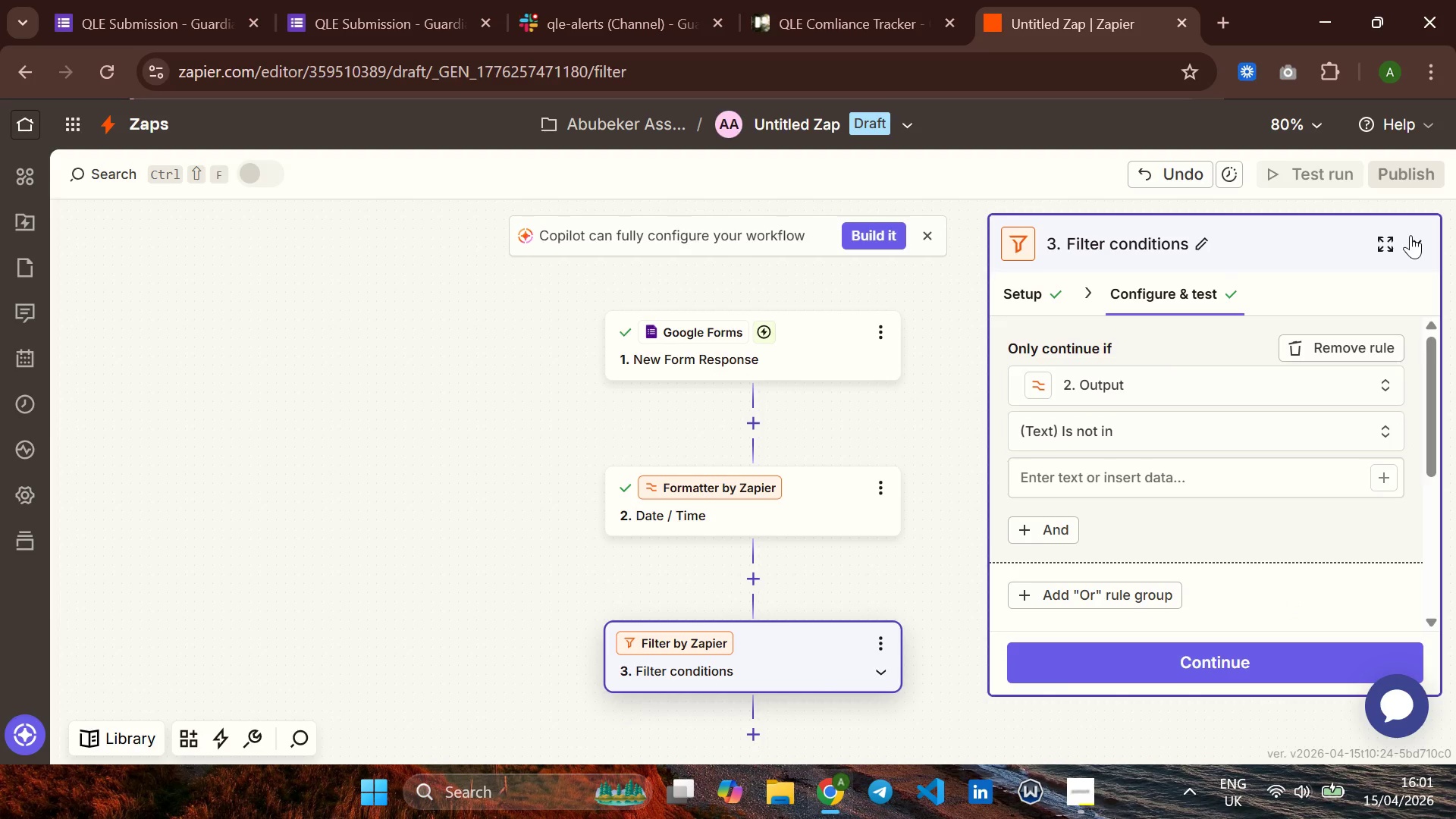 
wait(12.62)
 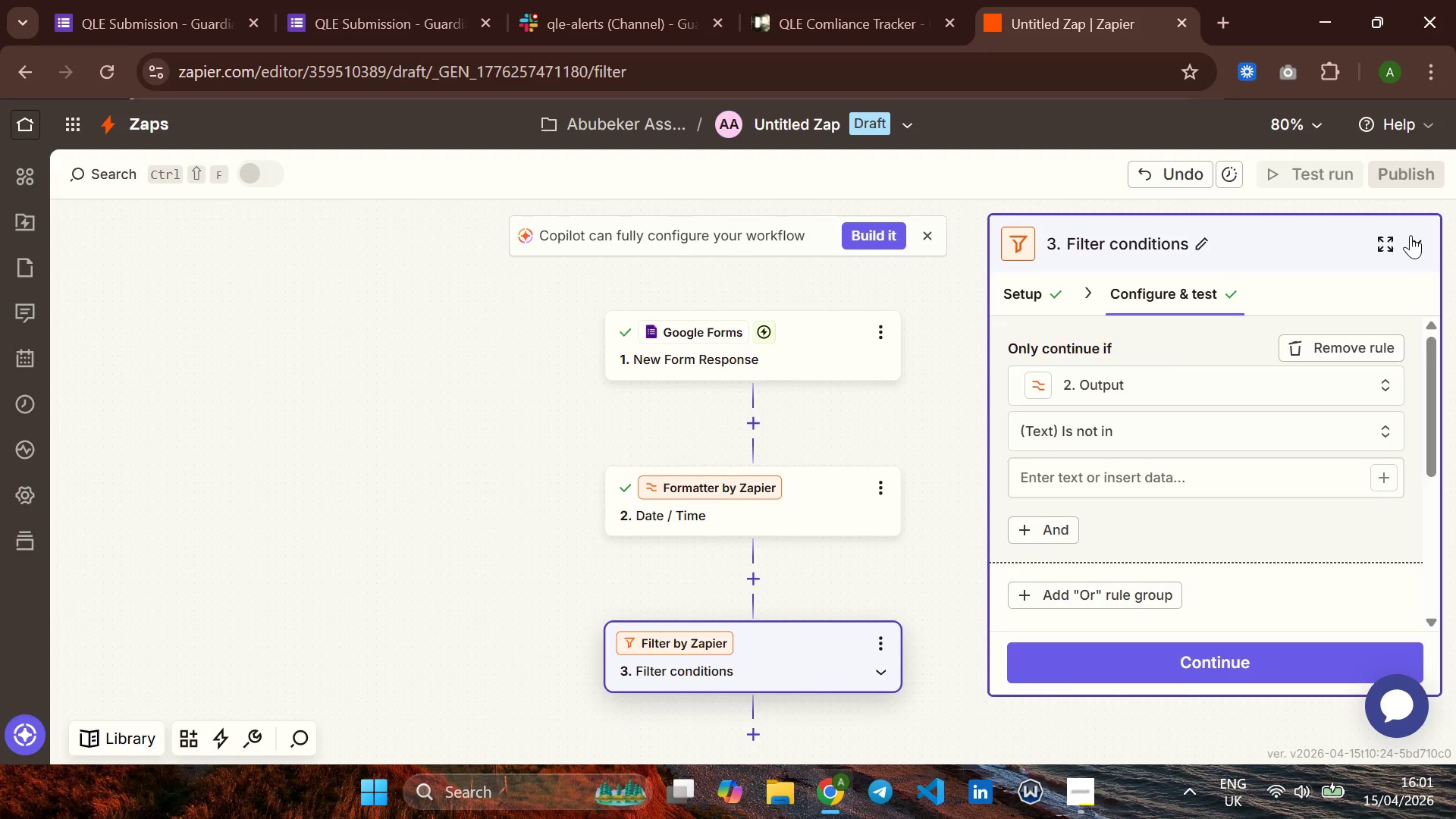 
left_click([1421, 249])
 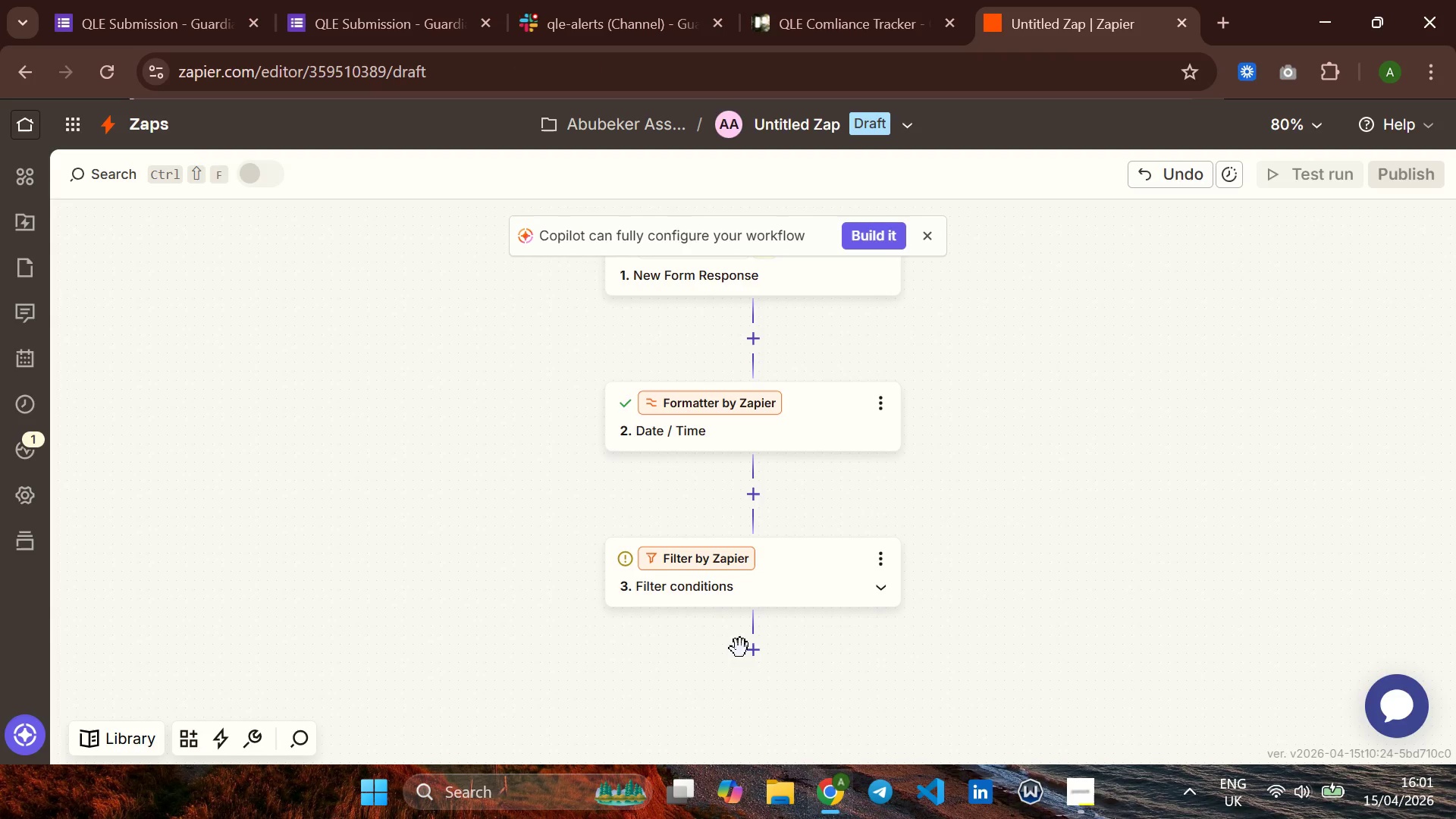 
left_click([748, 649])
 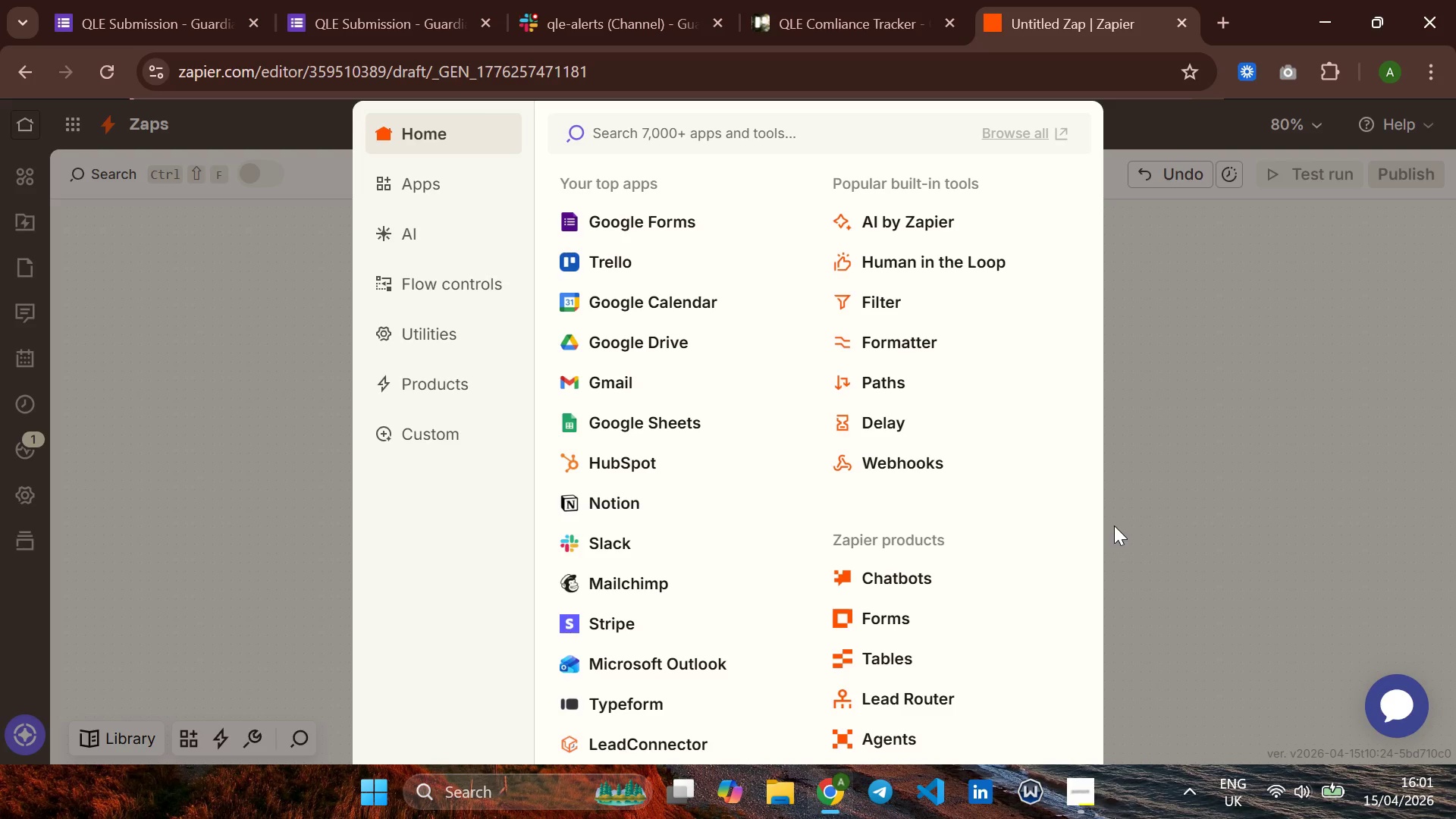 
wait(6.97)
 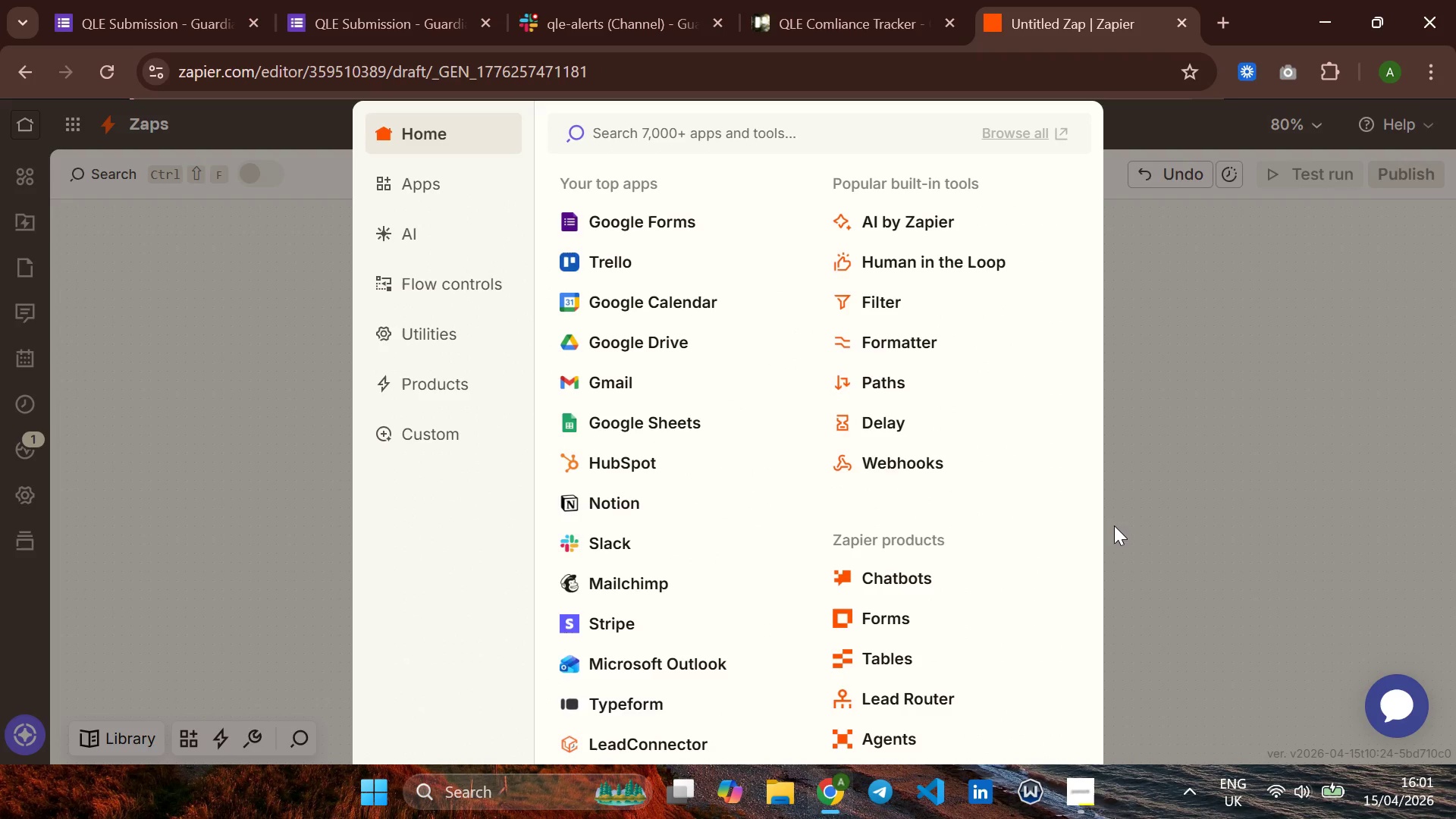 
left_click([896, 340])
 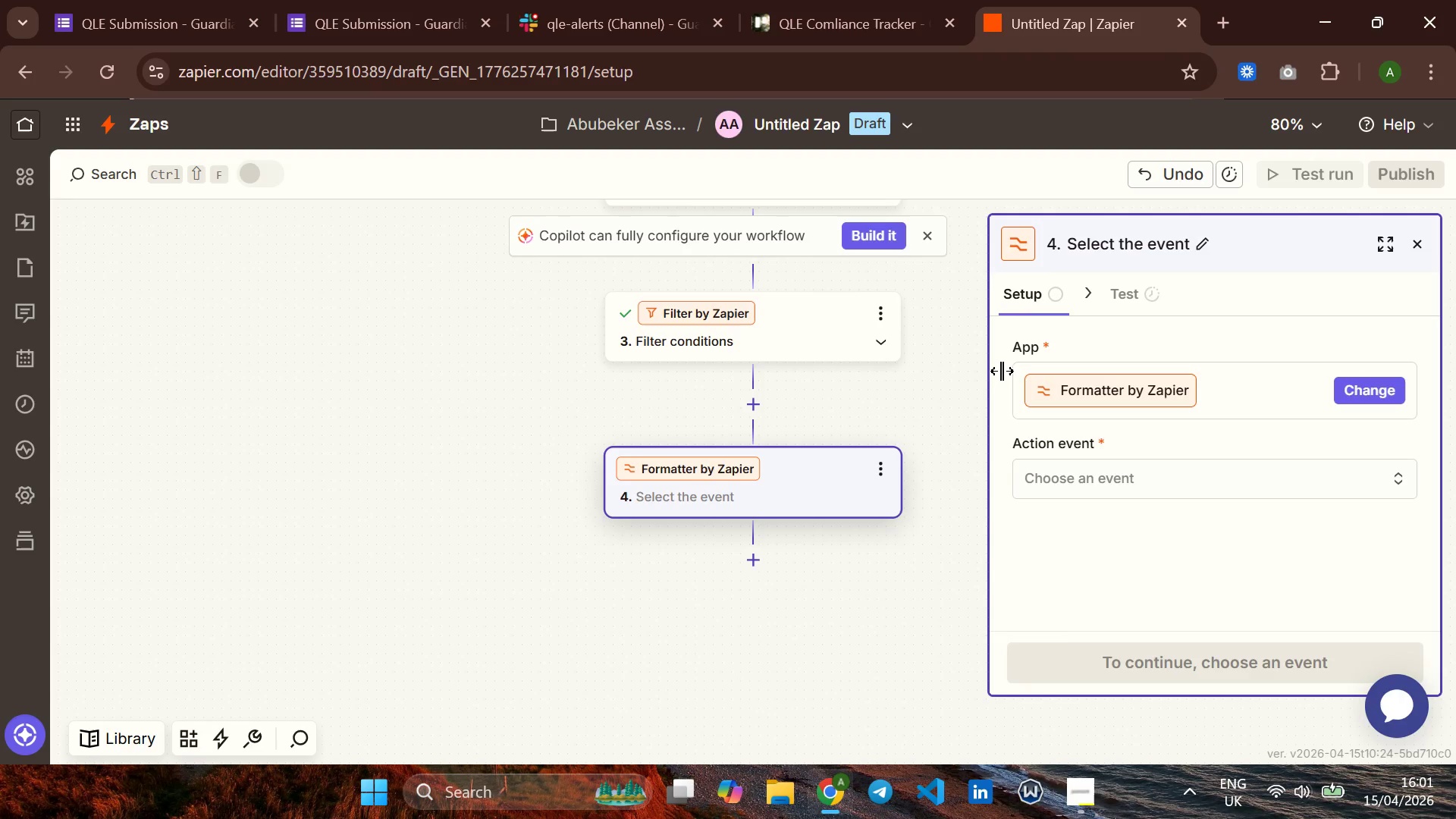 
wait(5.91)
 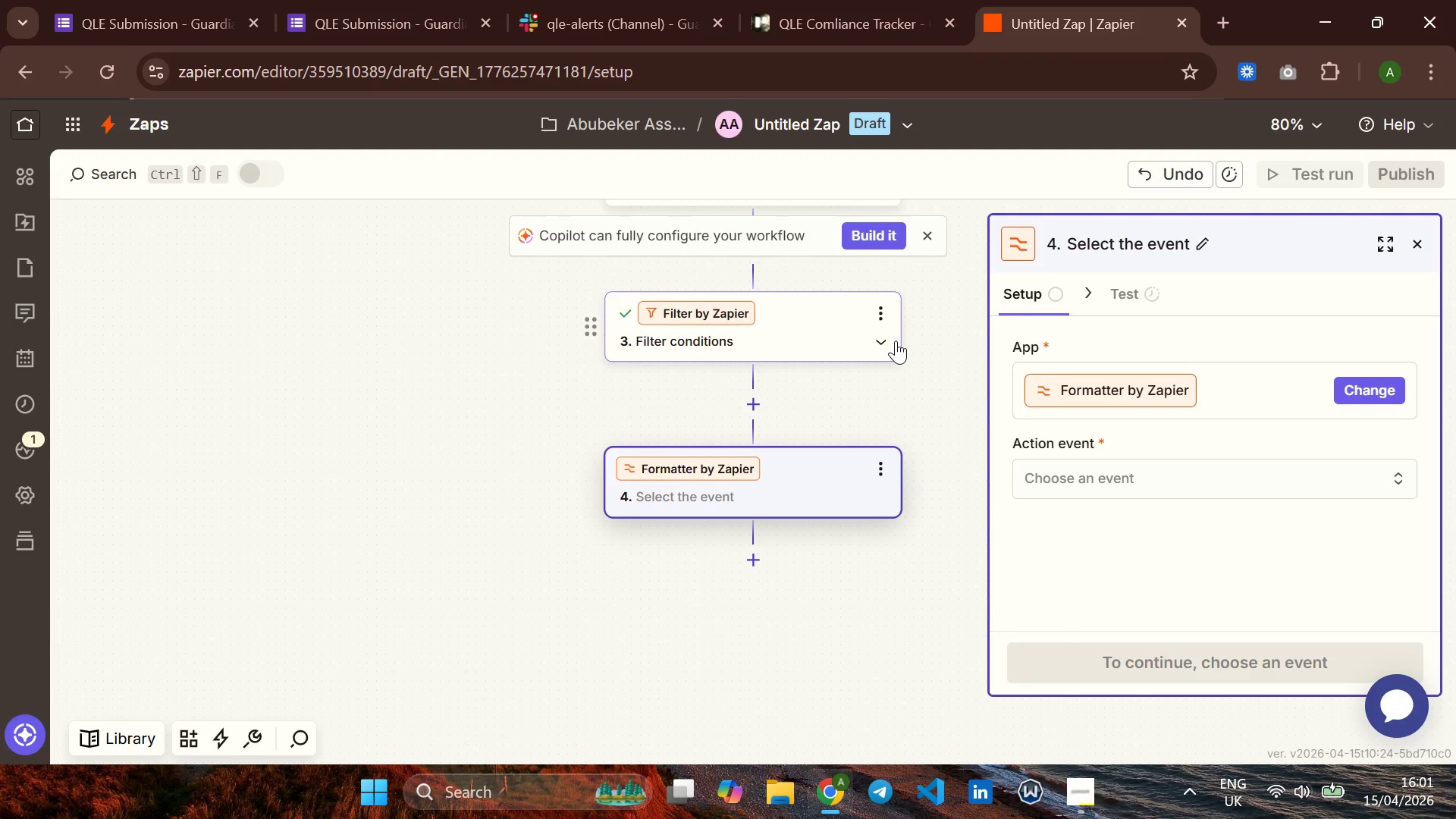 
left_click([1137, 484])
 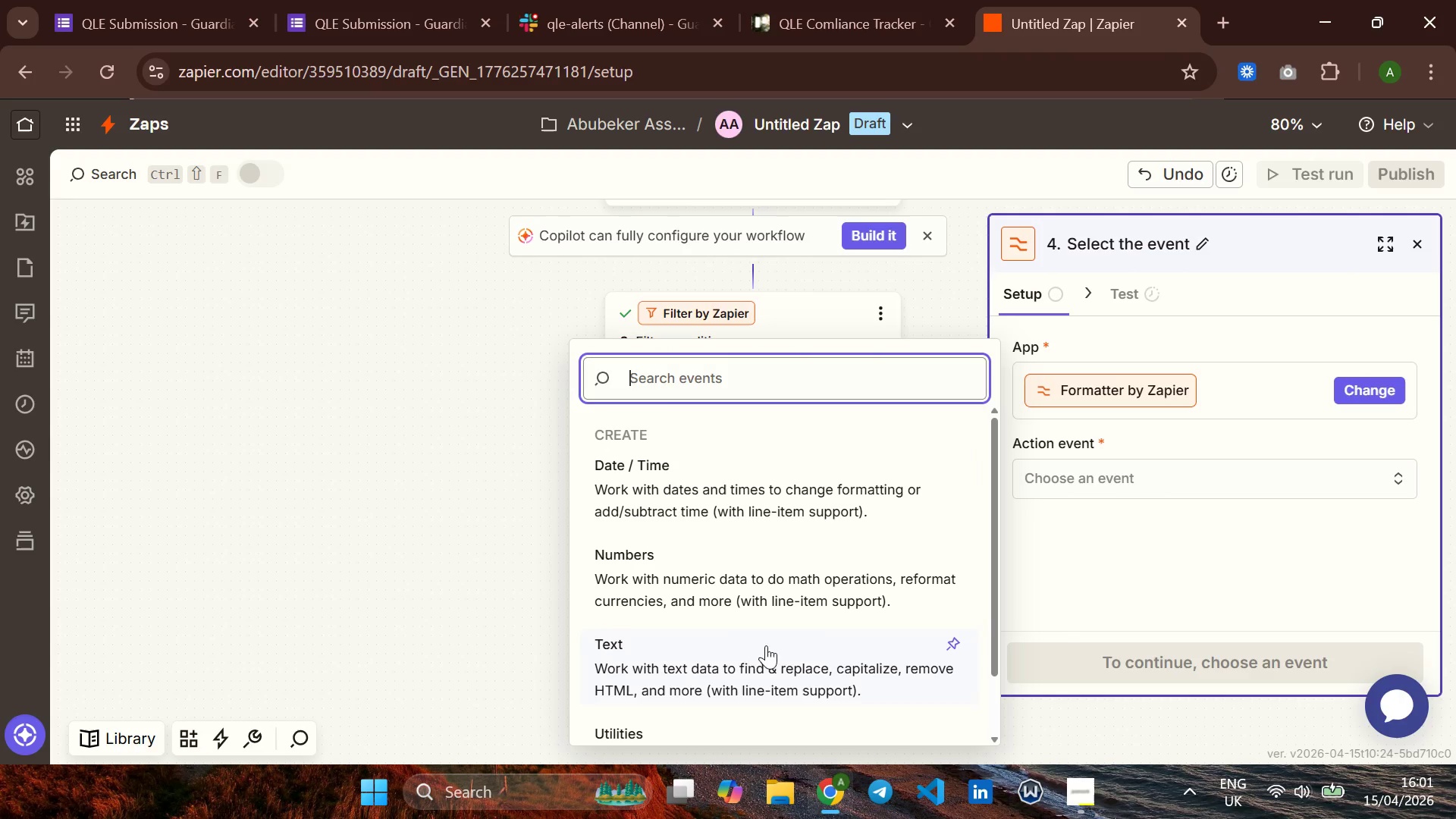 
left_click([745, 655])
 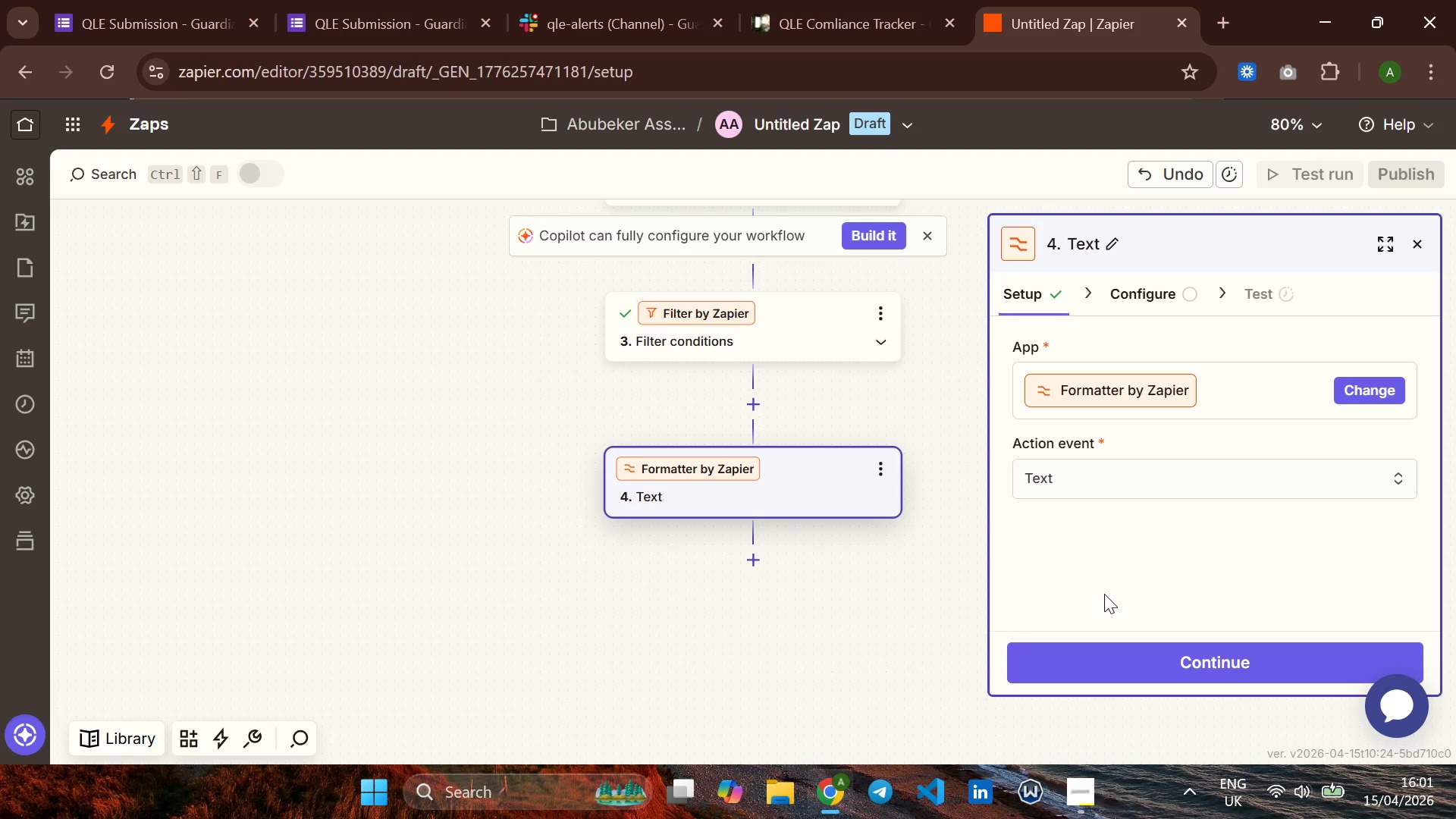 
wait(9.88)
 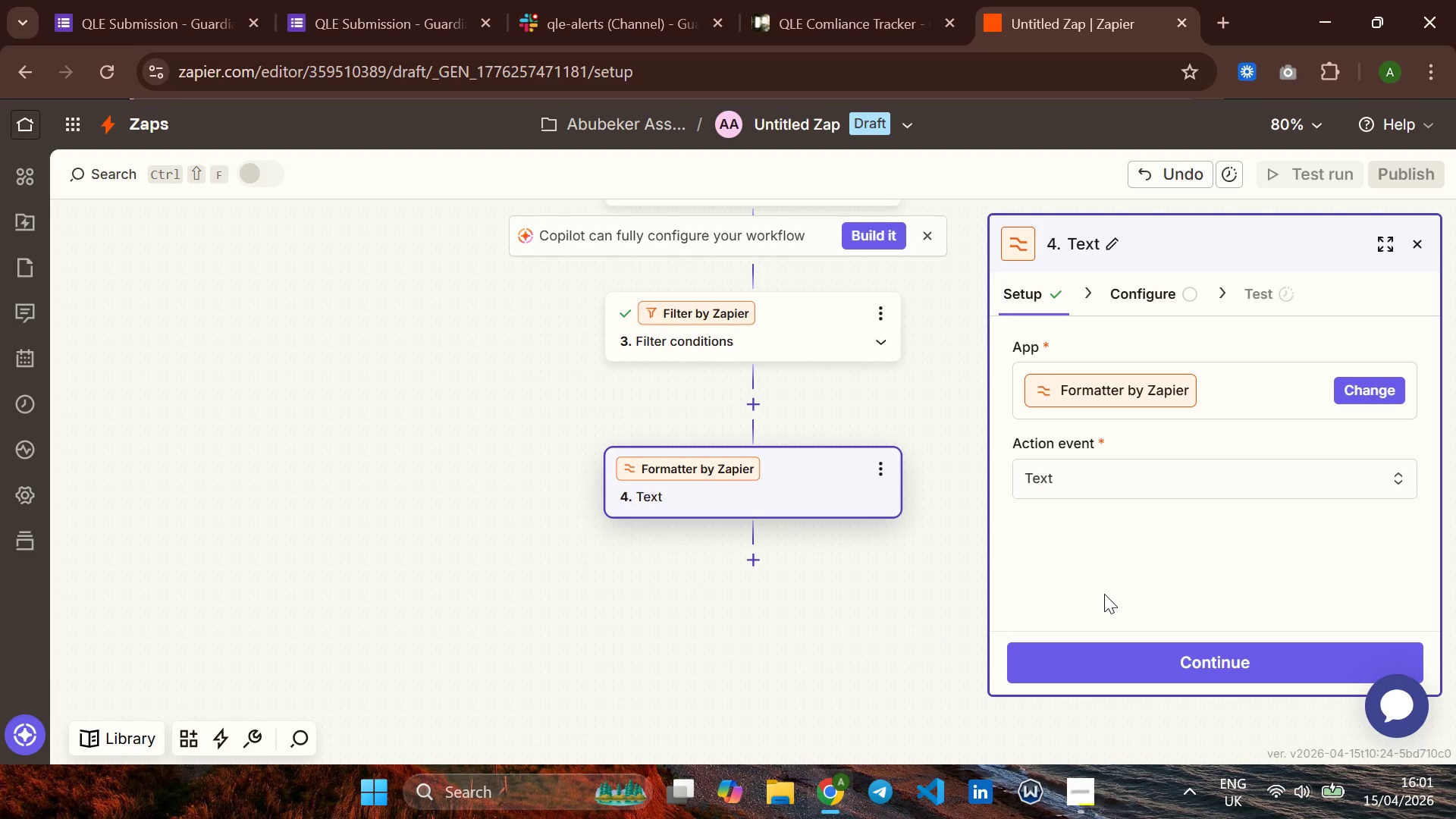 
left_click([1147, 654])
 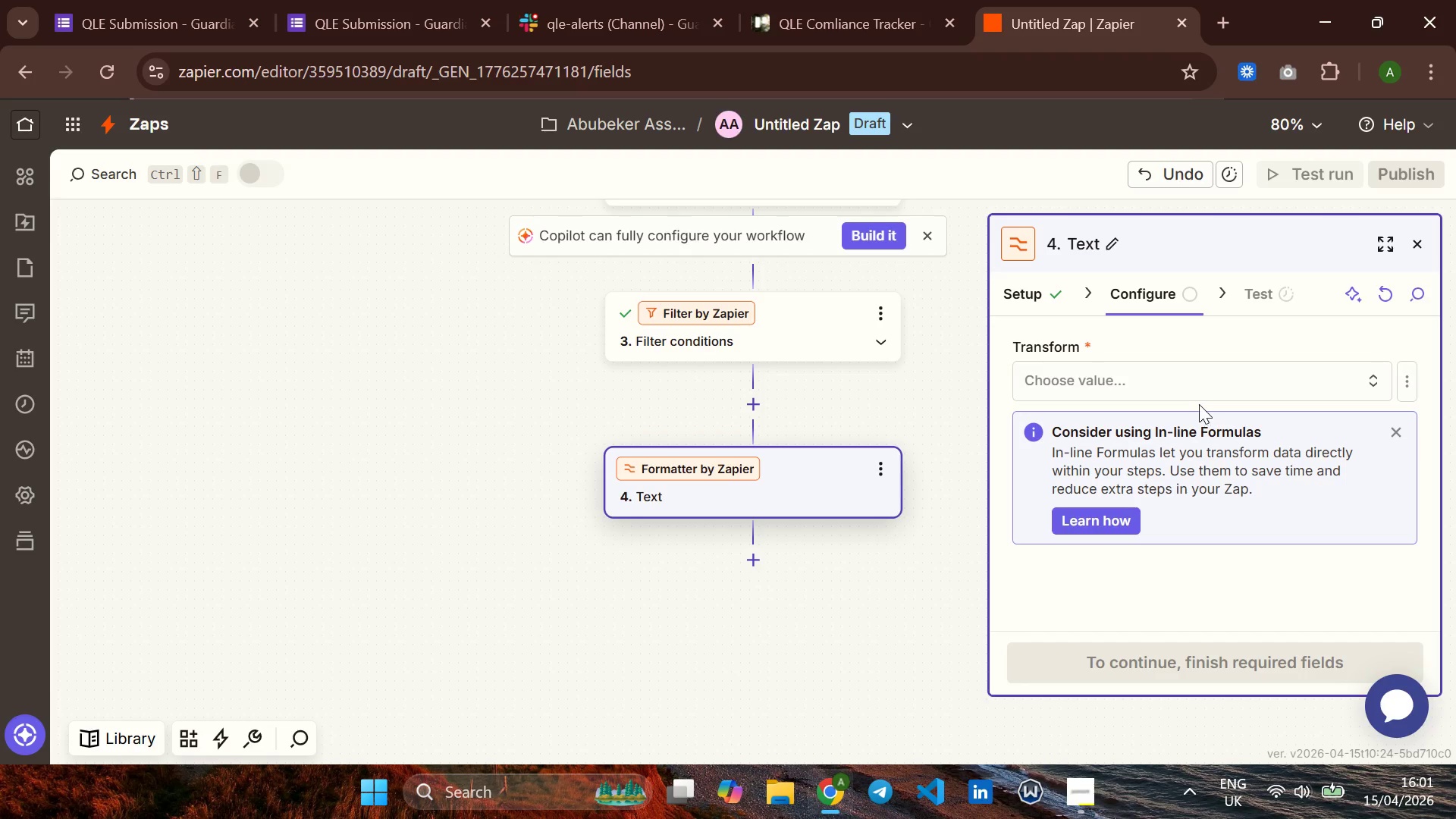 
left_click([1197, 400])
 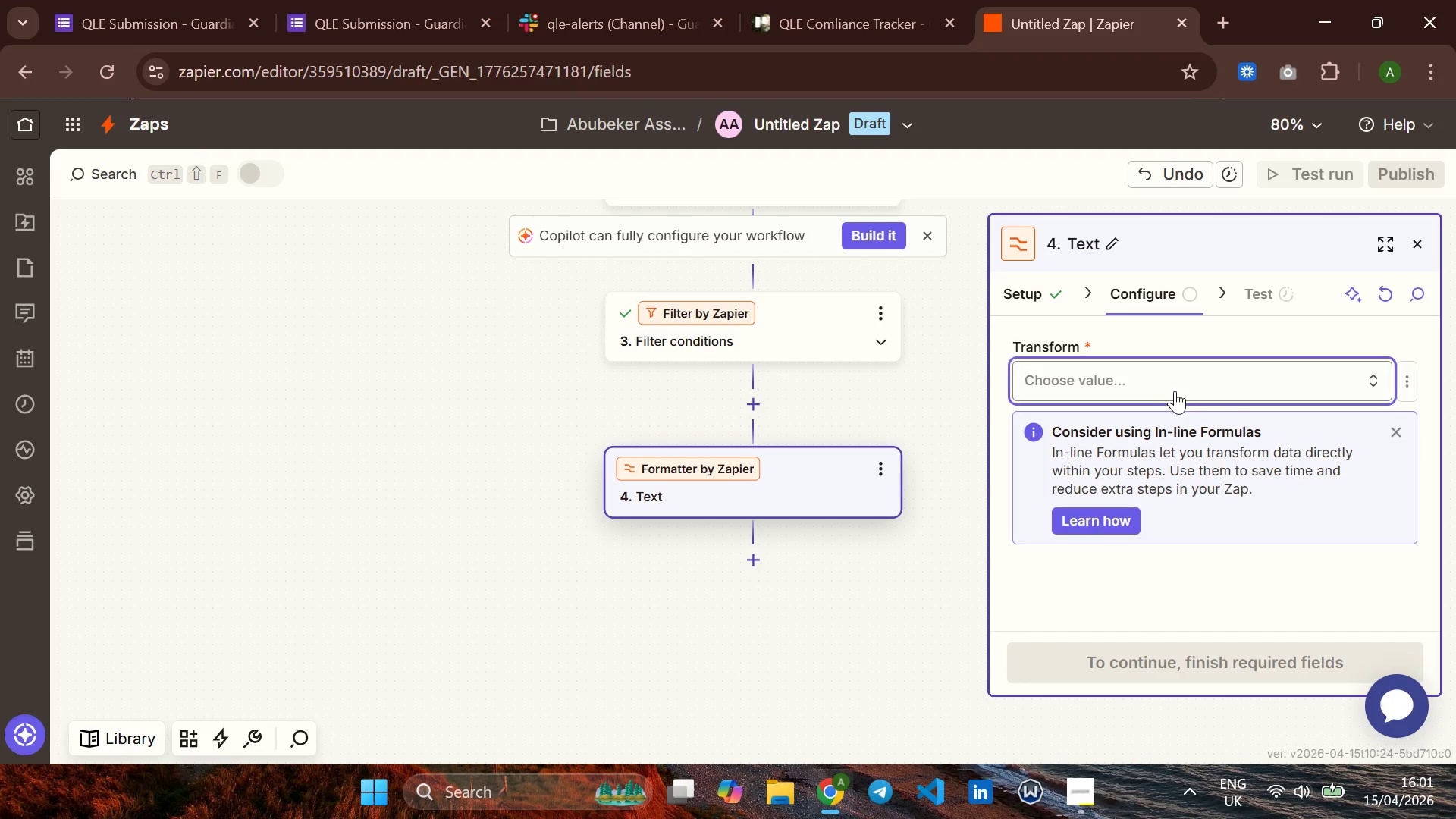 
left_click([1175, 391])
 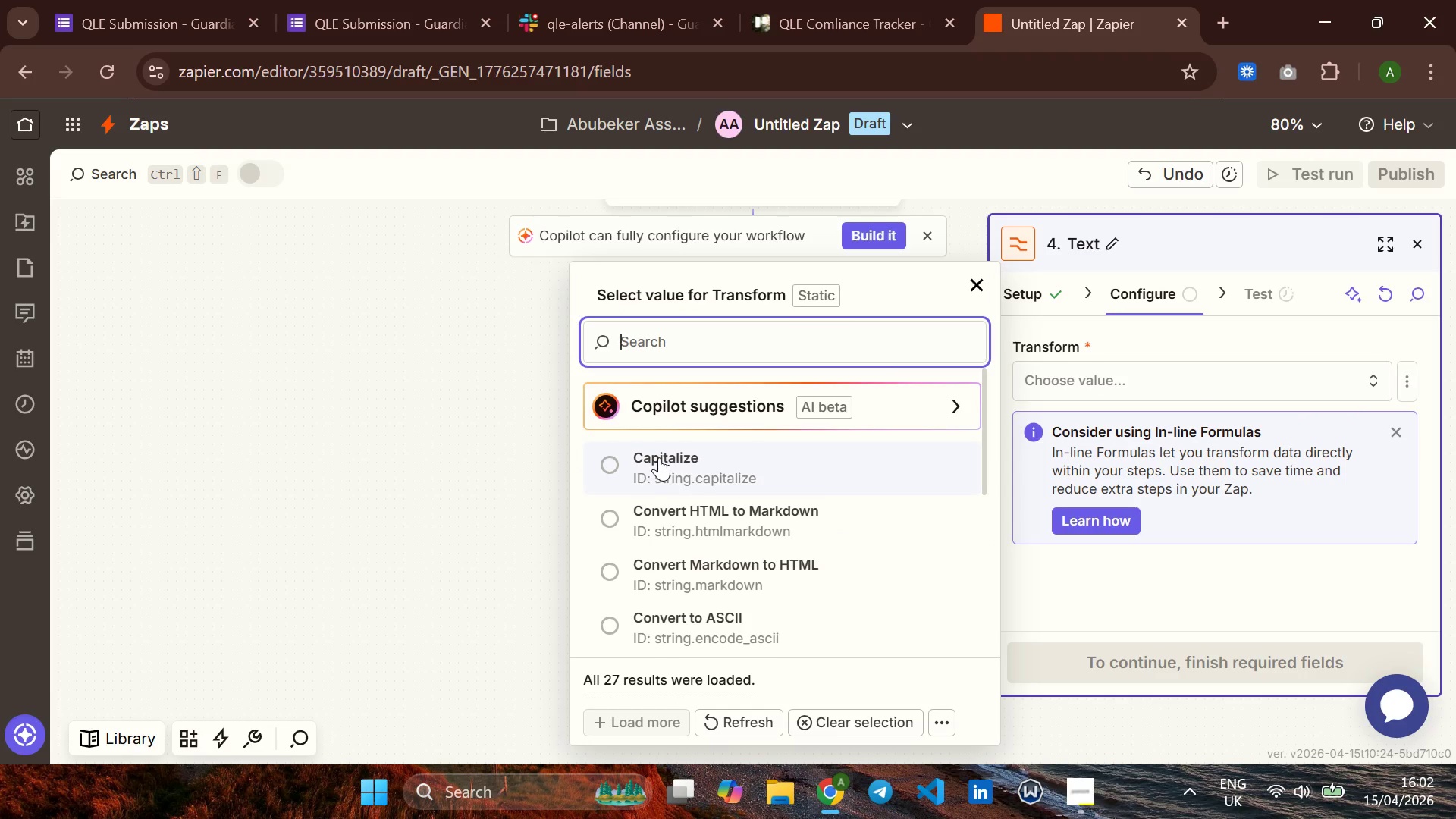 
left_click([659, 457])
 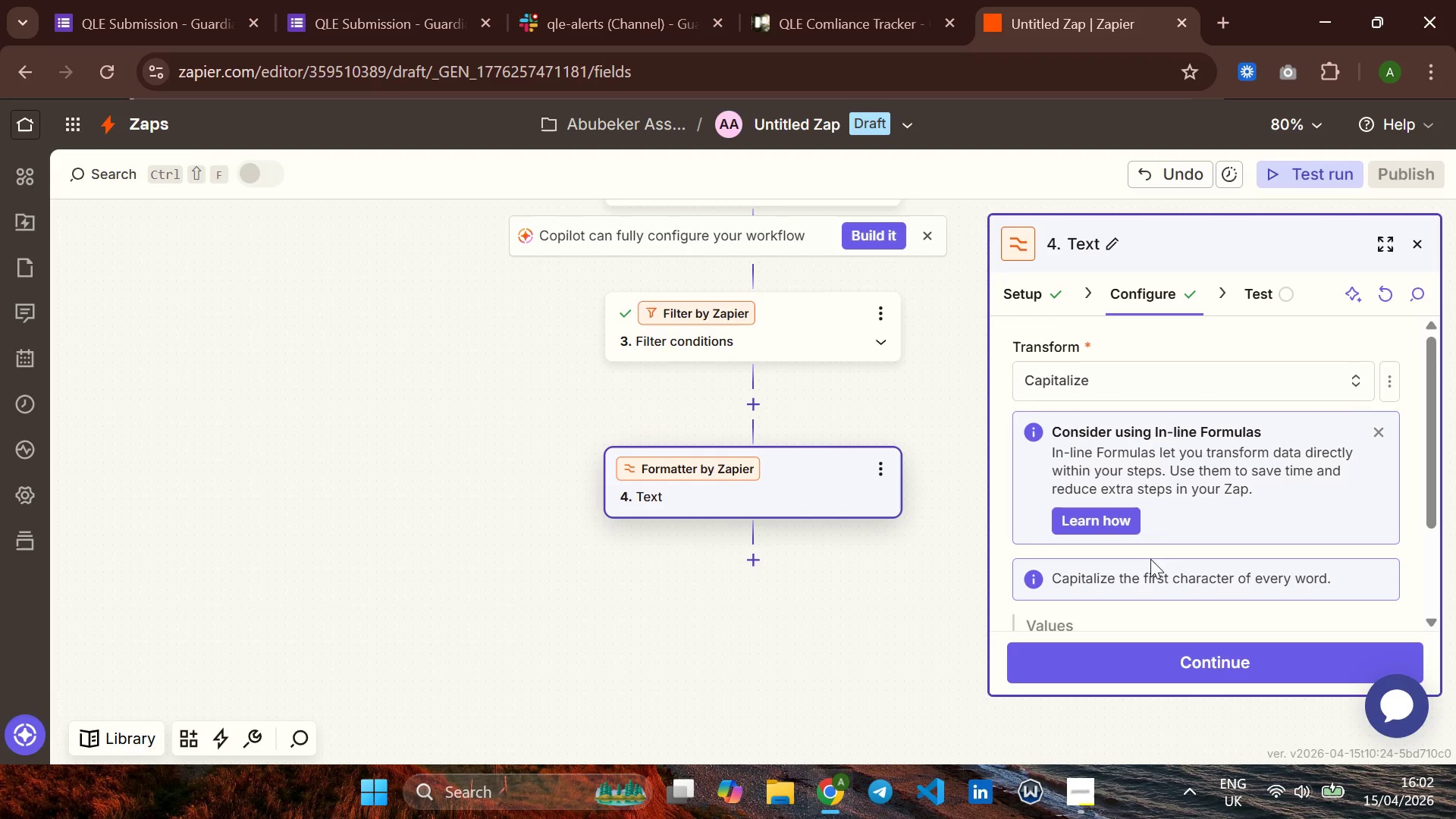 
mouse_move([1140, 577])
 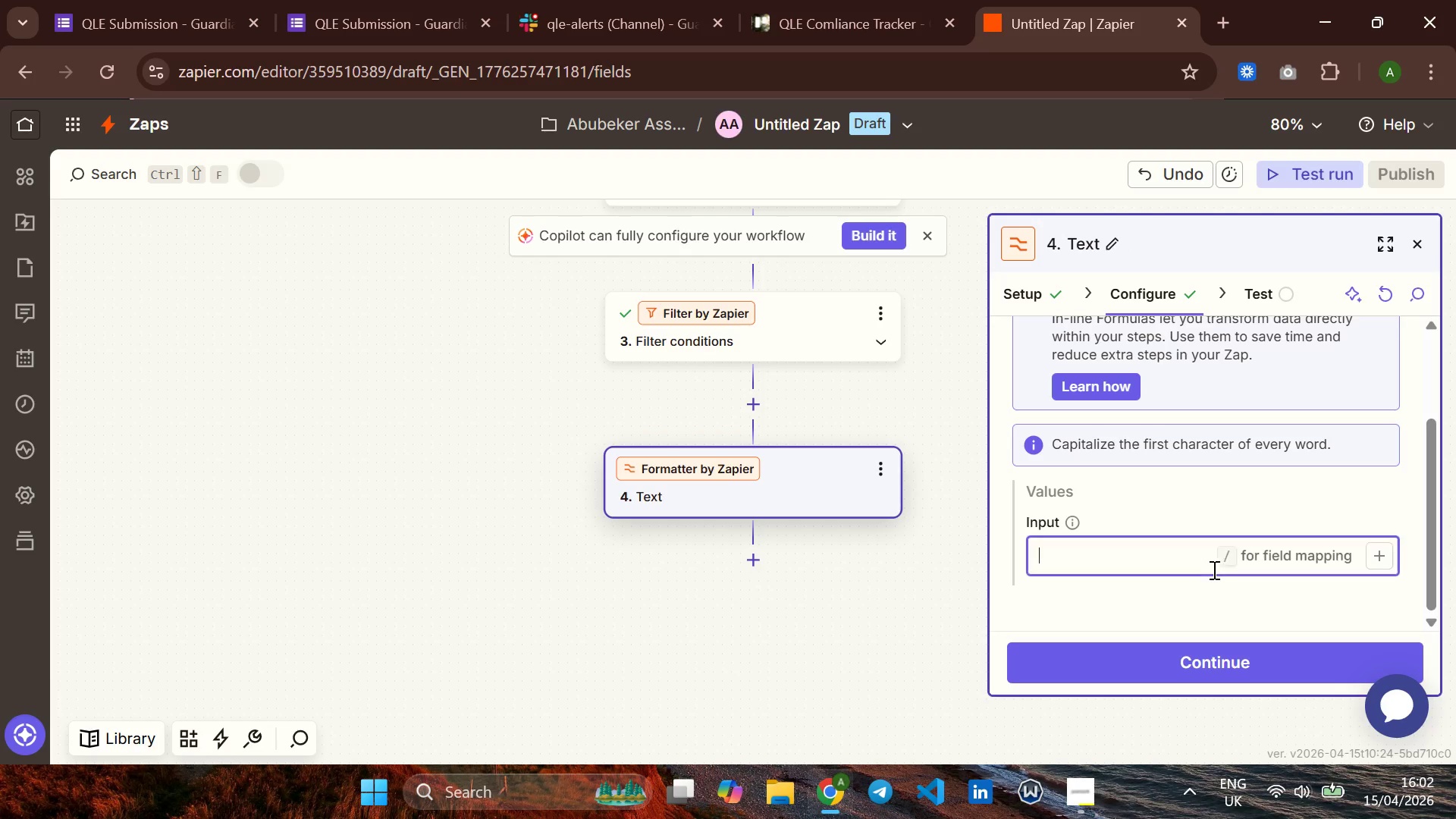 
left_click([1213, 570])
 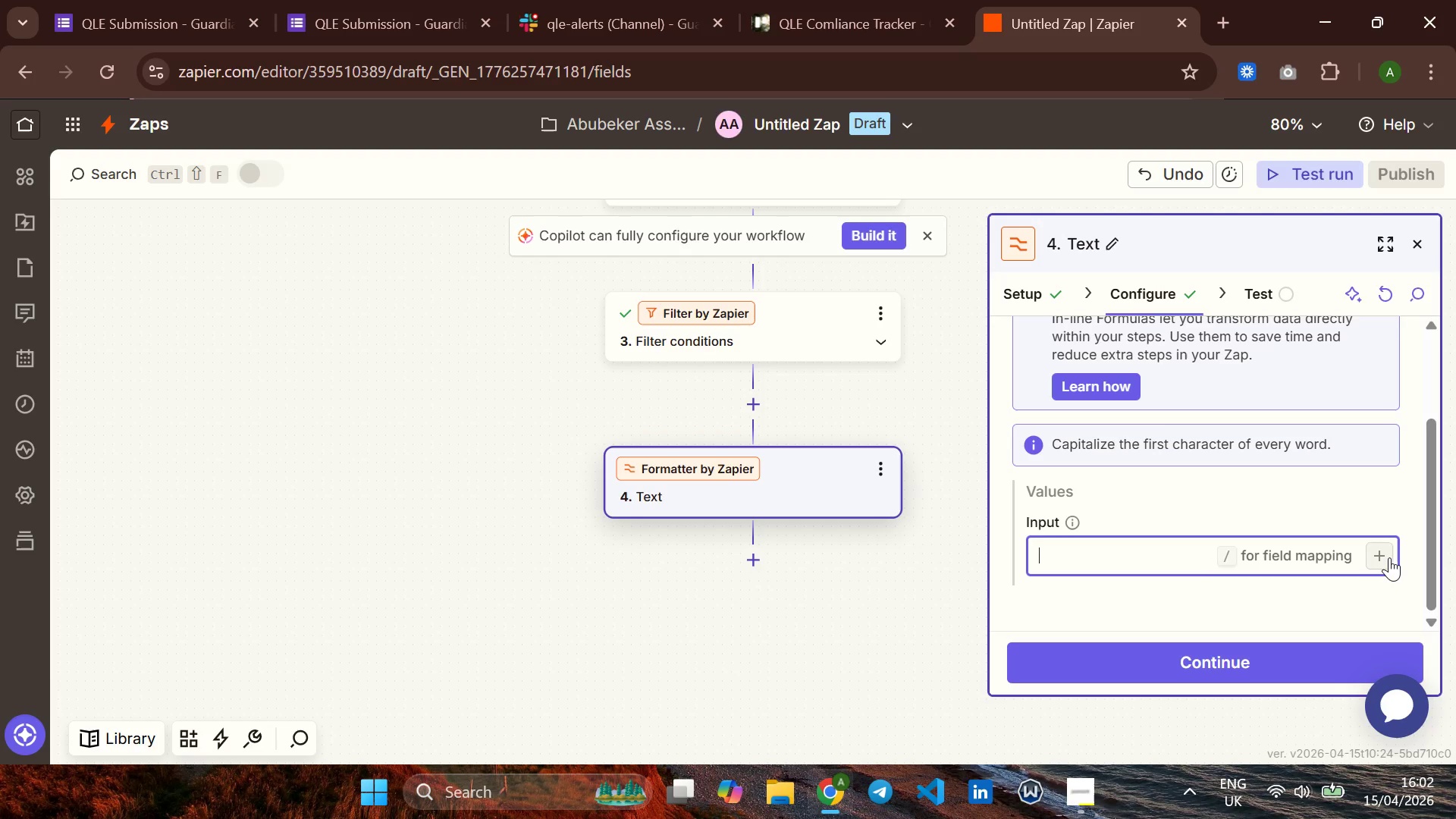 
left_click([1390, 557])
 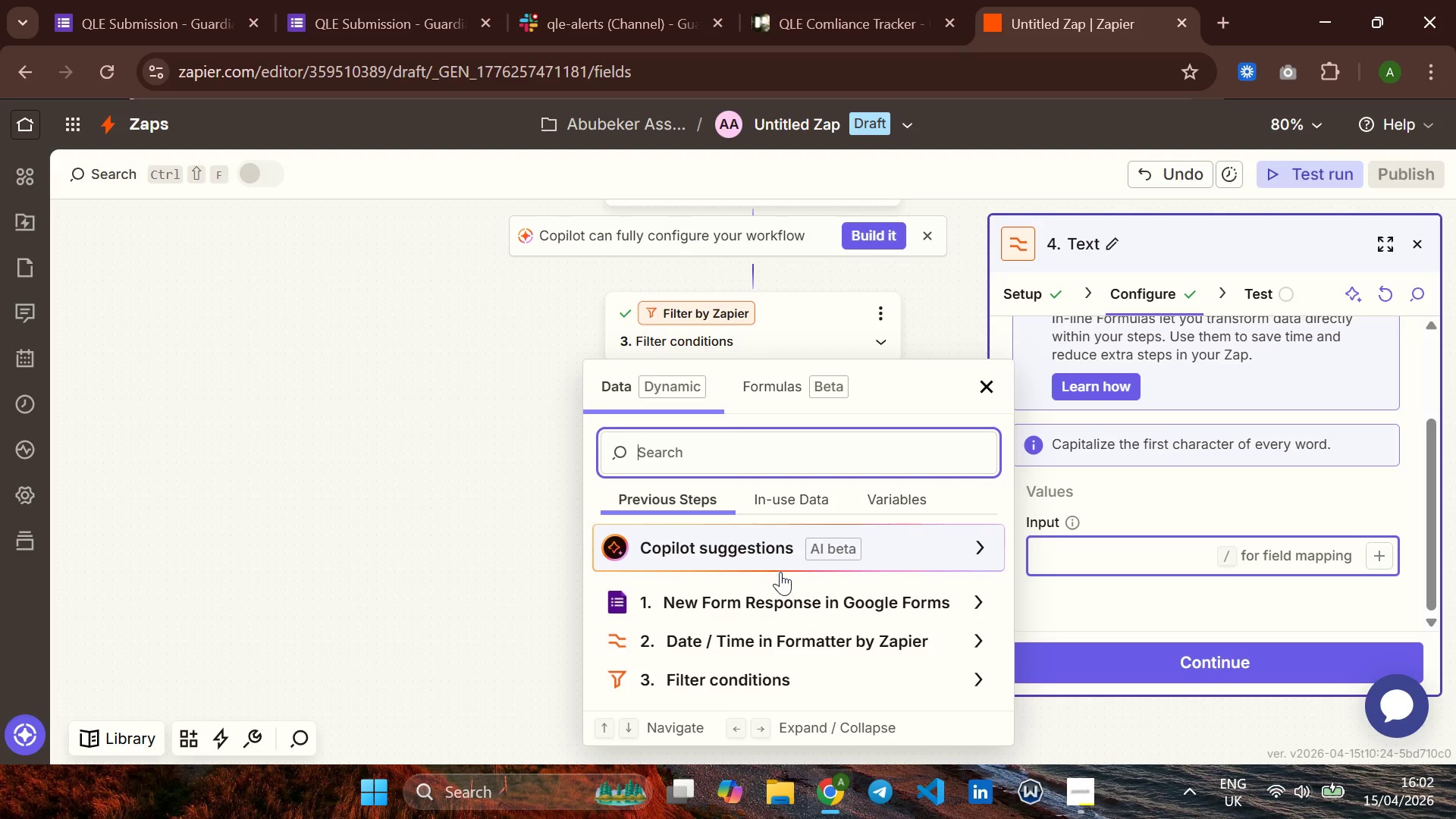 
wait(6.03)
 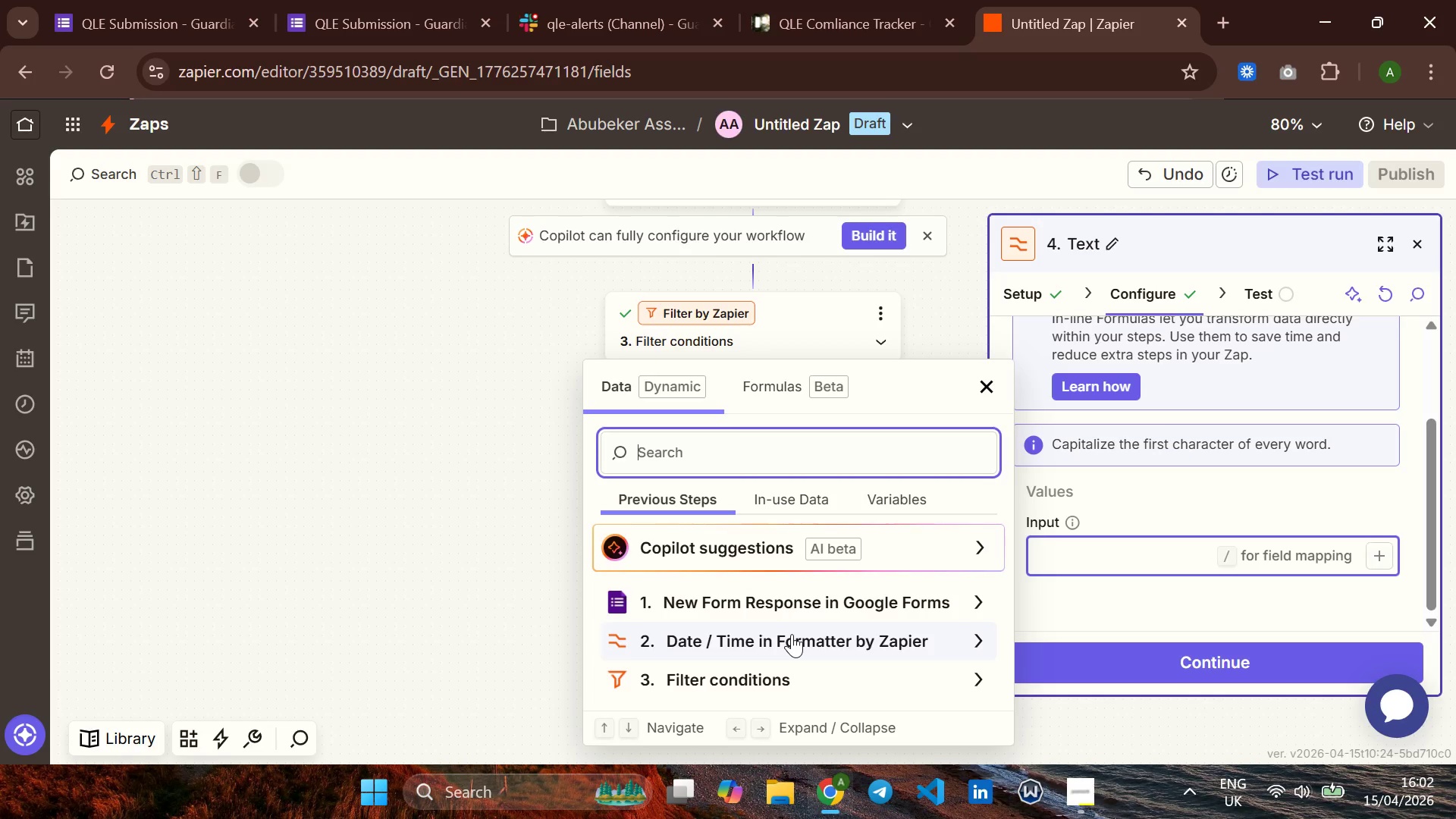 
left_click([977, 598])
 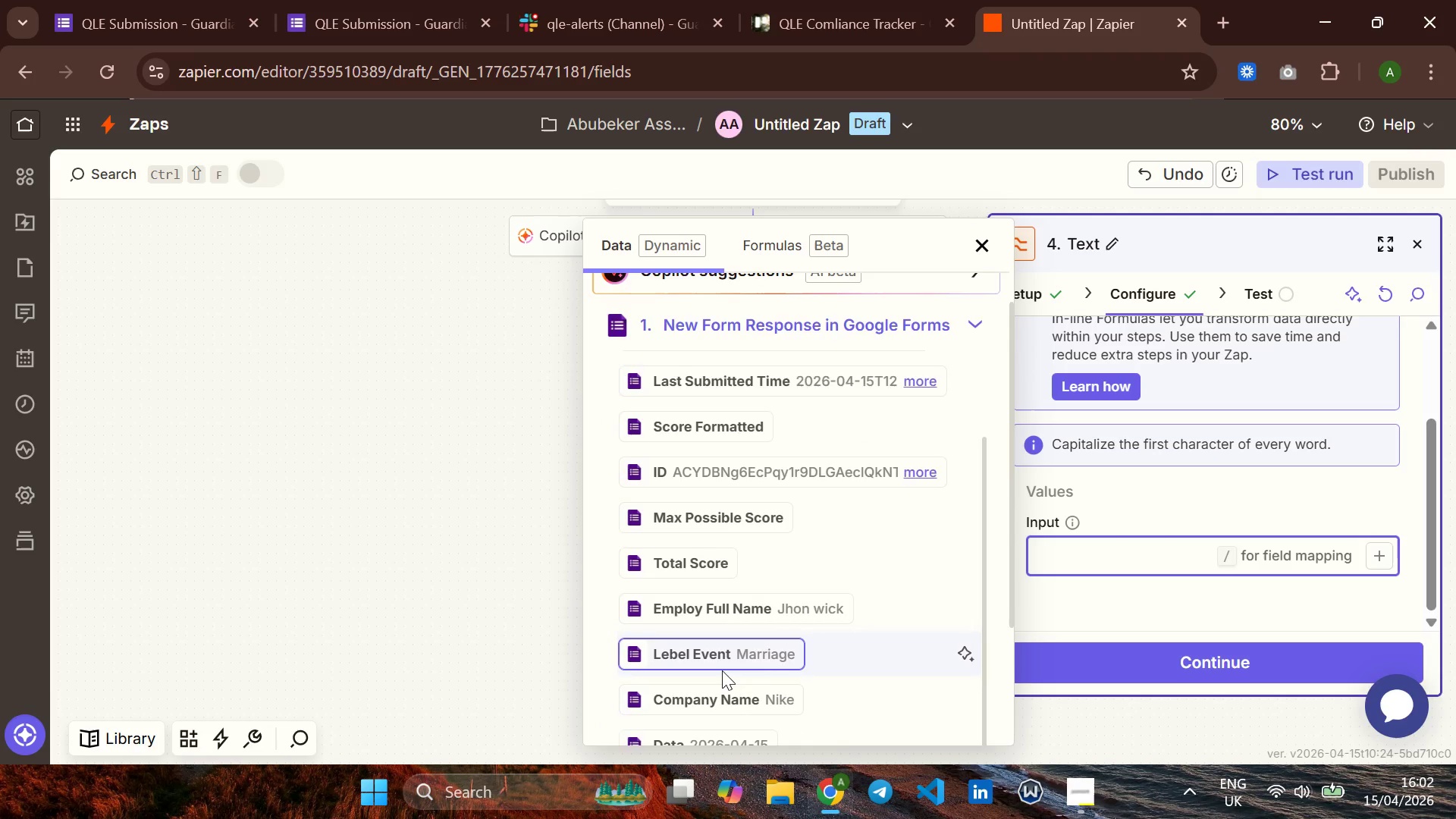 
wait(6.05)
 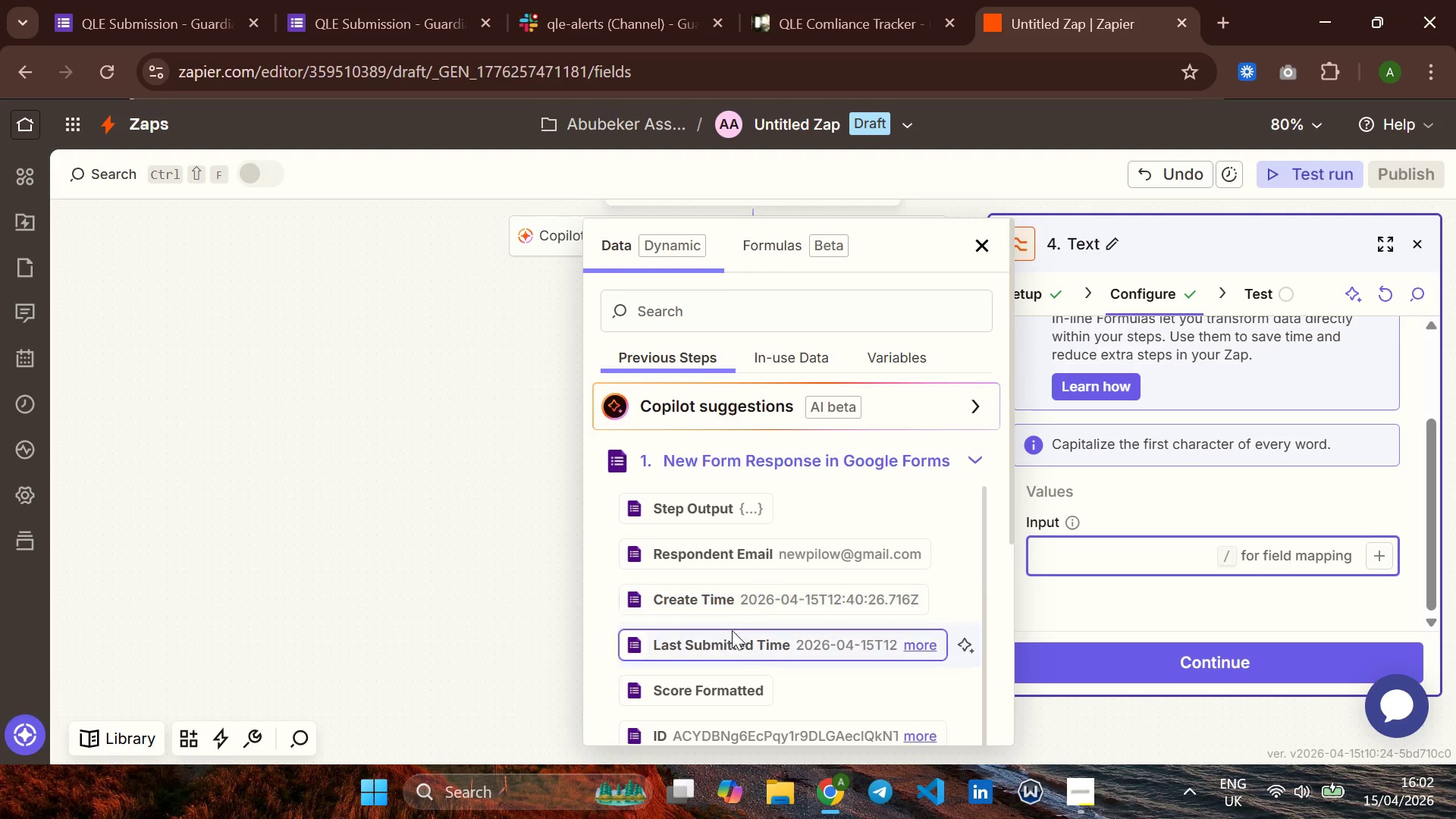 
left_click([705, 604])
 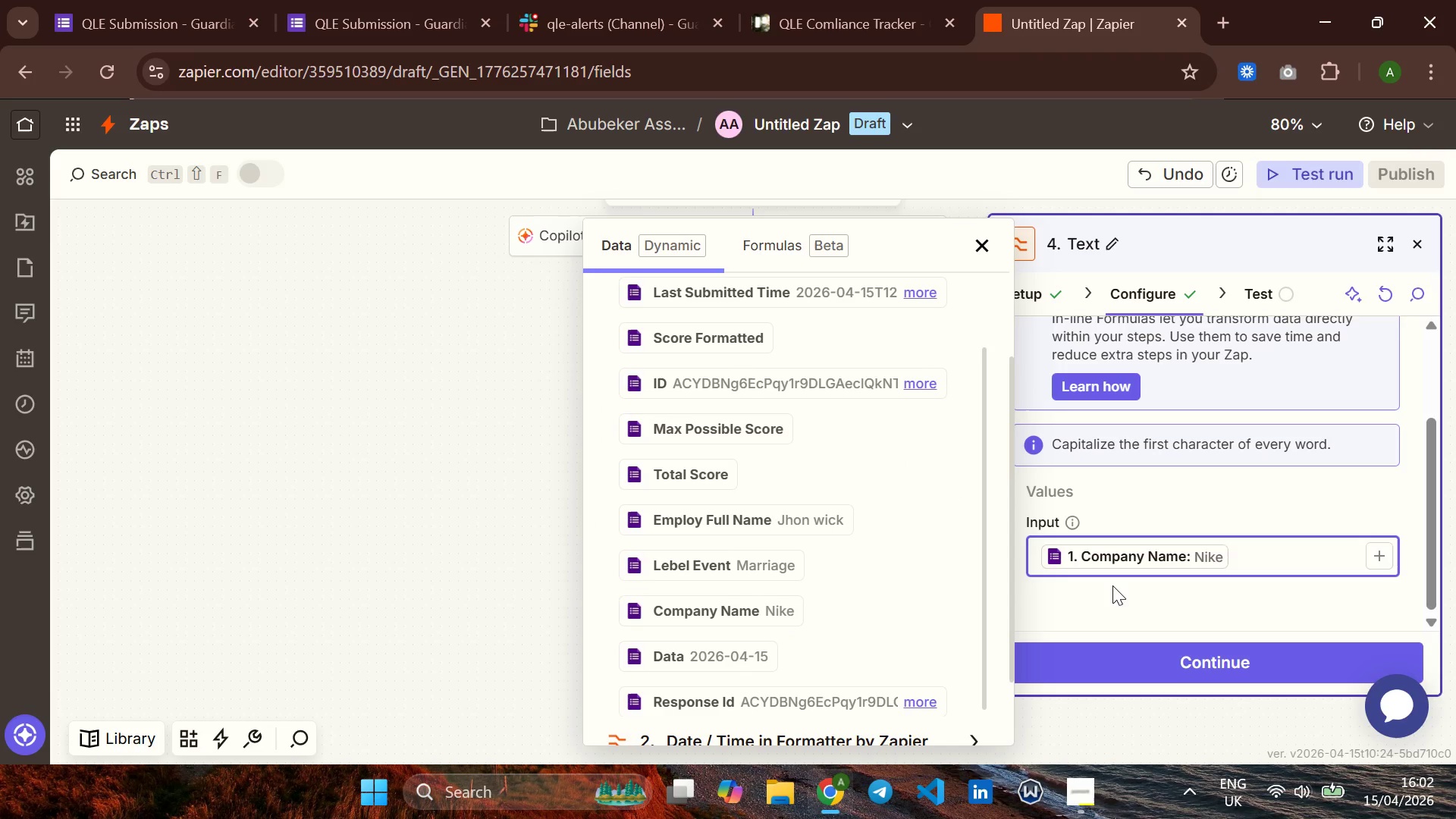 
wait(8.14)
 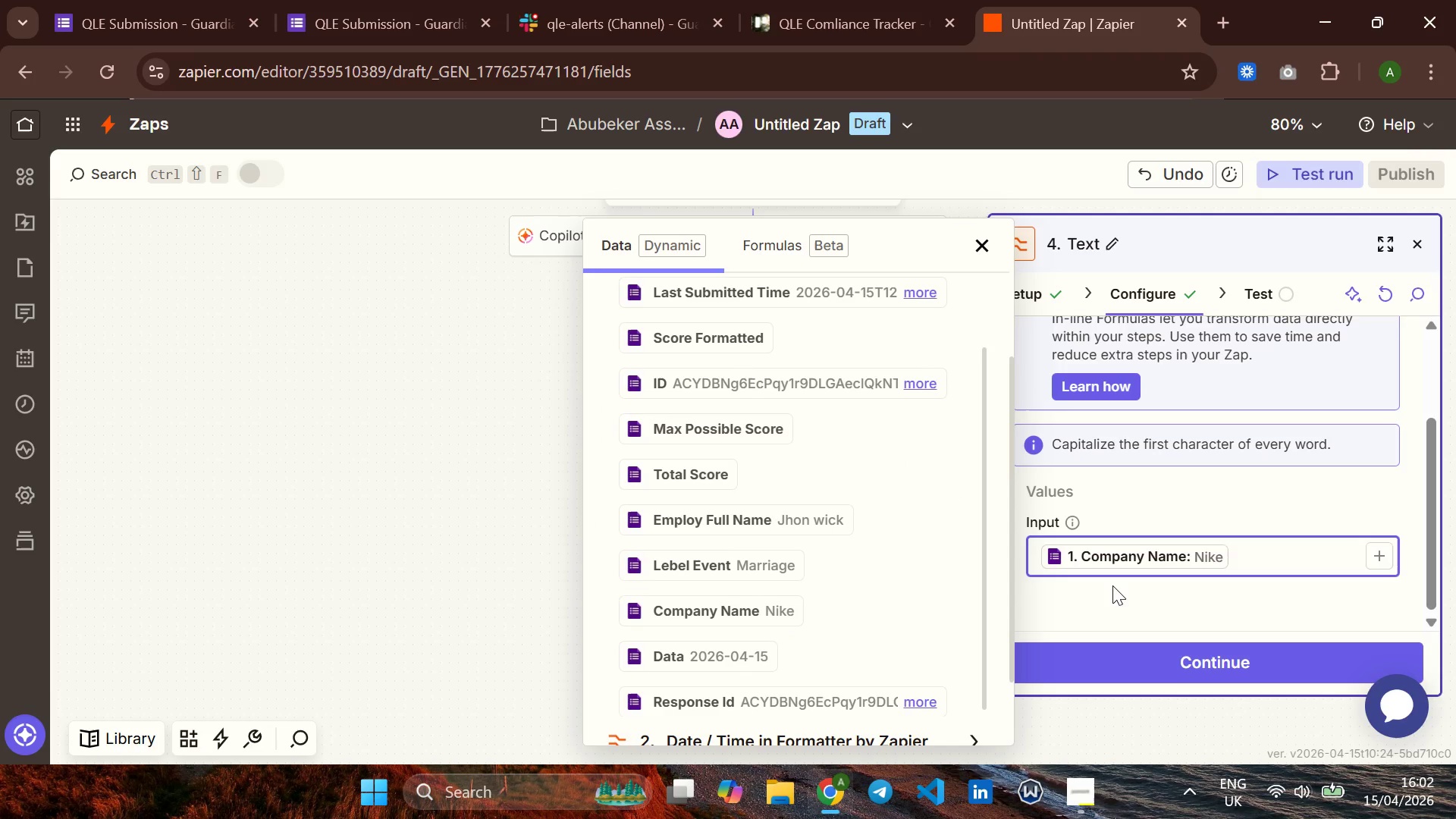 
left_click([1111, 599])
 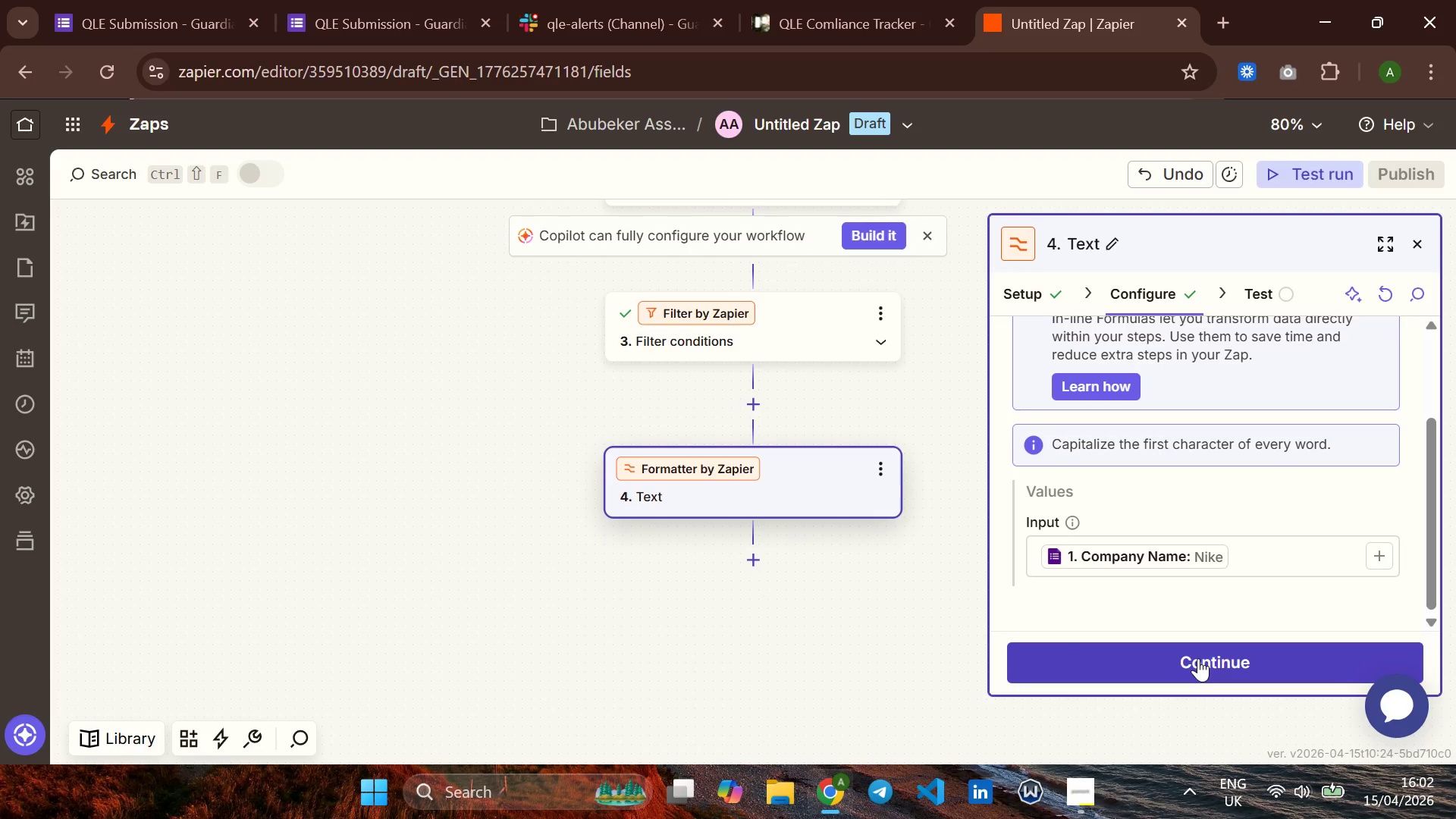 
wait(24.11)
 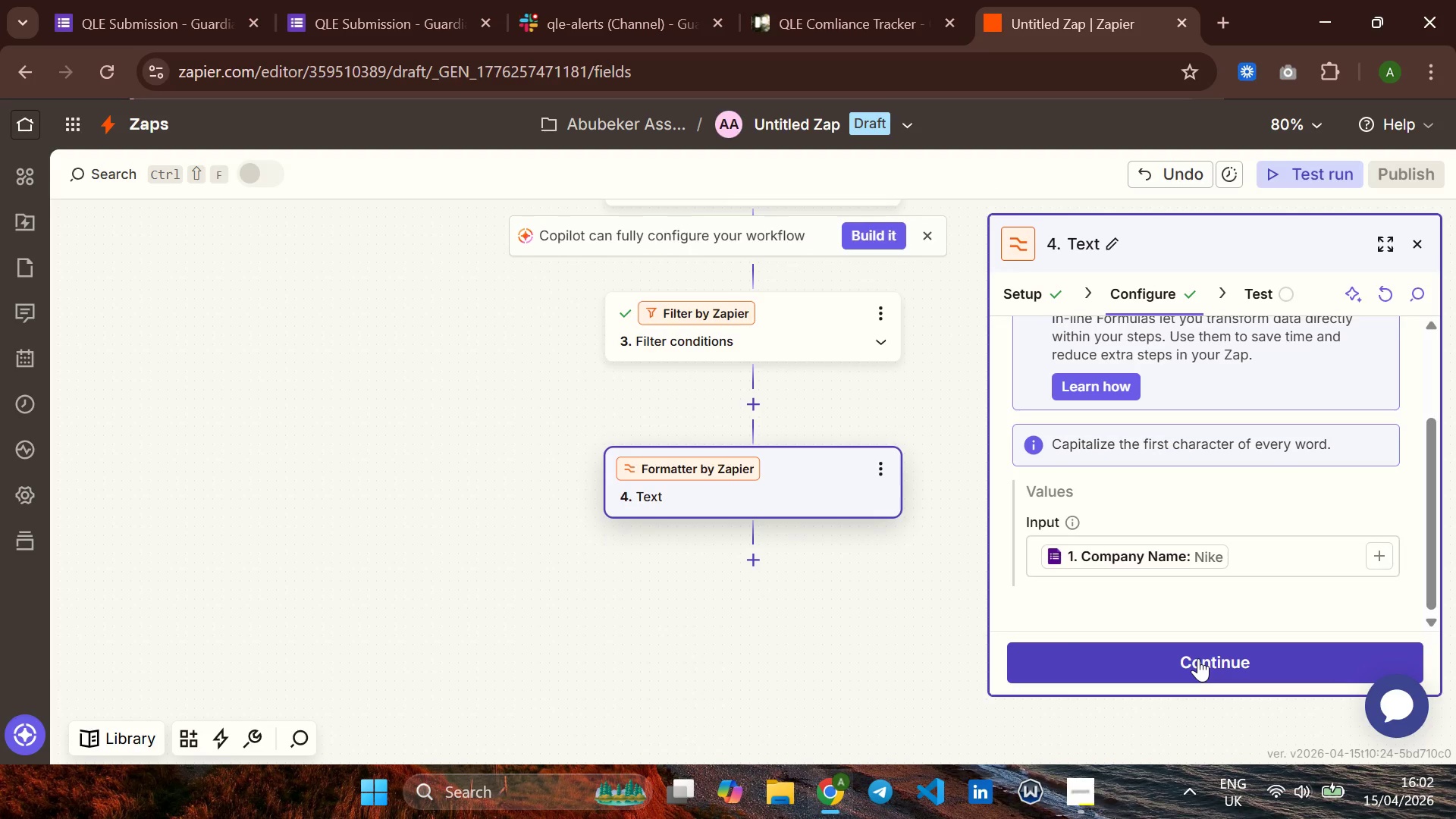 
left_click([1386, 375])
 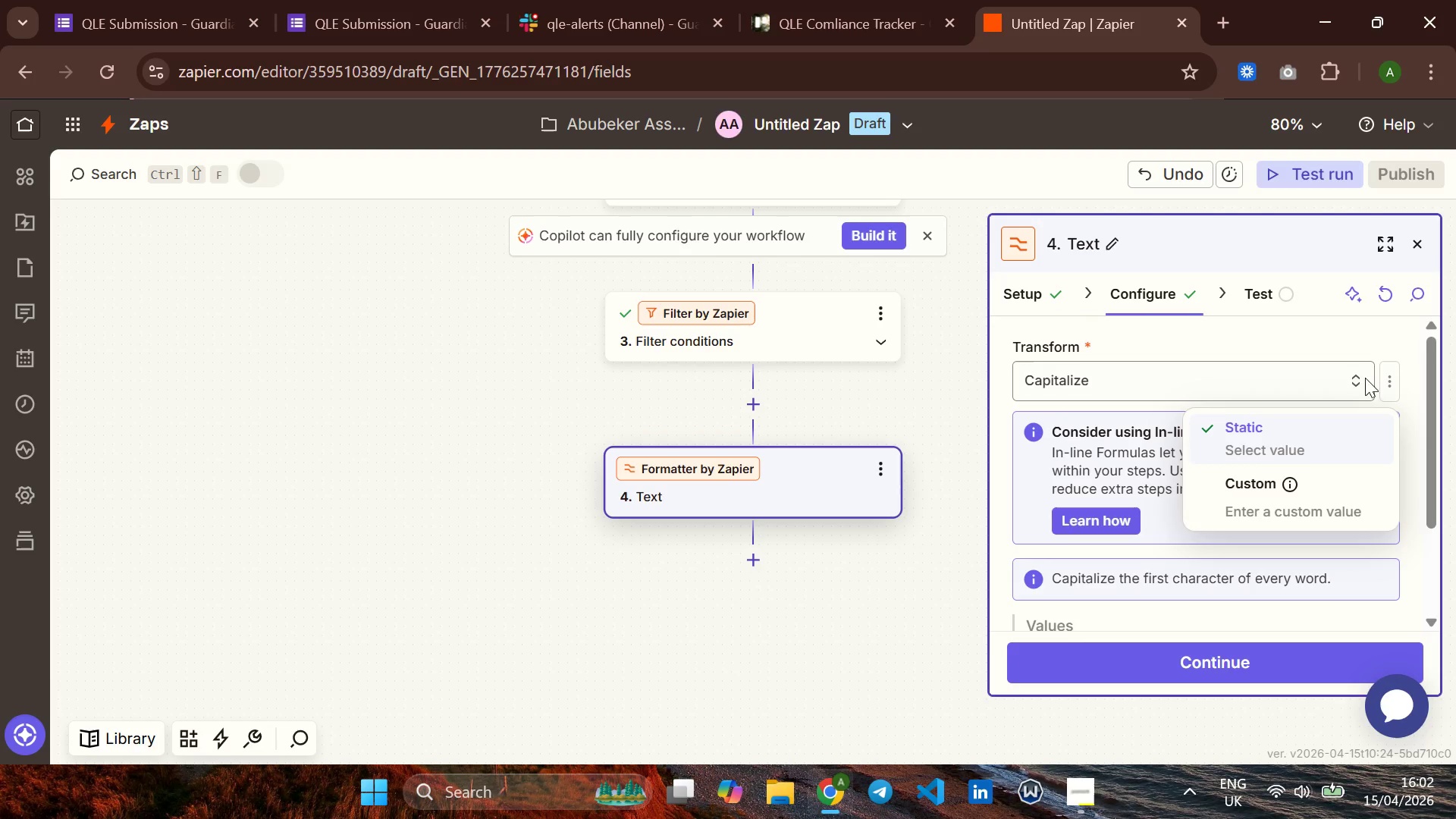 
left_click([1352, 378])
 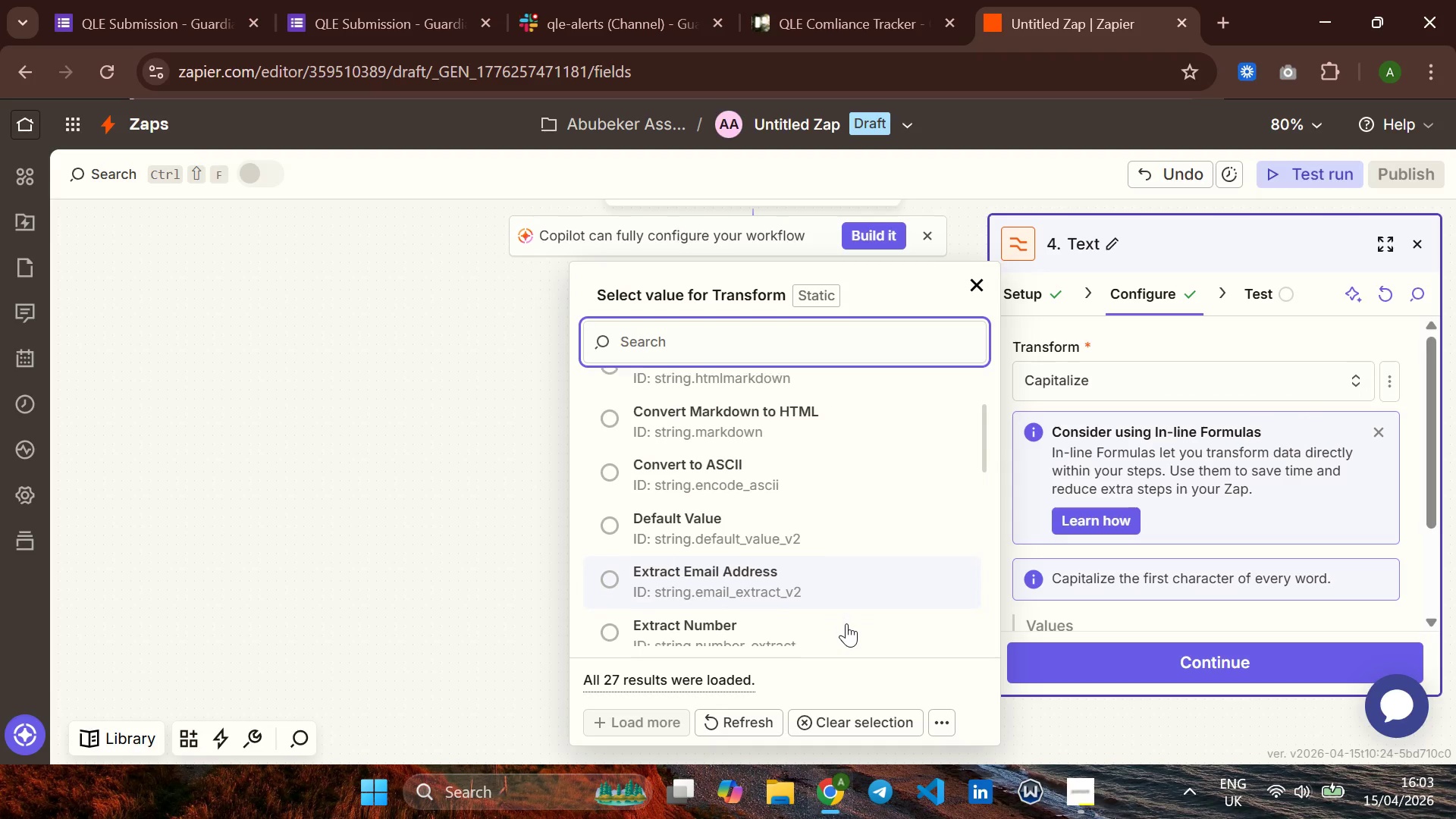 
wait(8.23)
 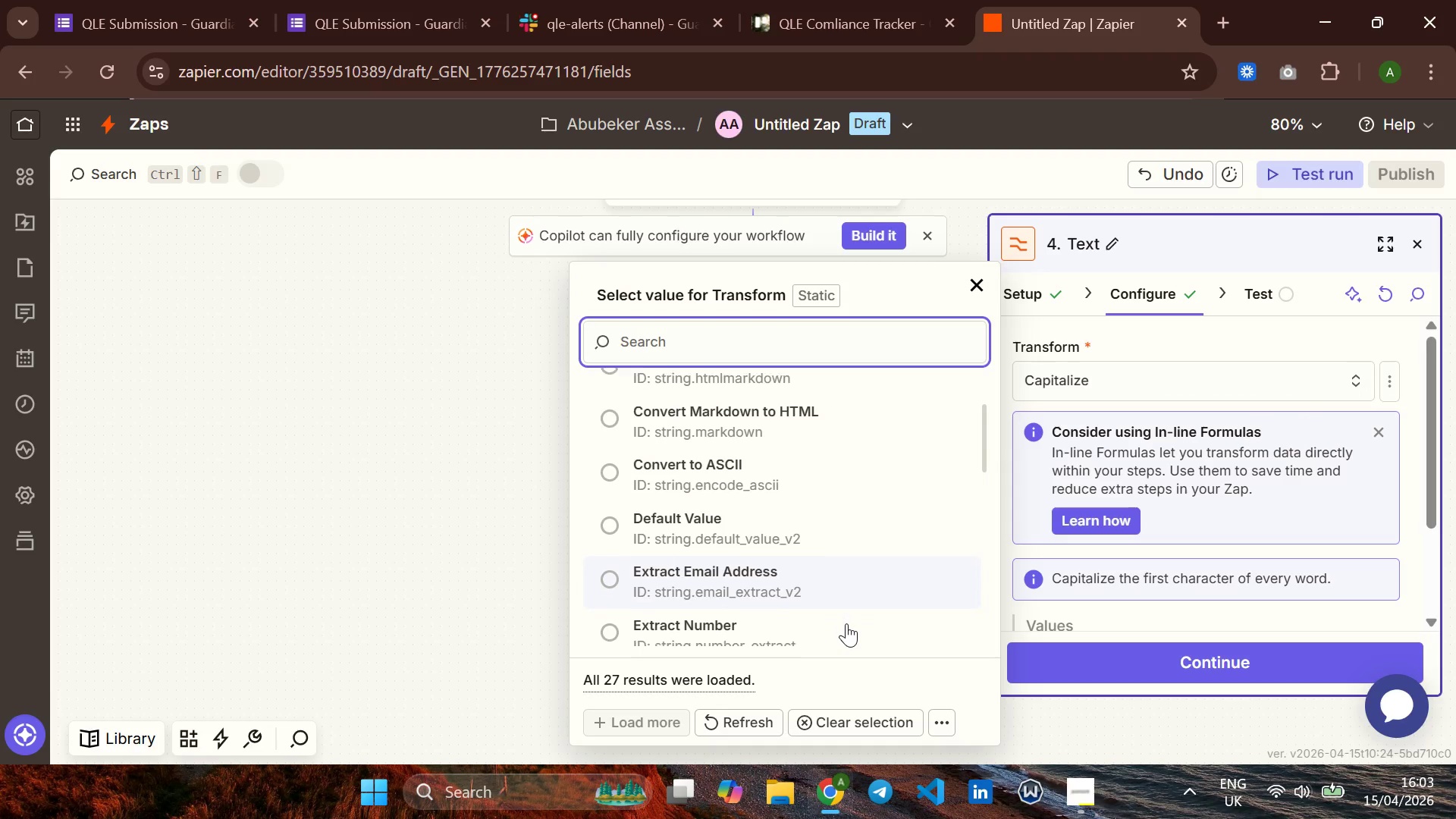 
left_click([626, 733])
 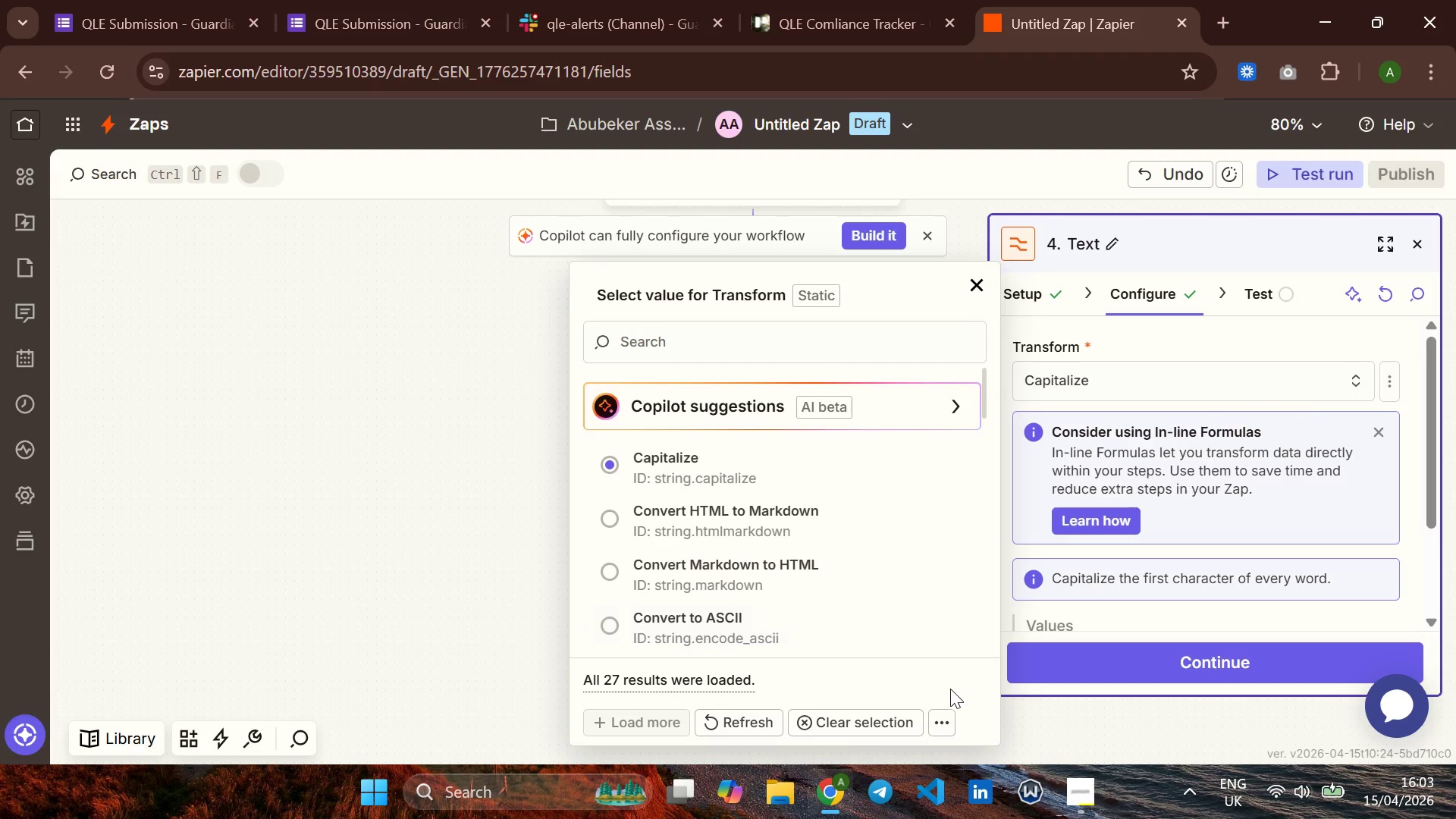 
left_click([936, 722])
 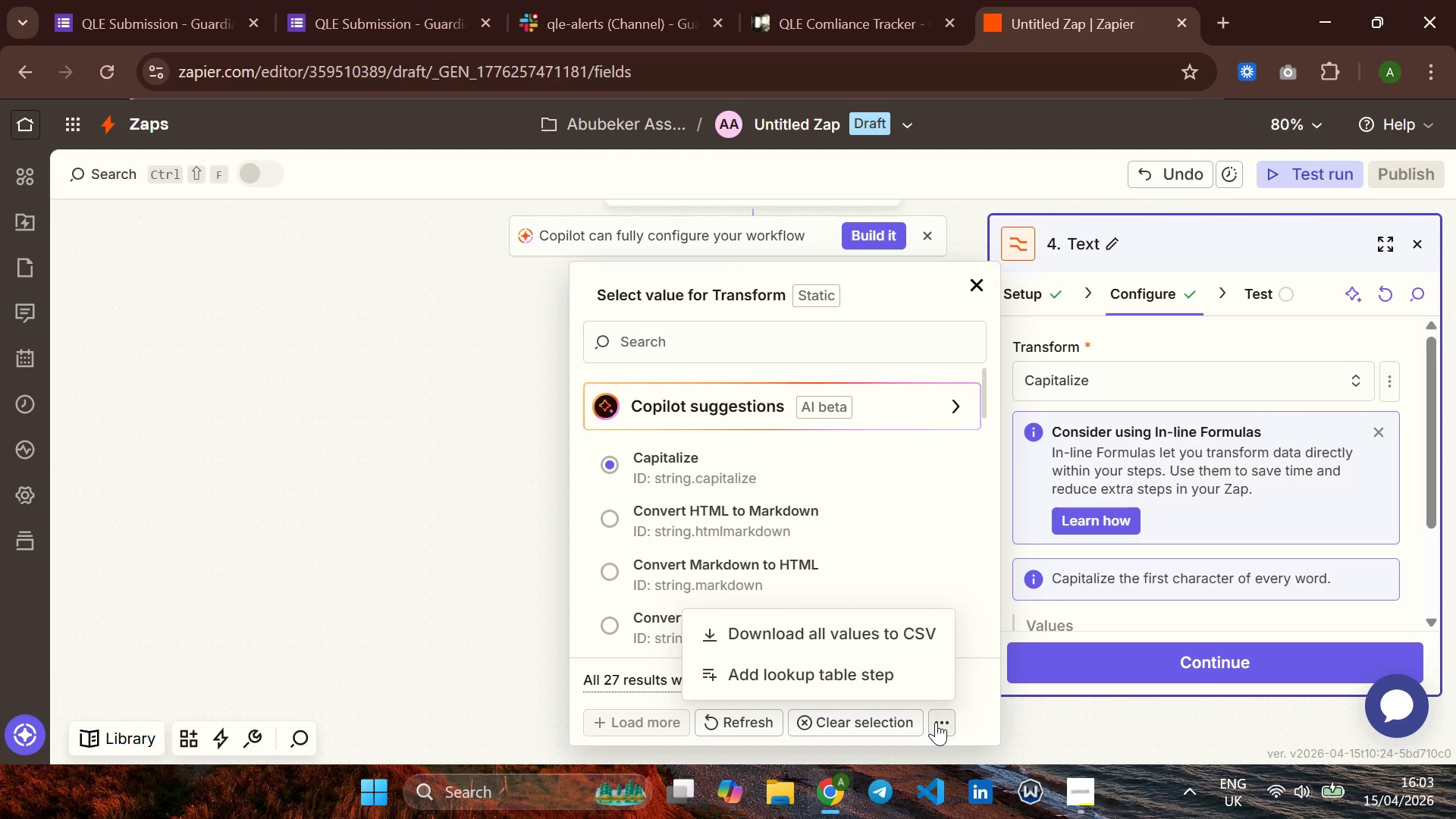 
left_click([936, 722])
 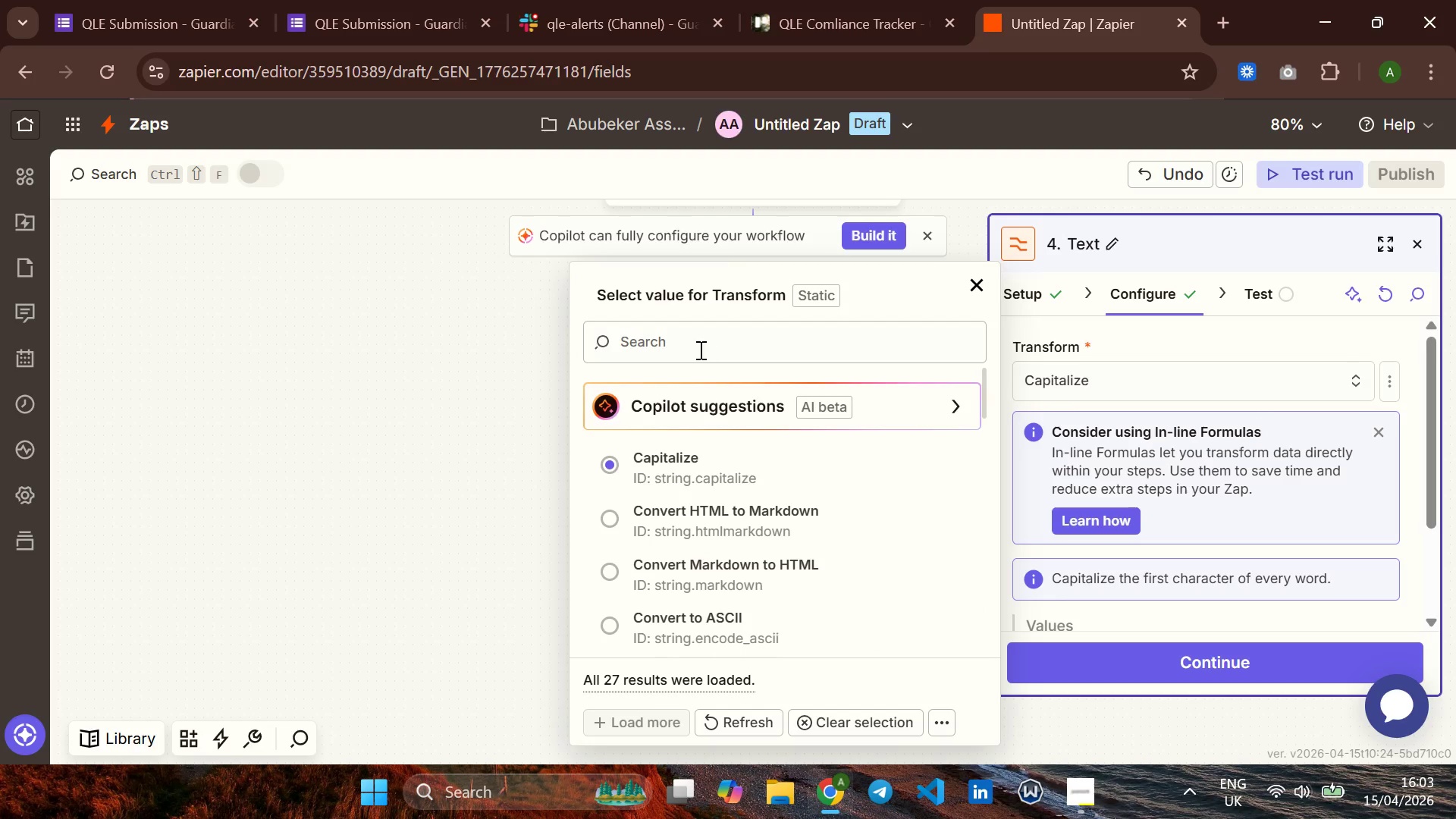 
left_click([692, 344])
 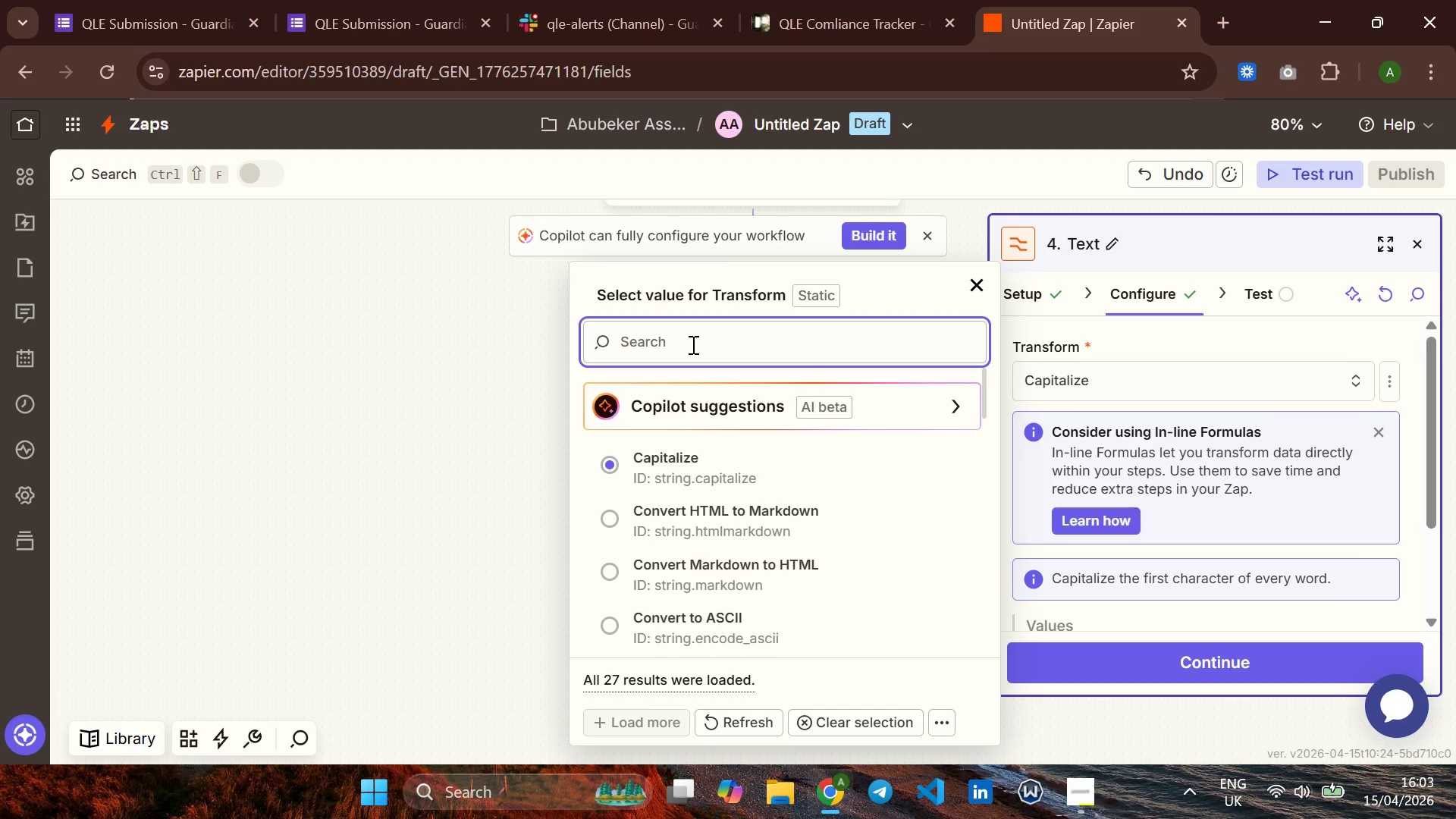 
type(AA)
key(Backspace)
type(LL)
key(Backspace)
key(Backspace)
key(Backspace)
 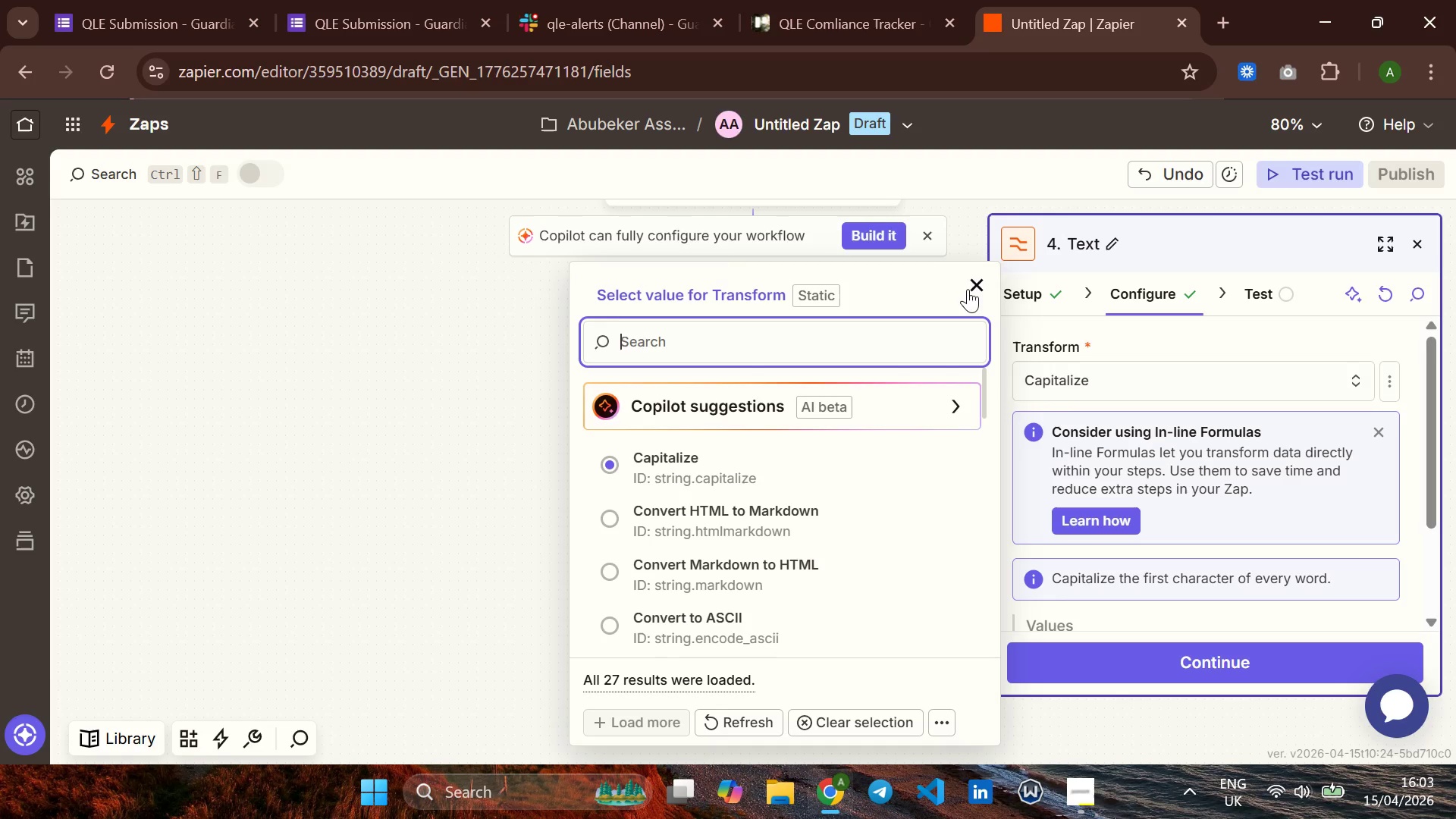 
left_click([975, 282])
 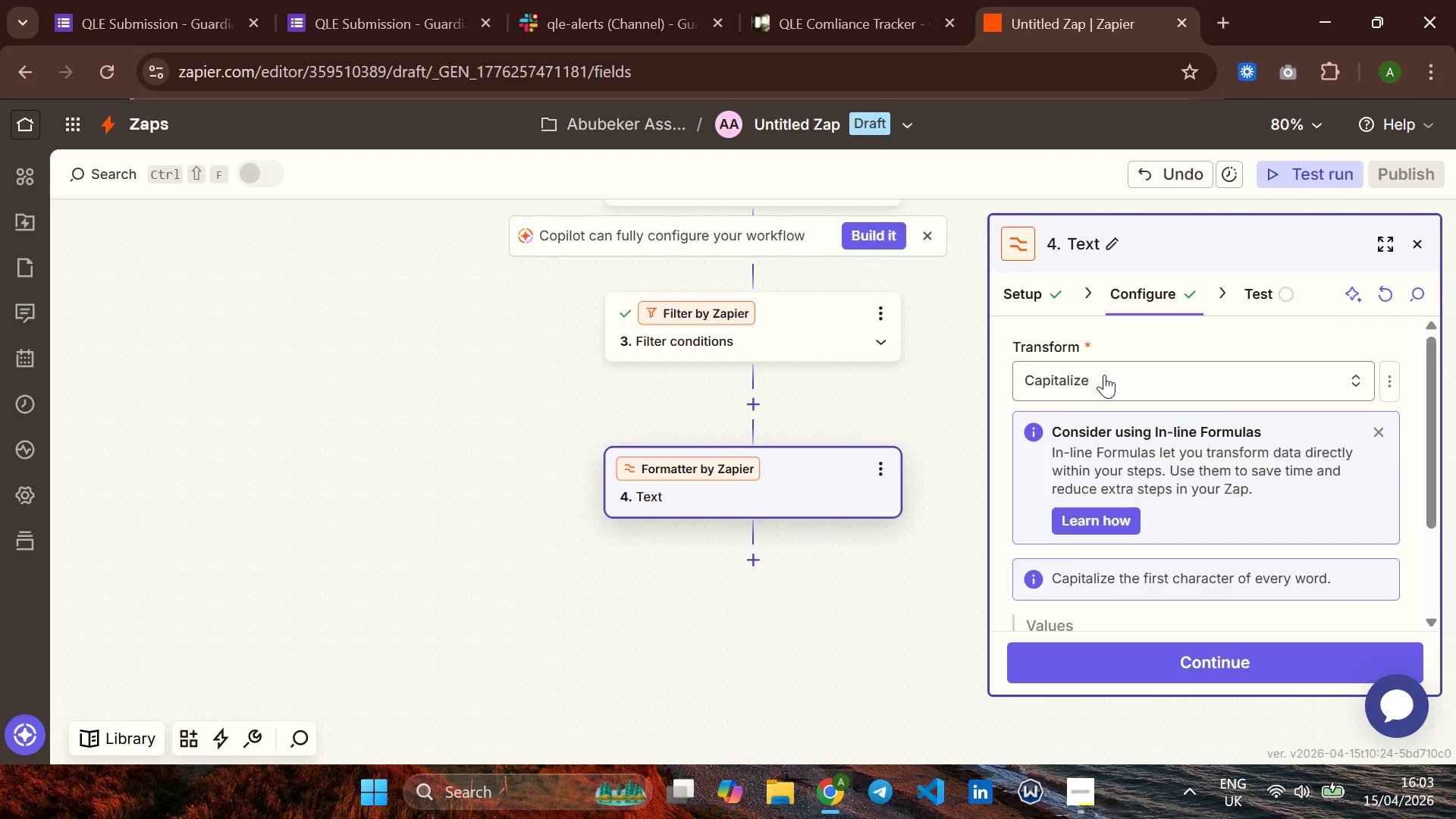 
wait(13.81)
 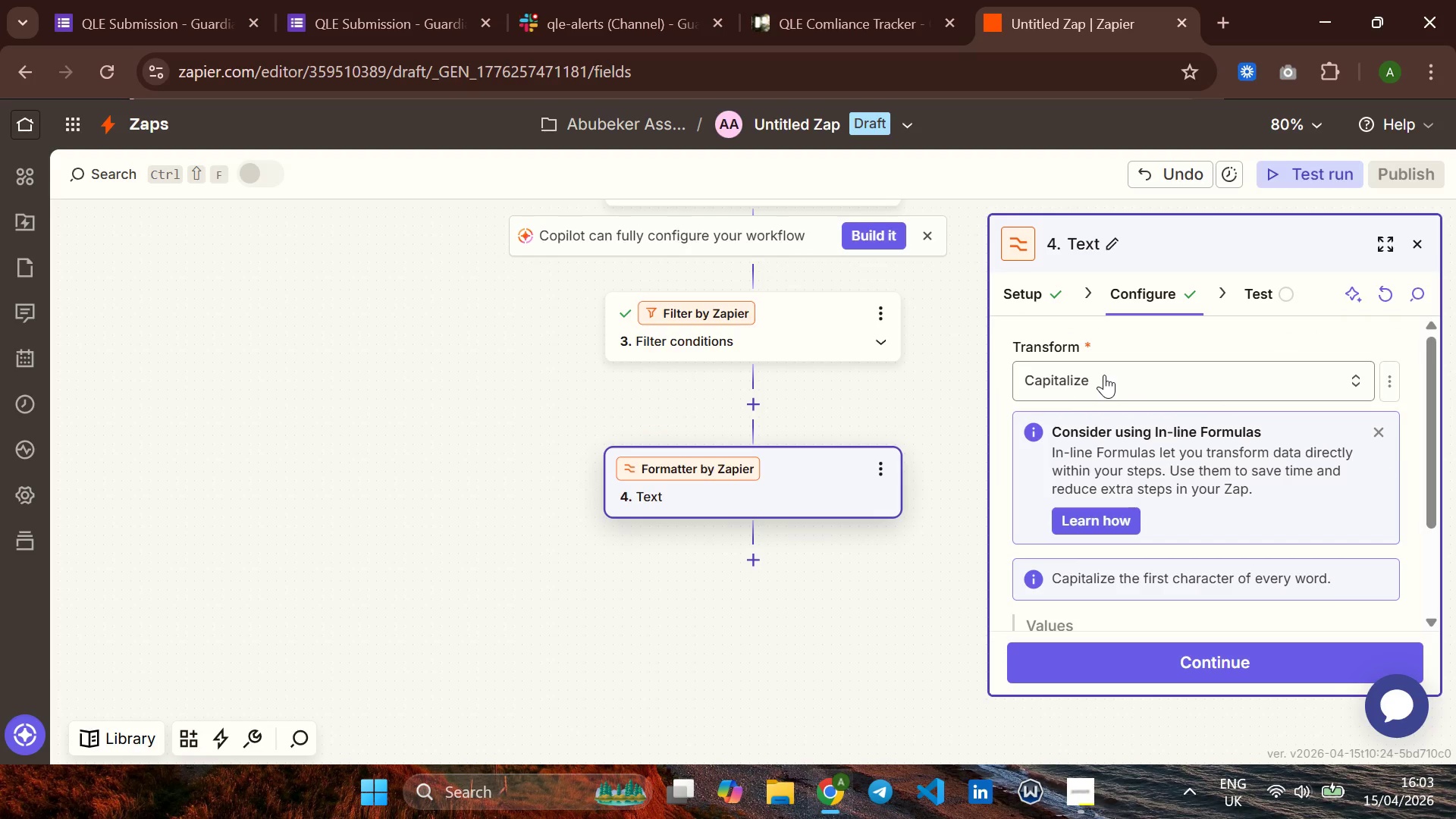 
mouse_move([1152, 589])
 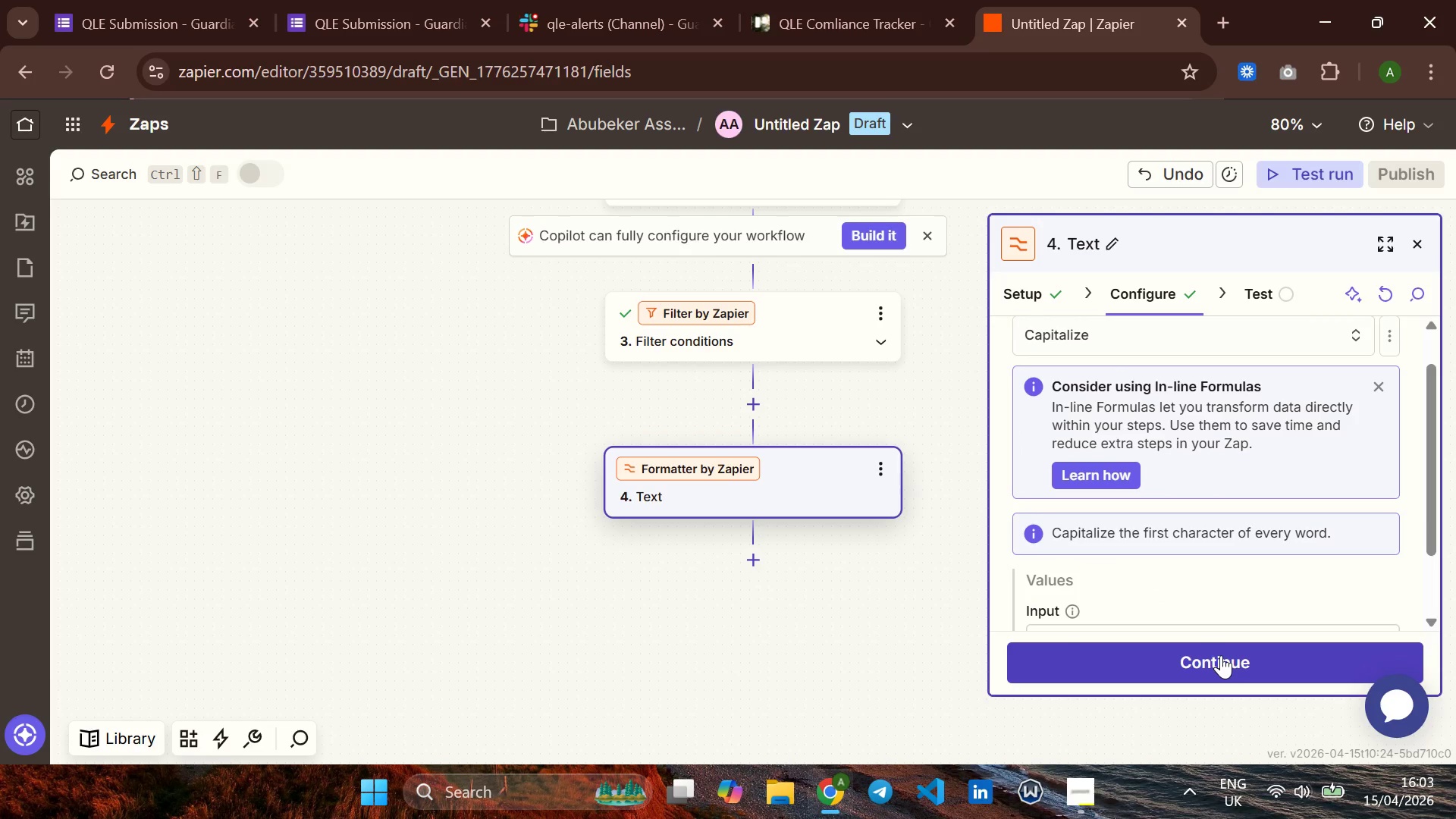 
left_click([1221, 655])
 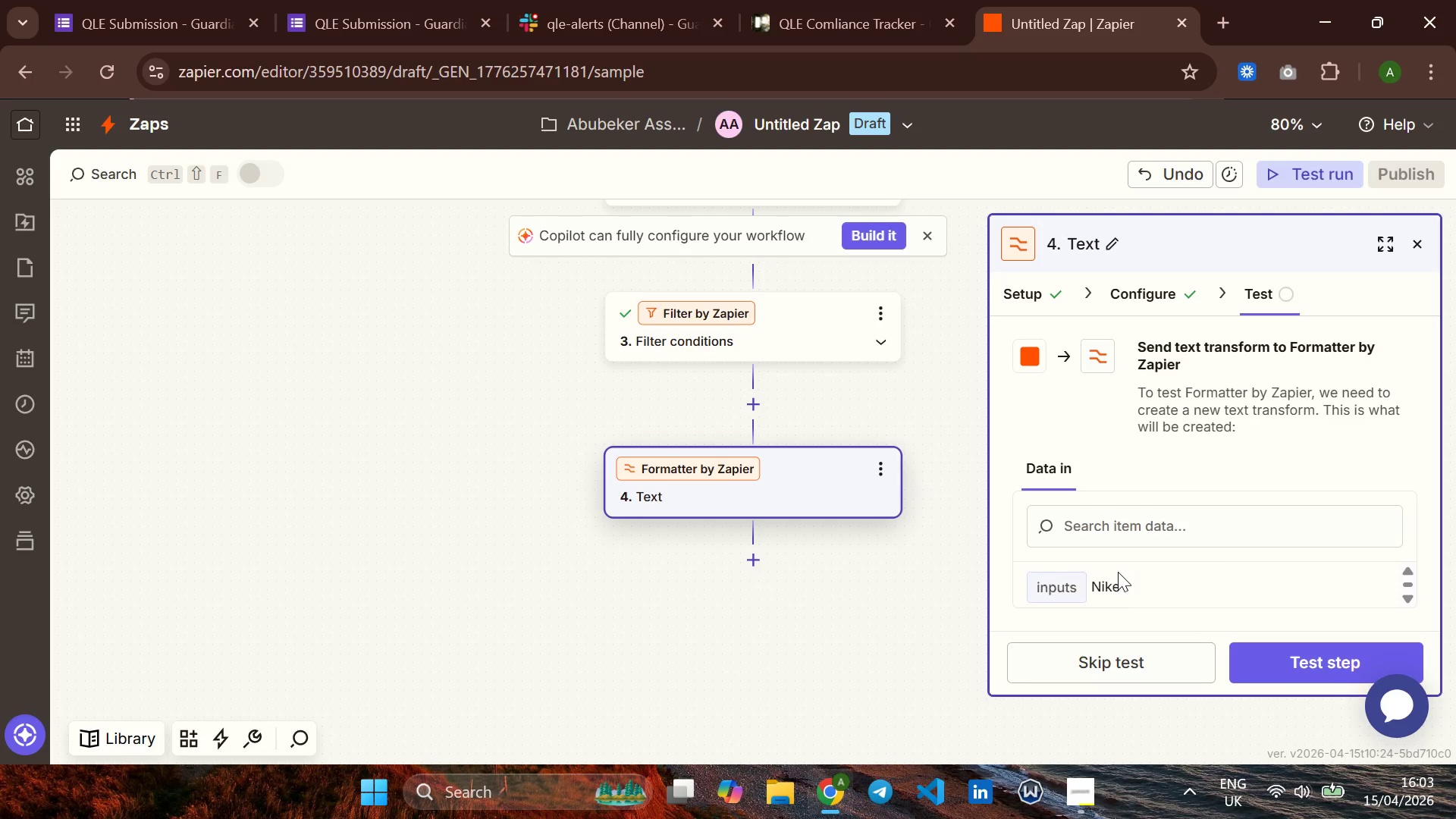 
wait(9.14)
 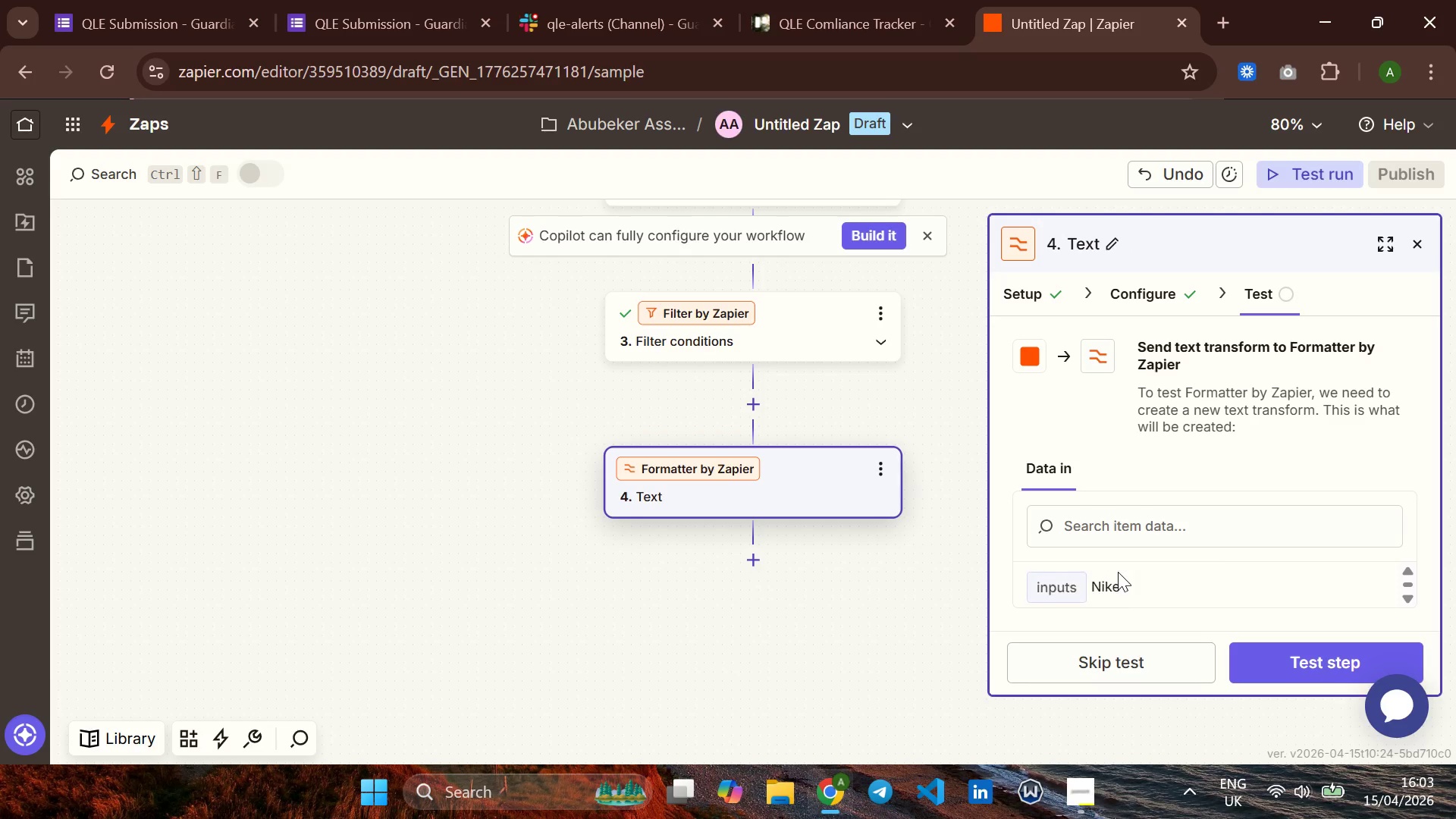 
left_click([1049, 591])
 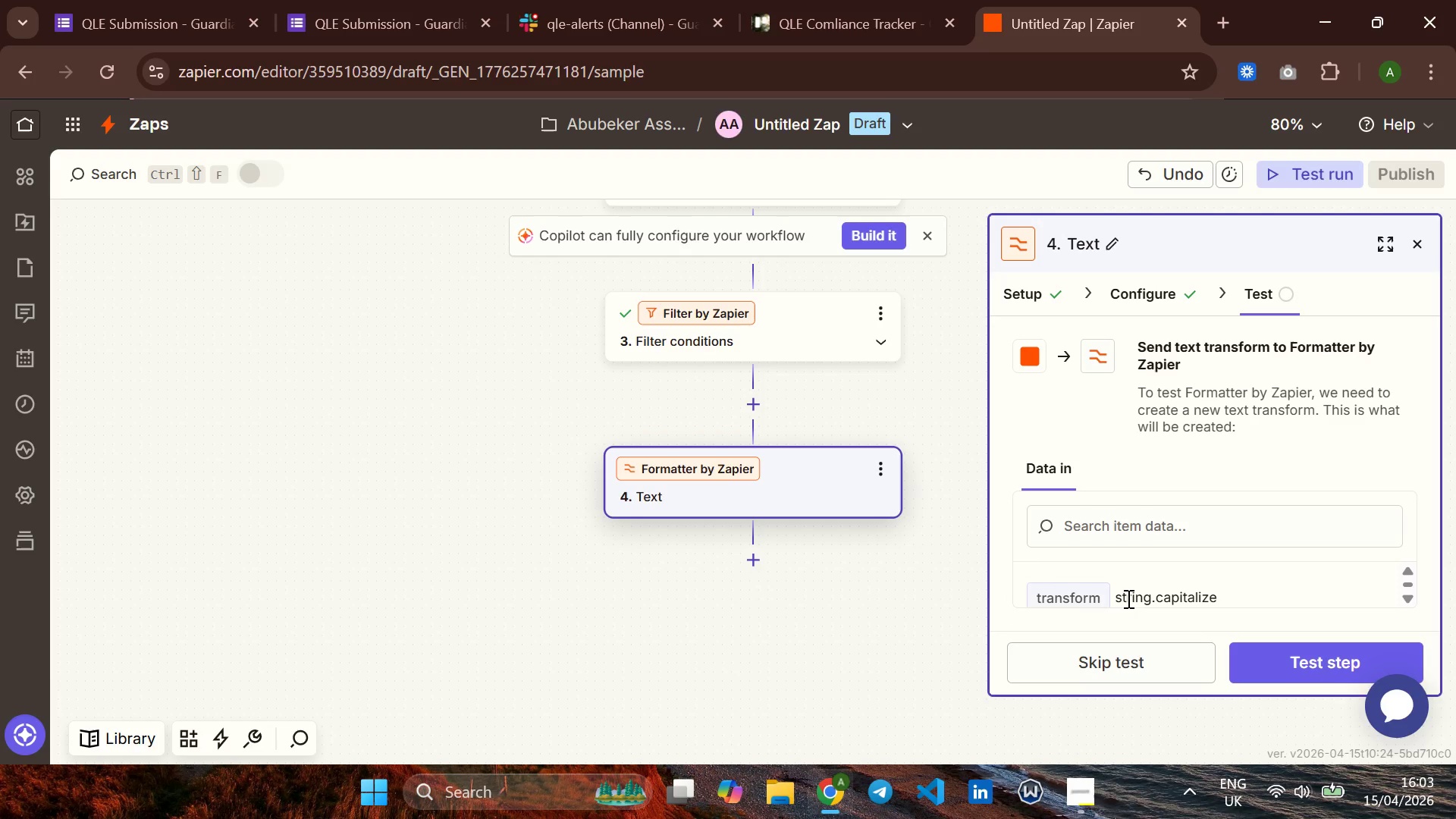 
wait(6.17)
 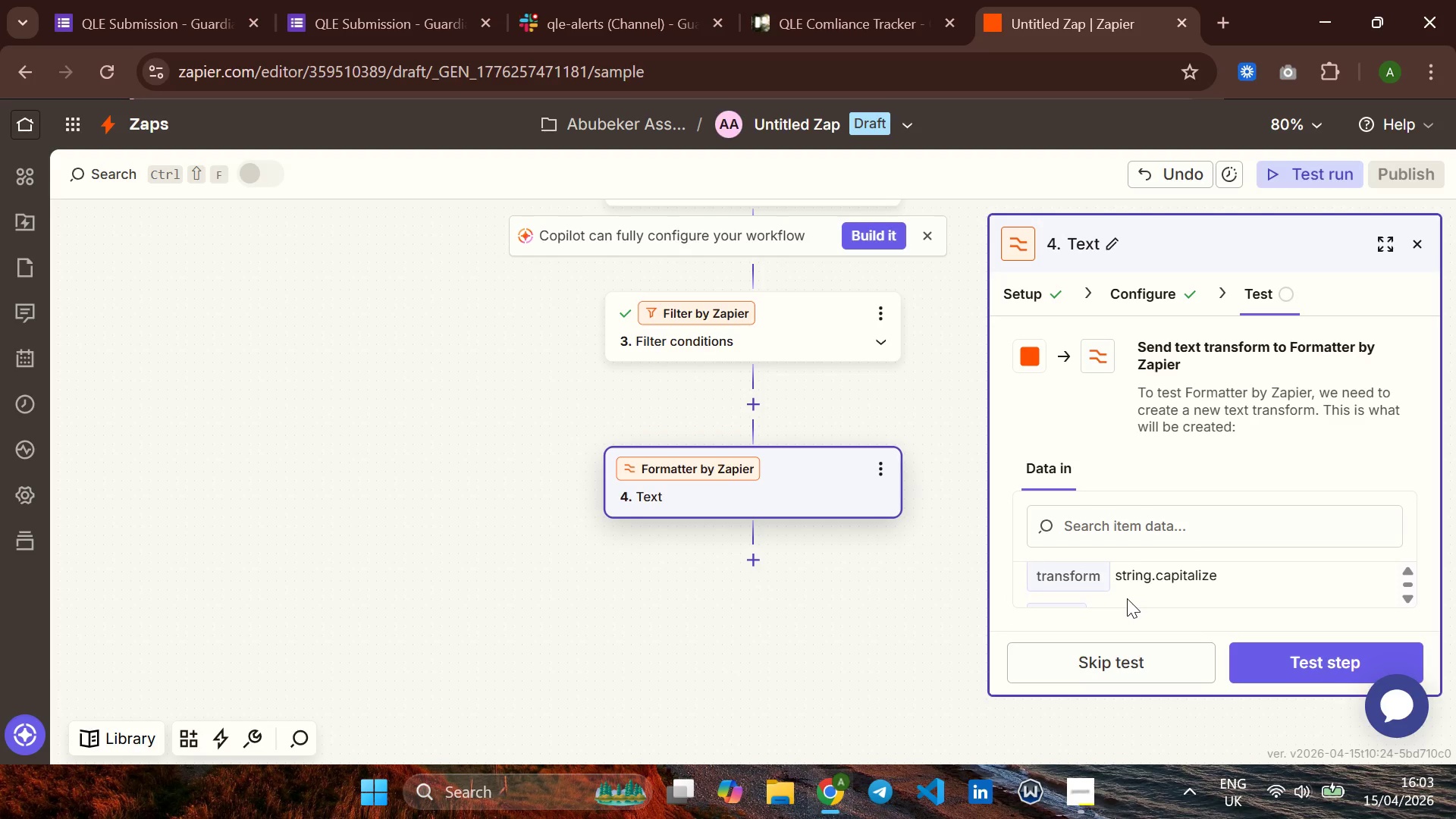 
left_click([1326, 656])
 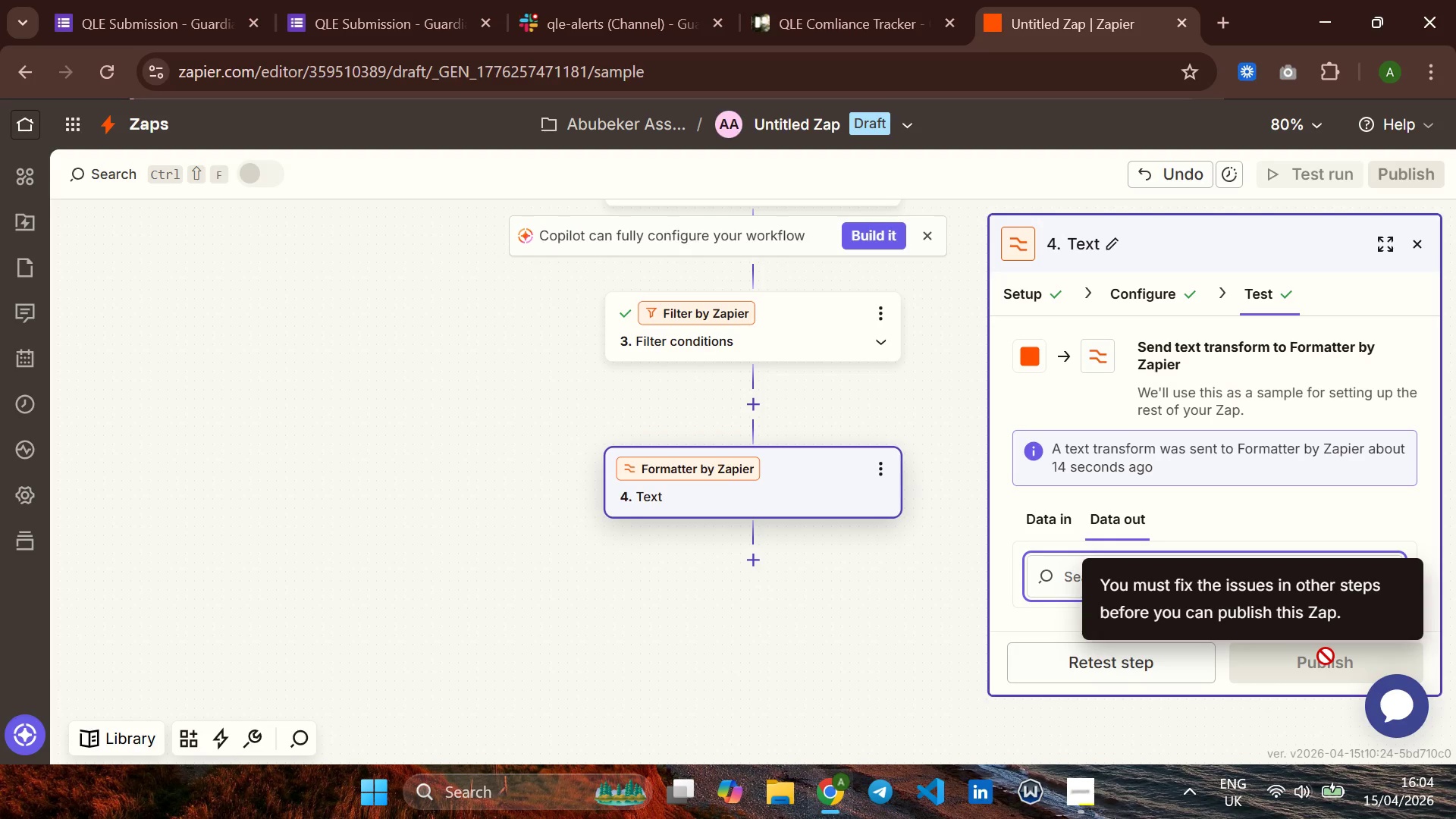 
wait(11.16)
 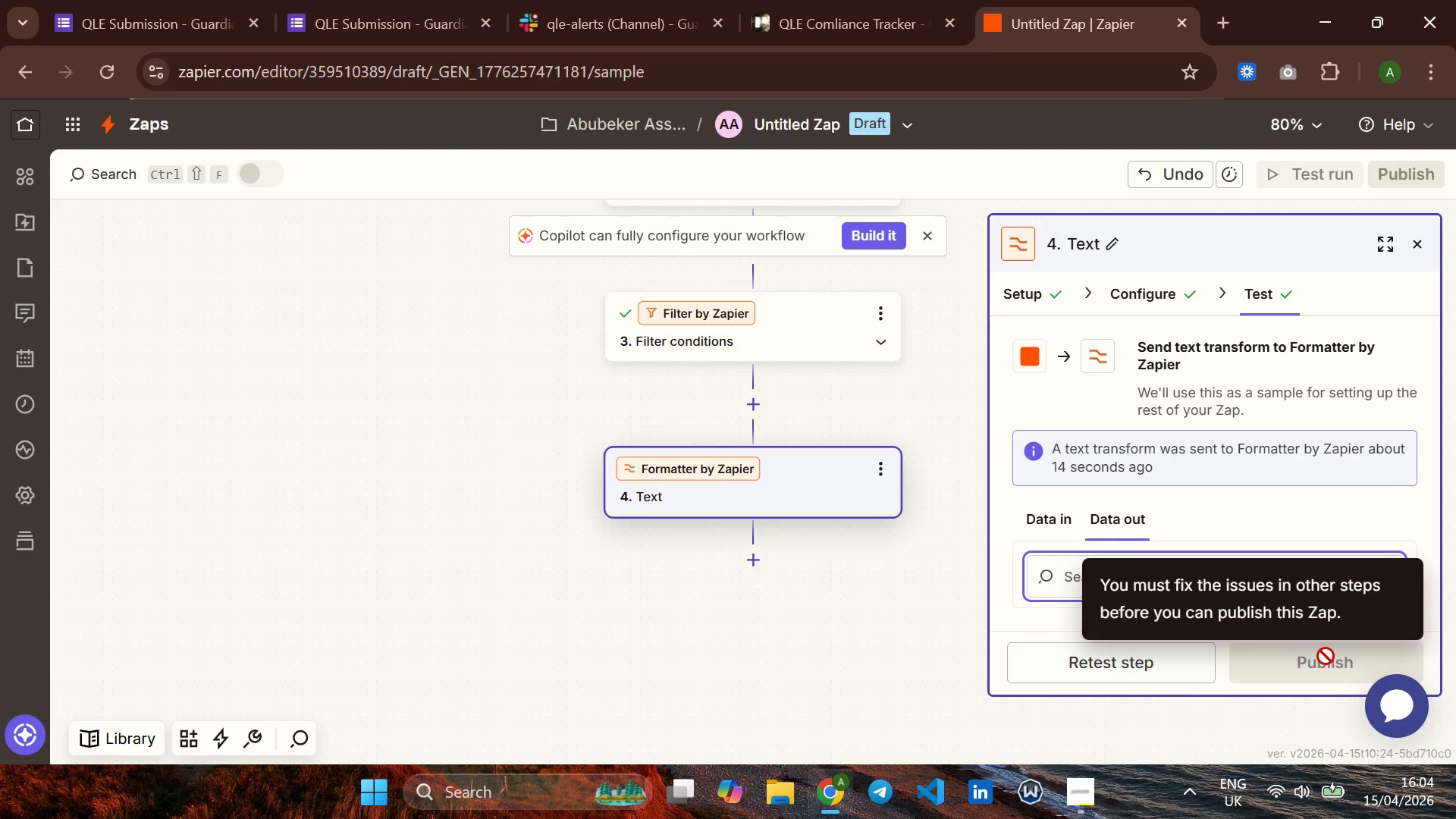 
left_click([1055, 526])
 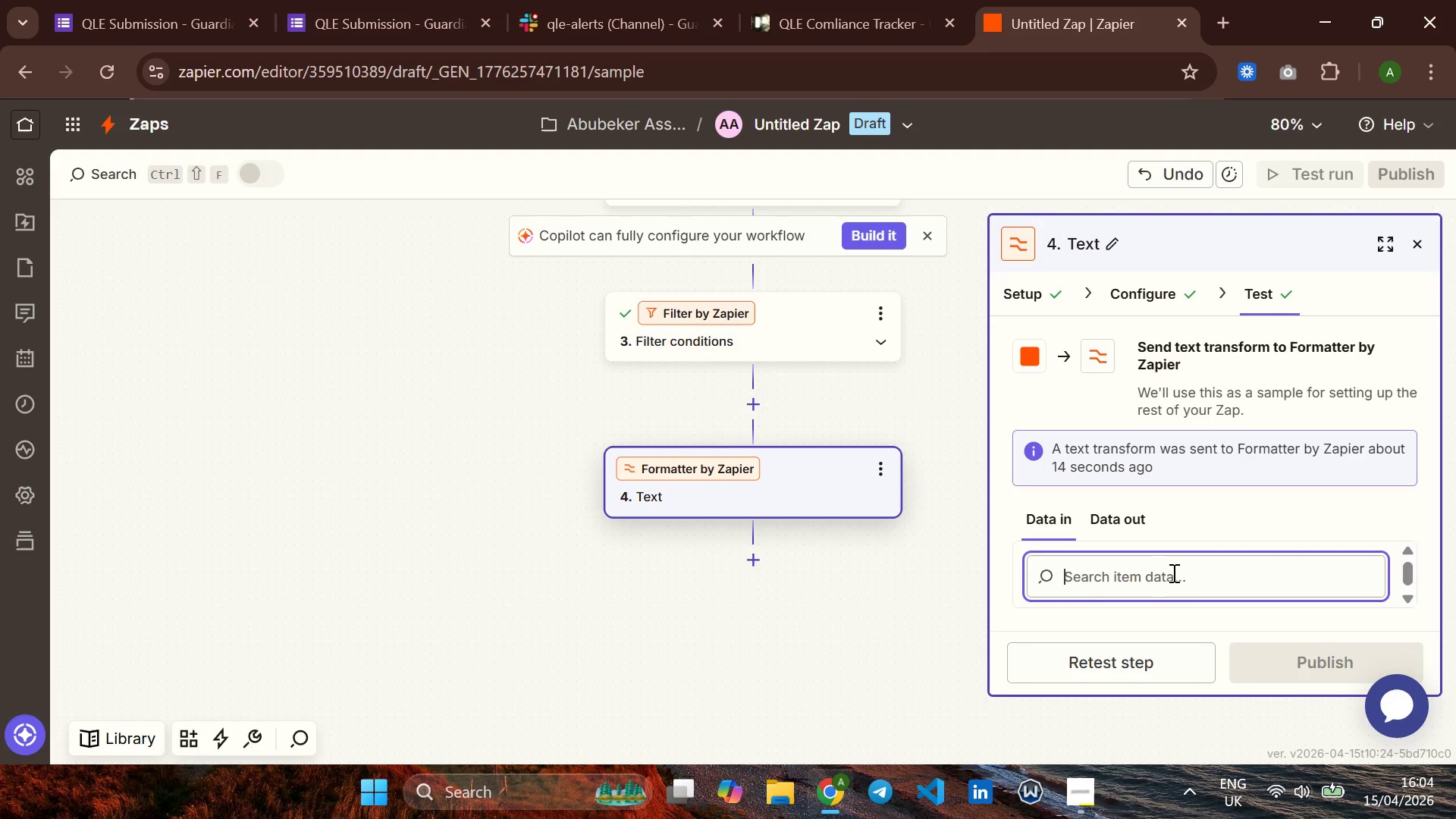 
left_click([1157, 573])
 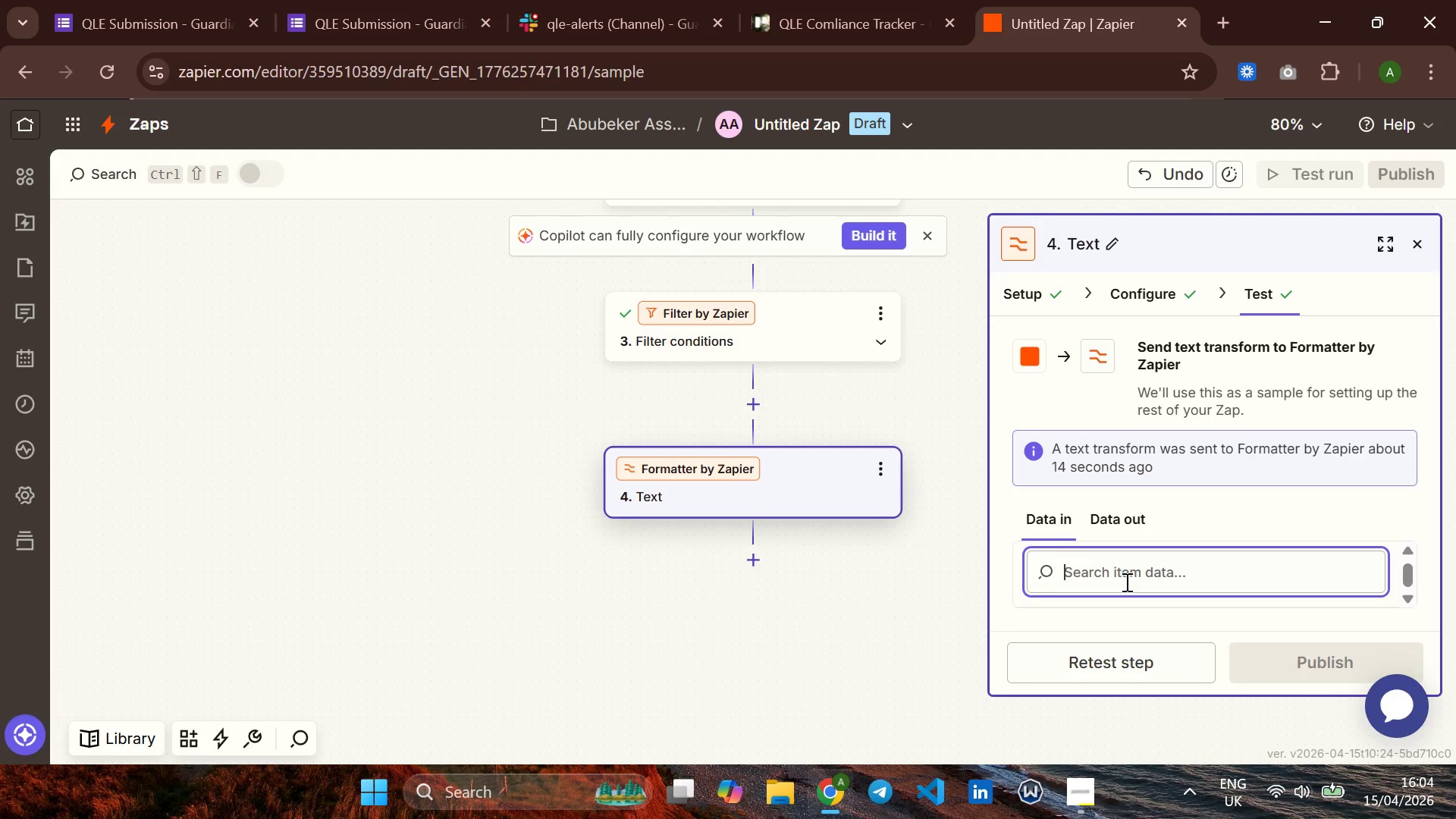 
type(nike)
 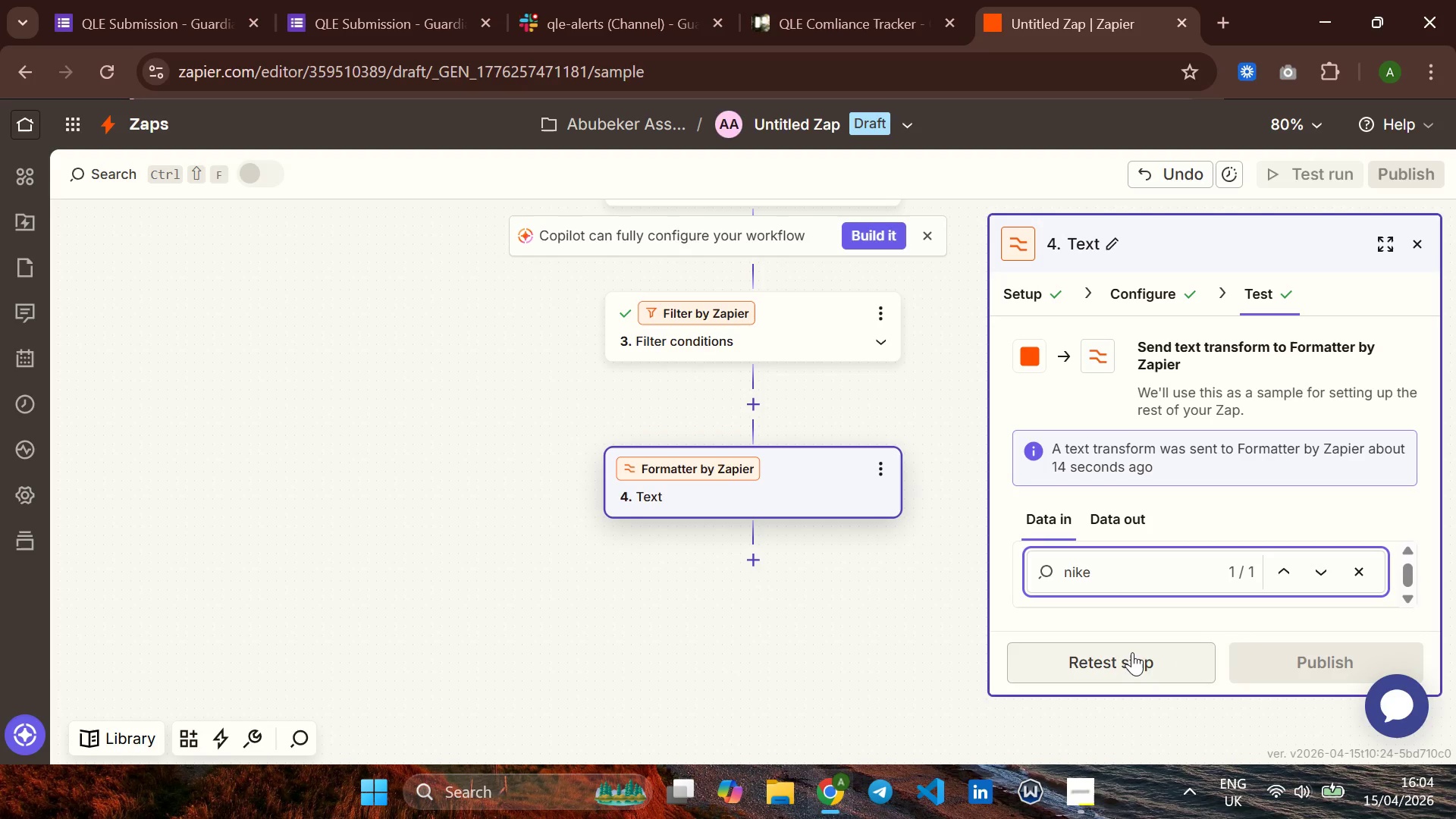 
left_click([1125, 652])
 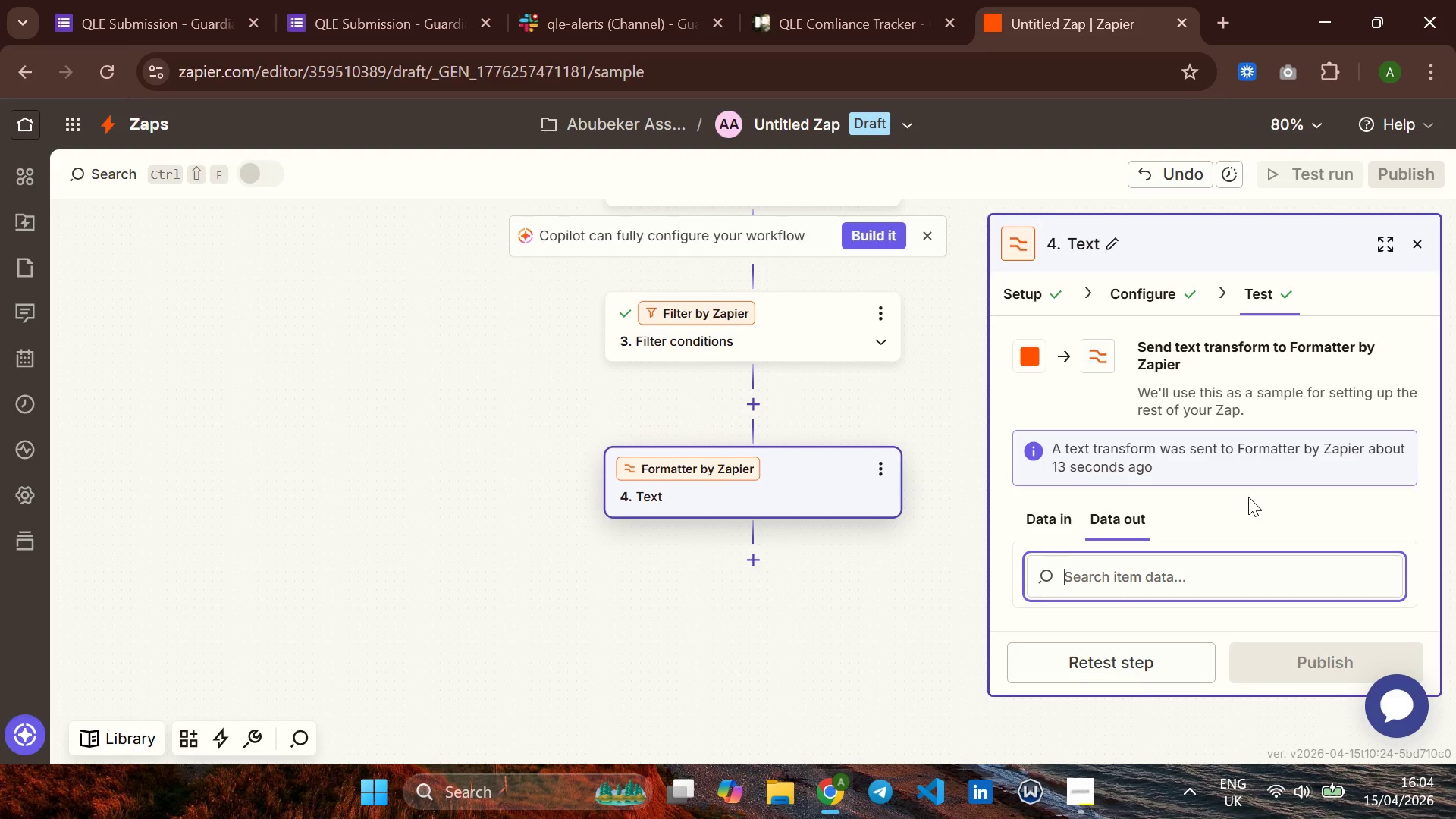 
wait(10.92)
 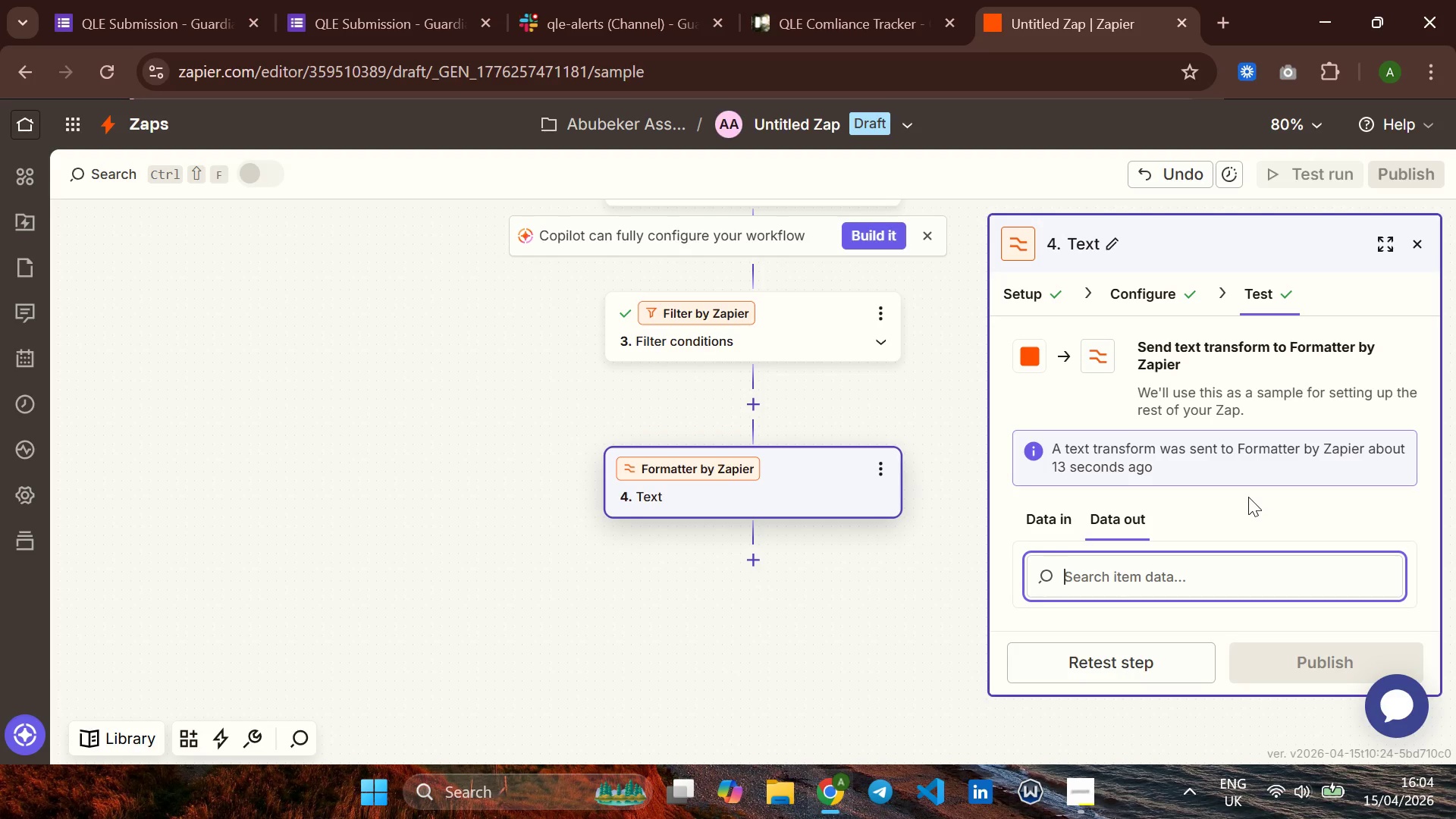 
left_click([715, 327])
 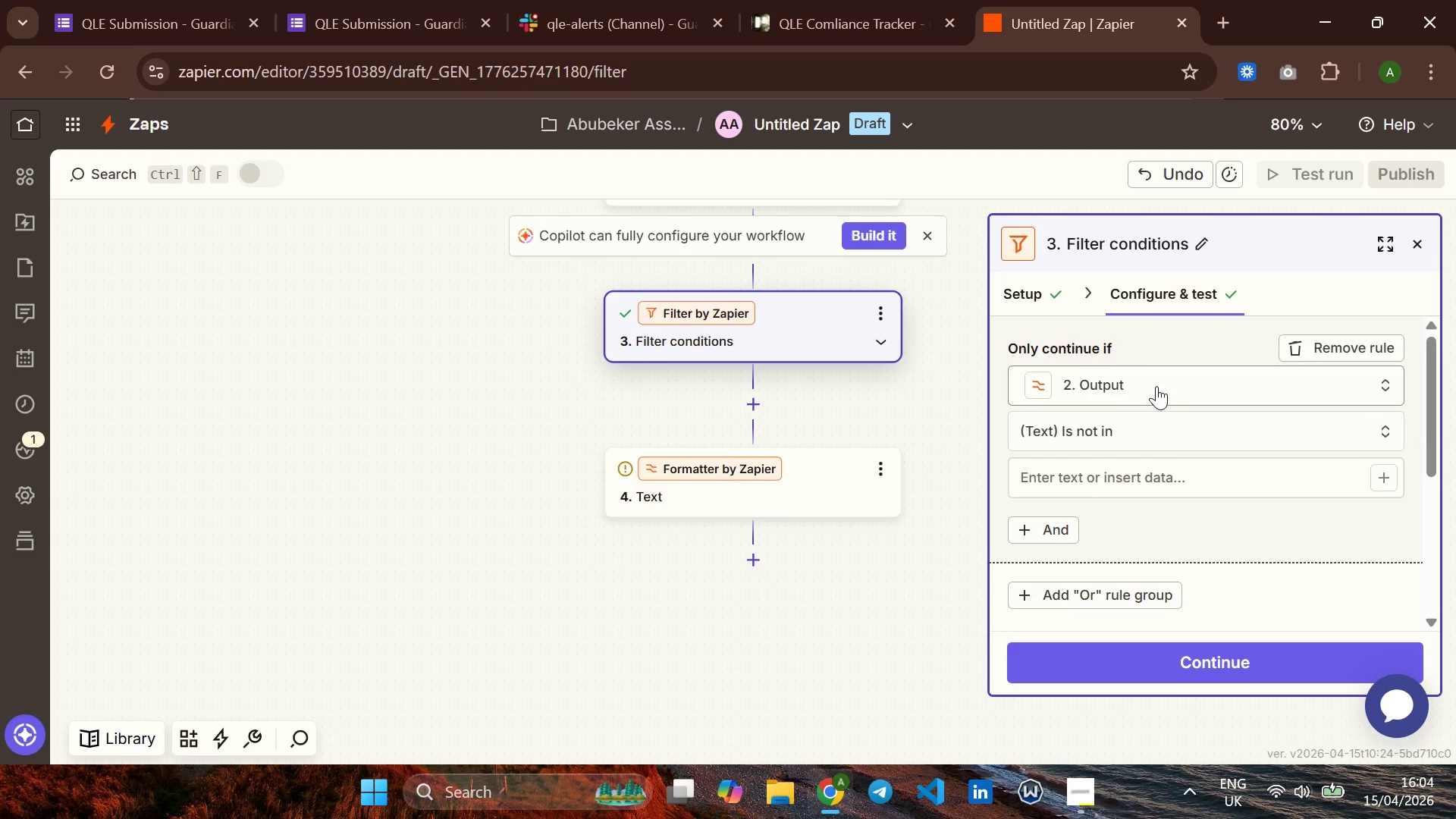 
left_click([1150, 384])
 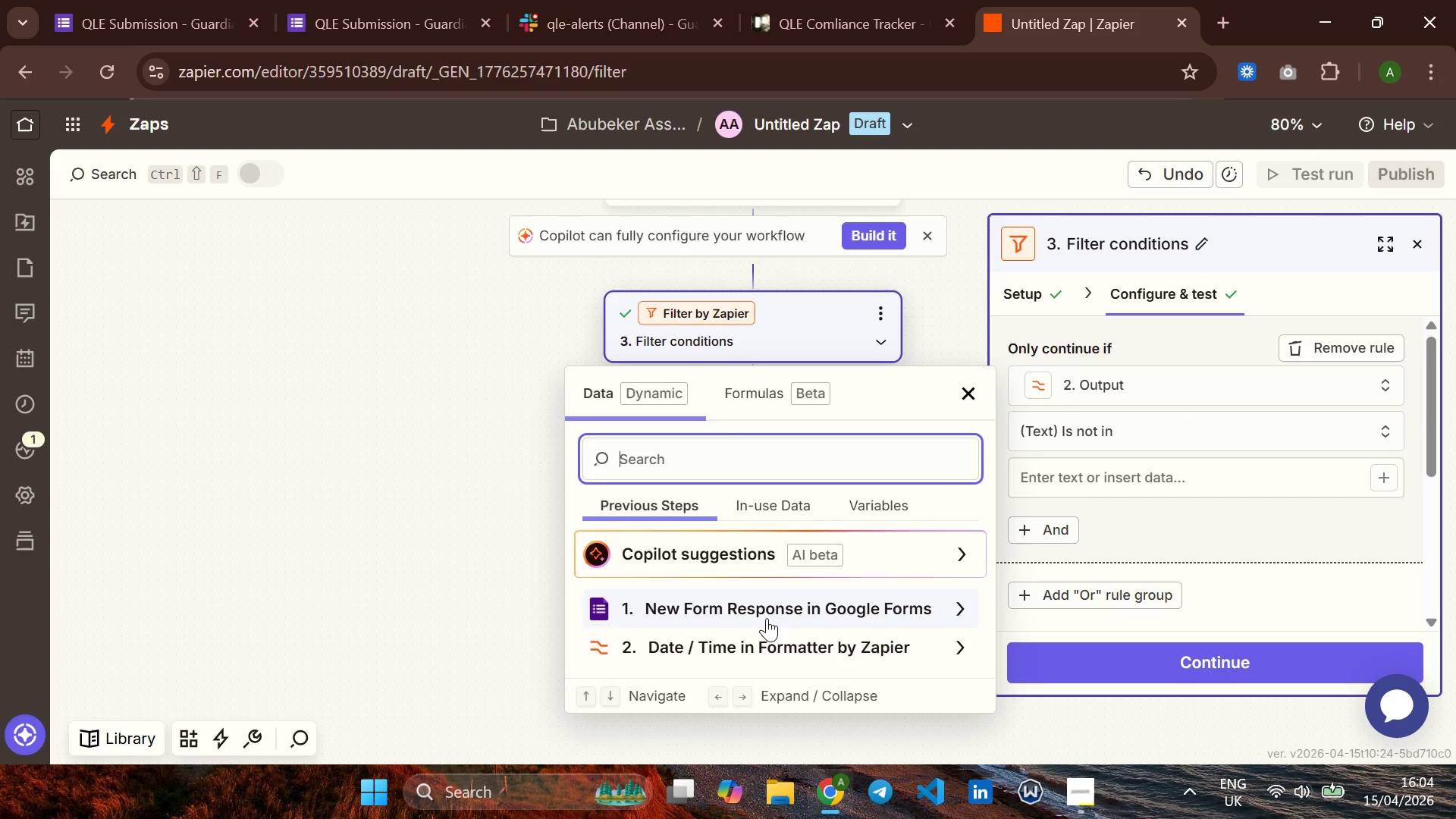 
left_click([792, 614])
 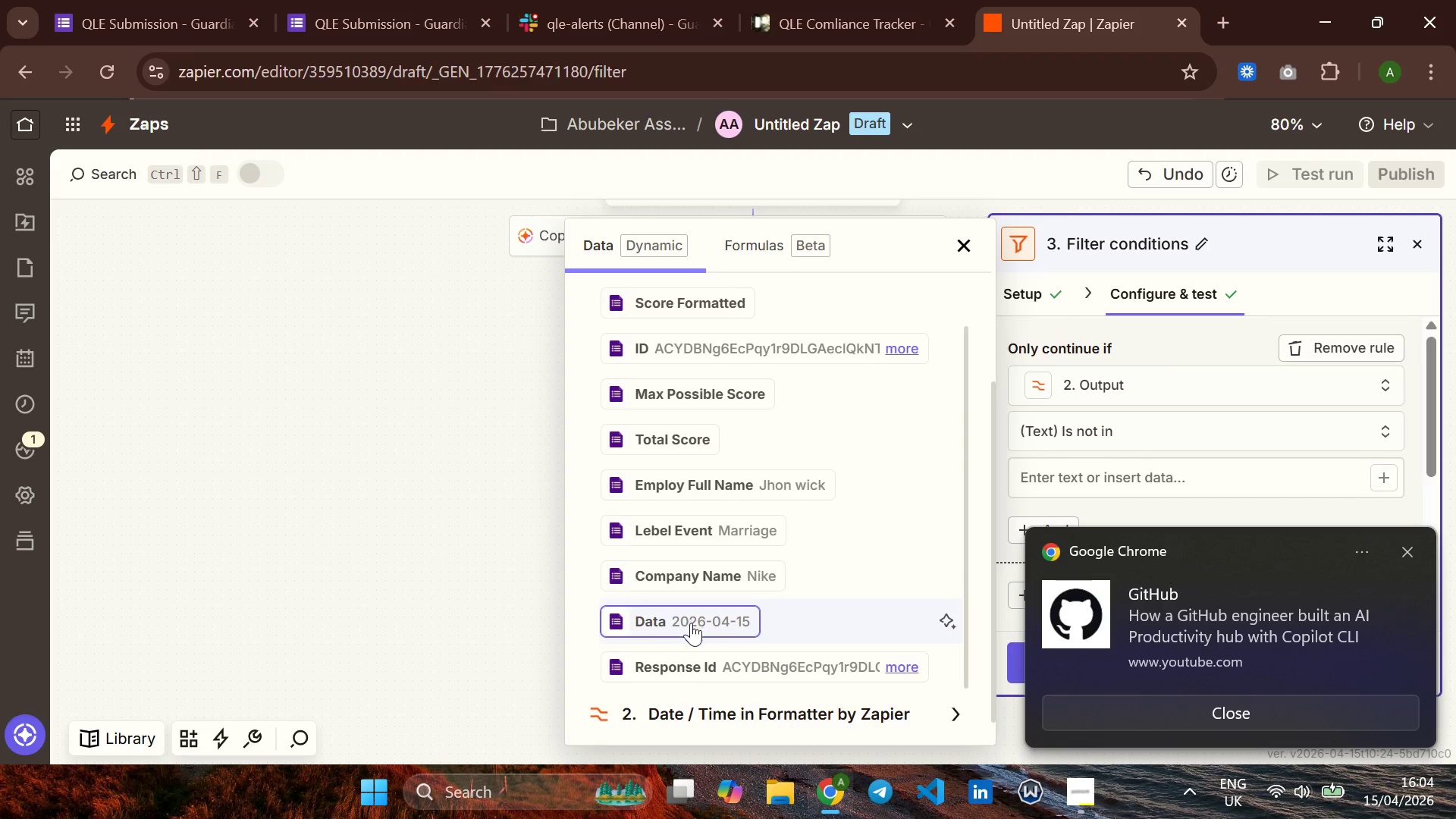 
wait(8.97)
 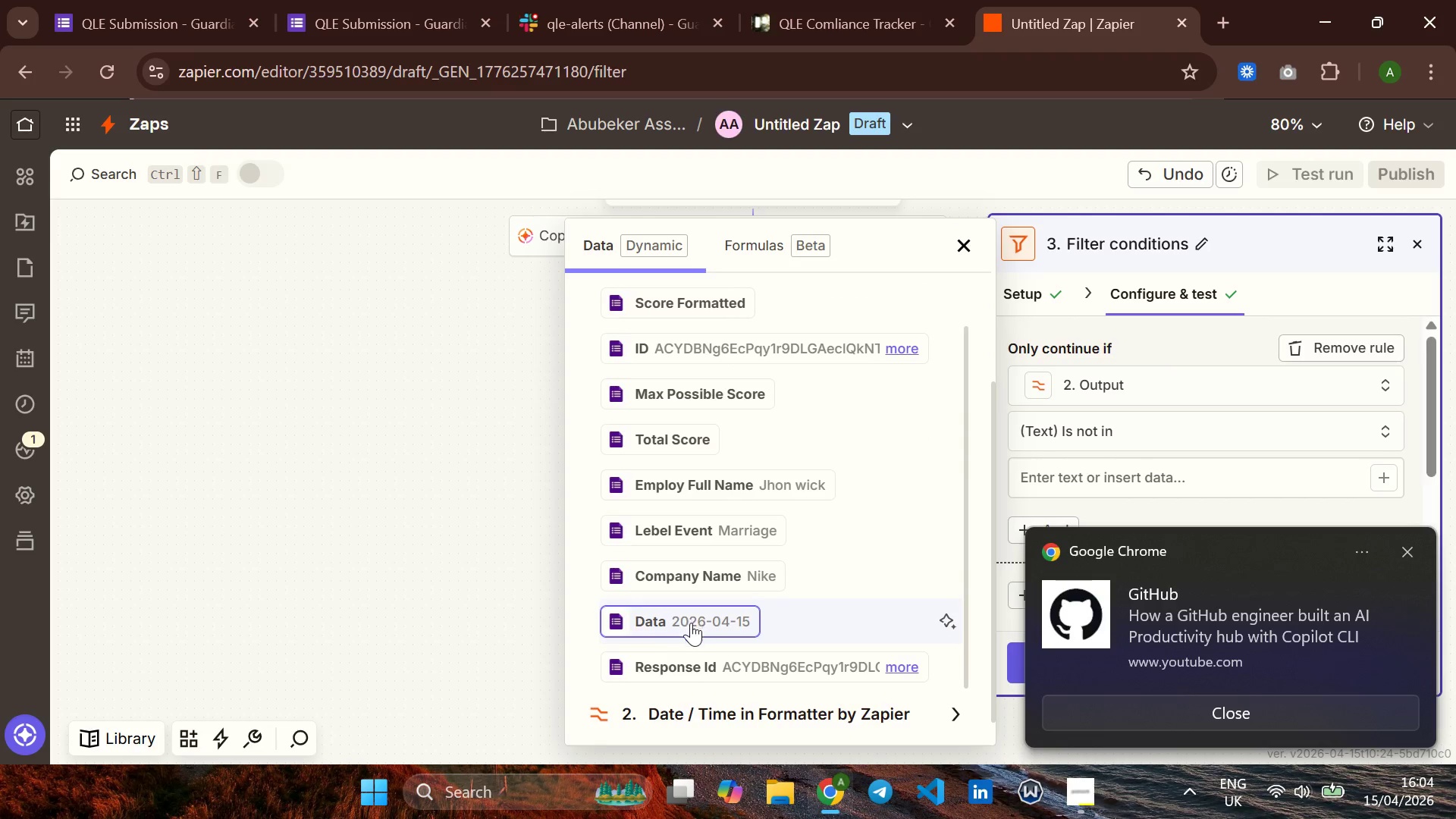 
left_click([696, 615])
 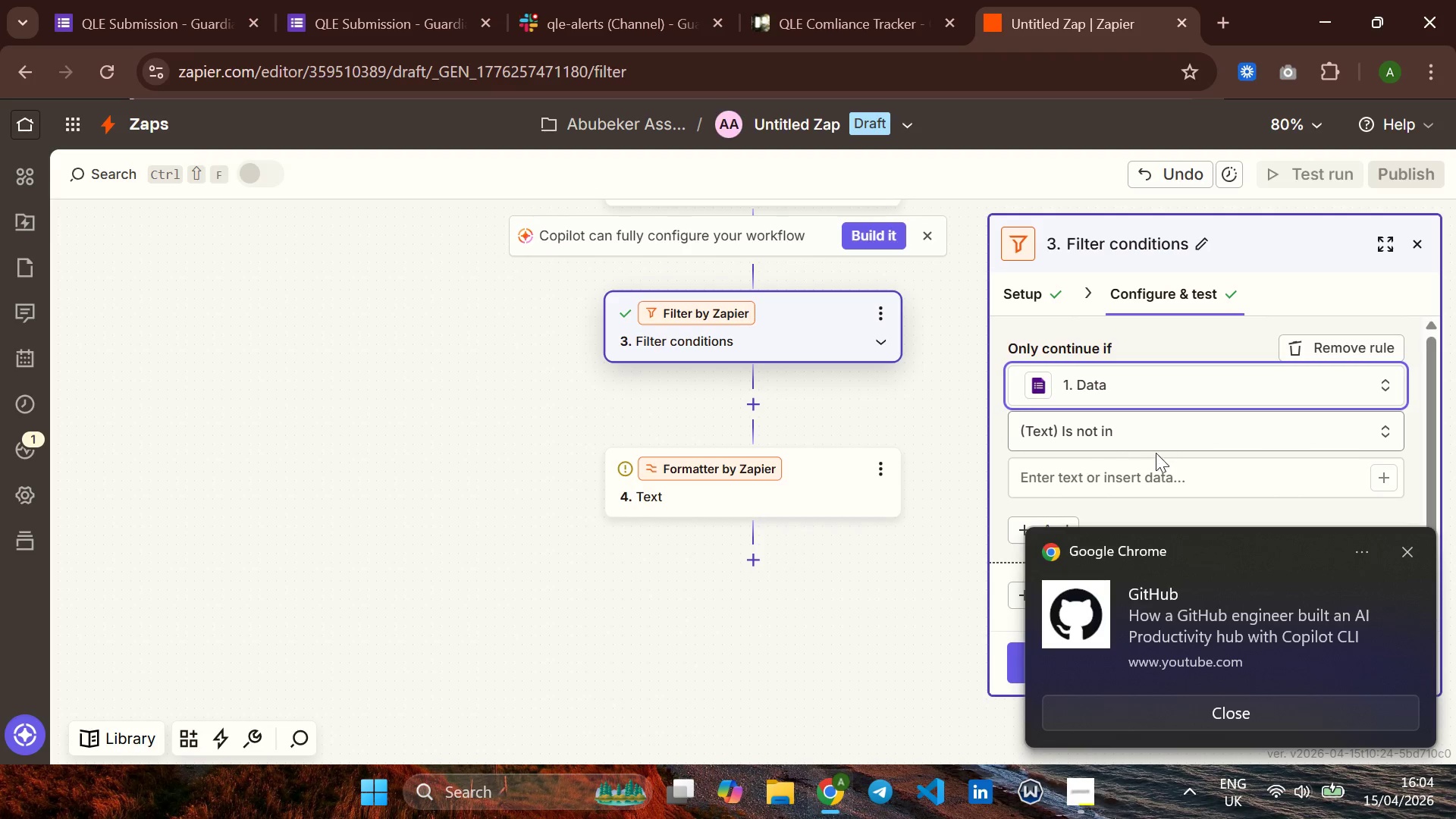 
left_click([1147, 462])
 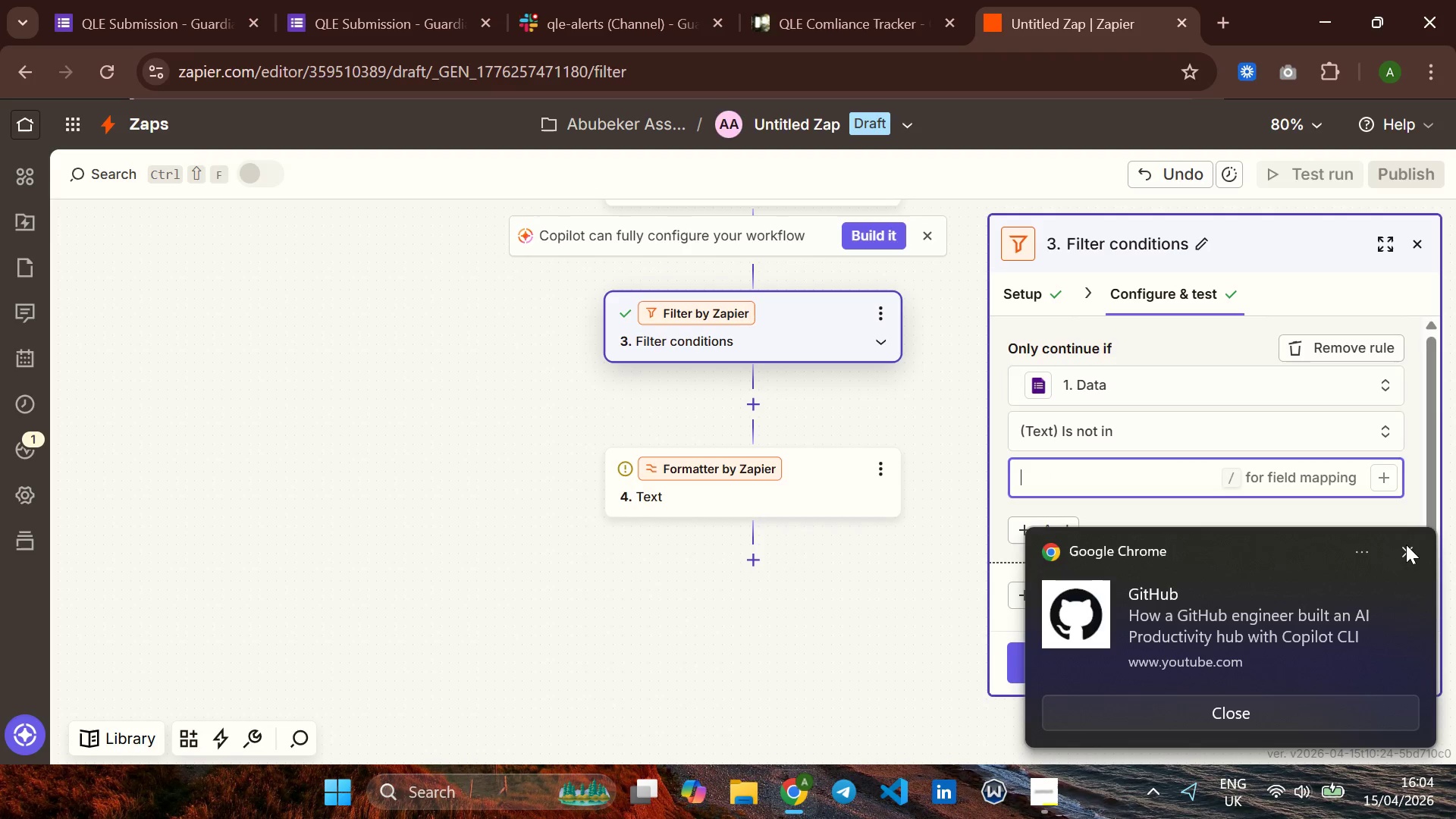 
left_click([1406, 544])
 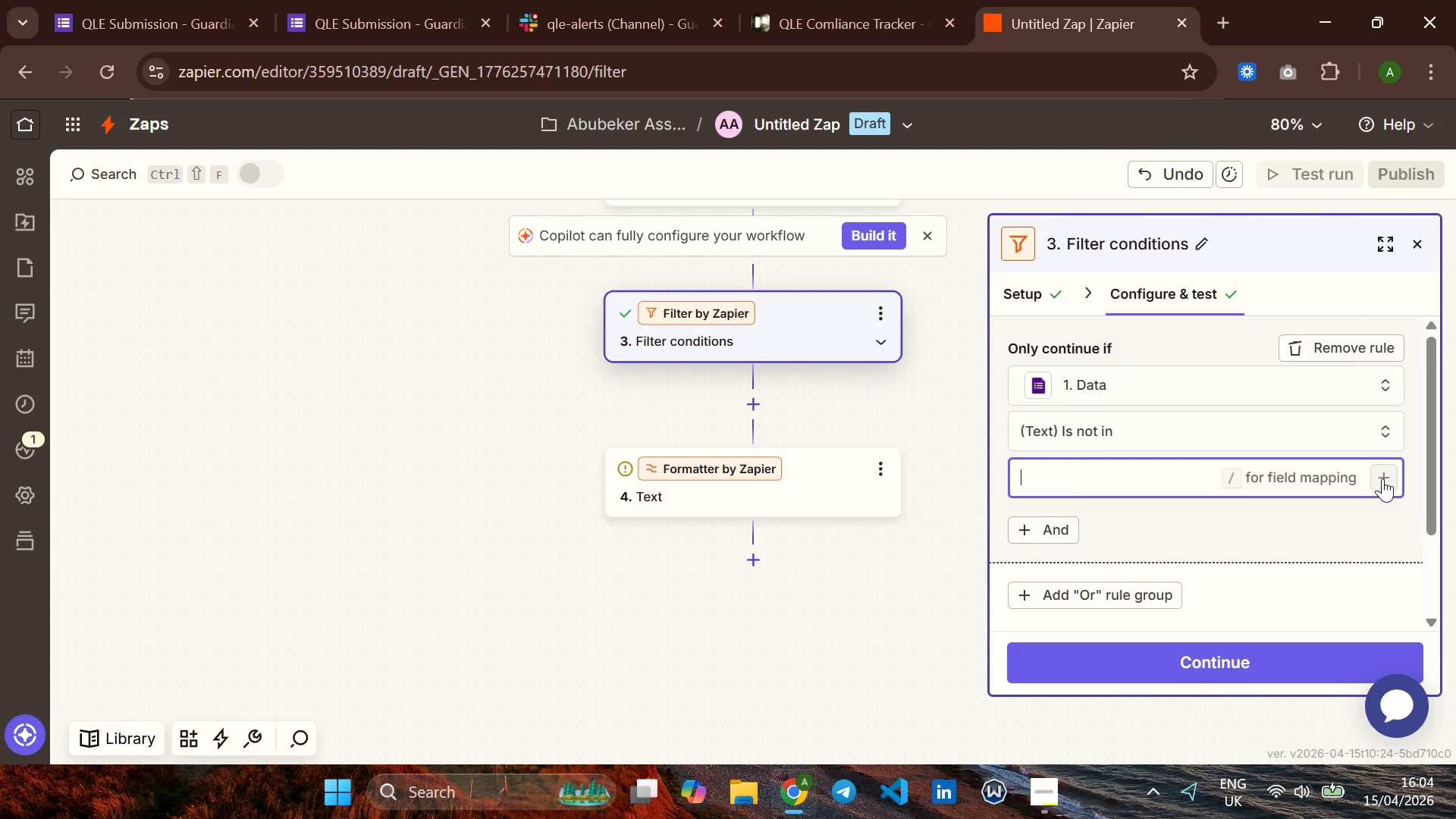 
left_click([1382, 479])
 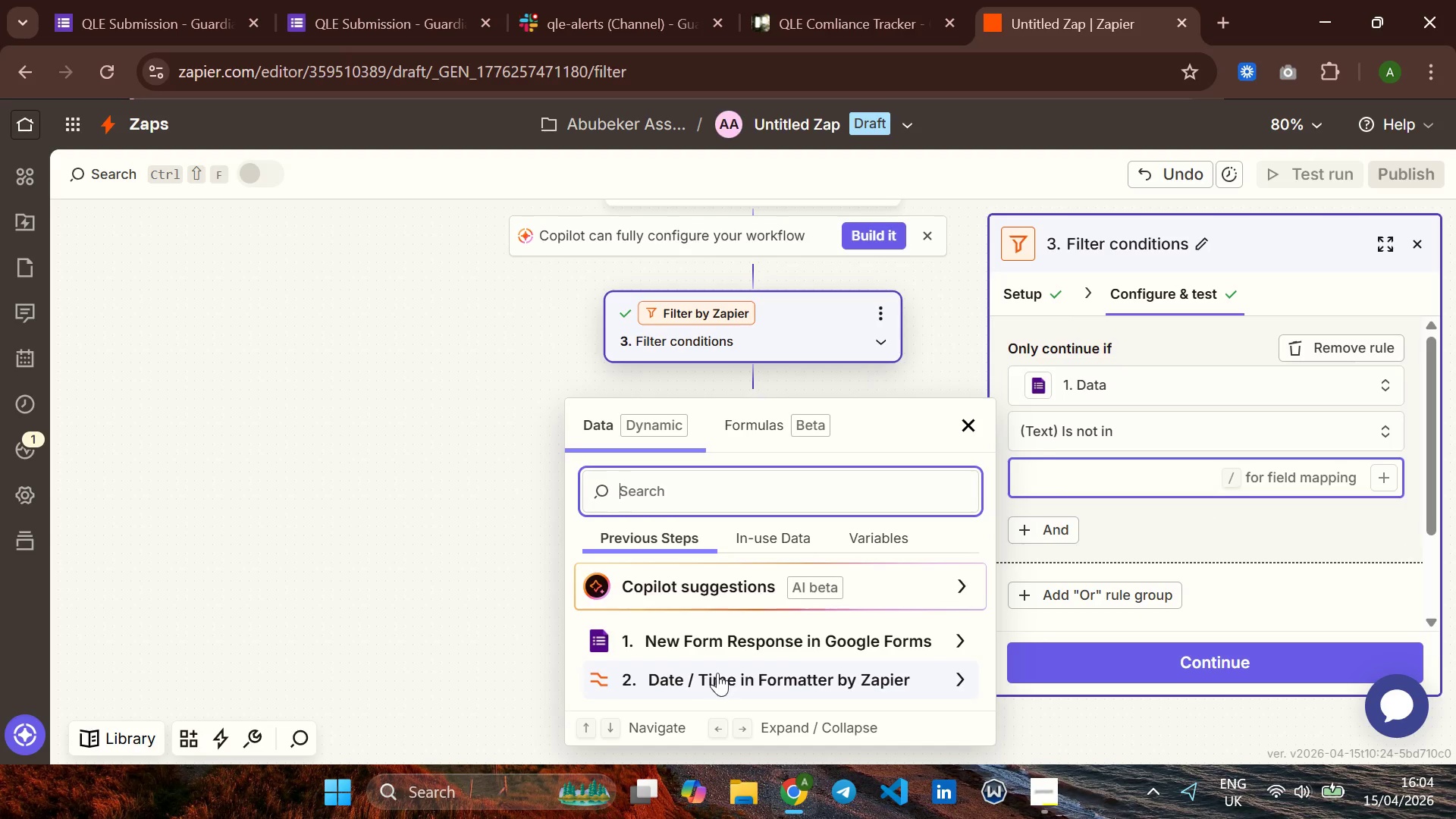 
left_click([748, 668])
 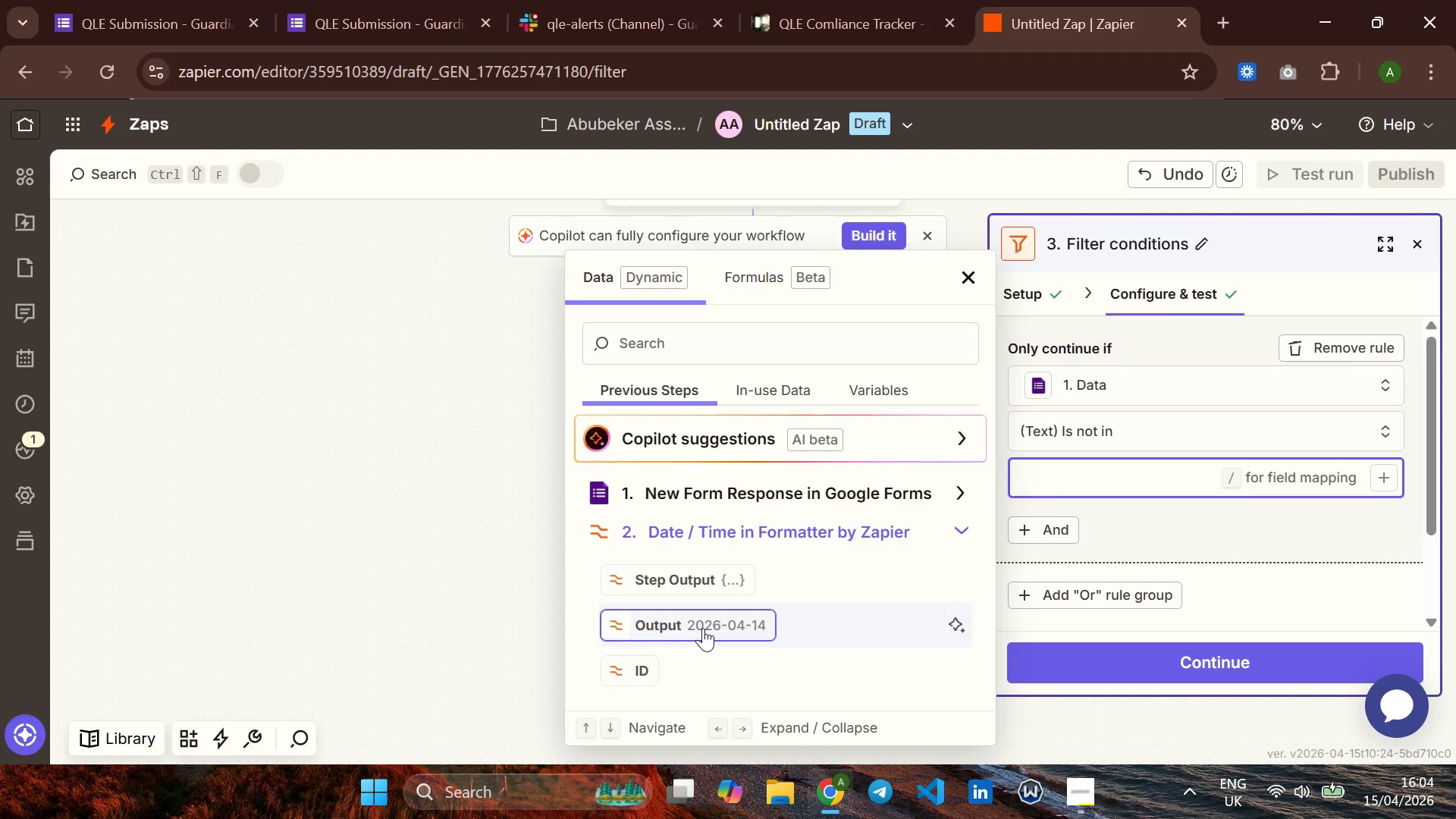 
wait(5.22)
 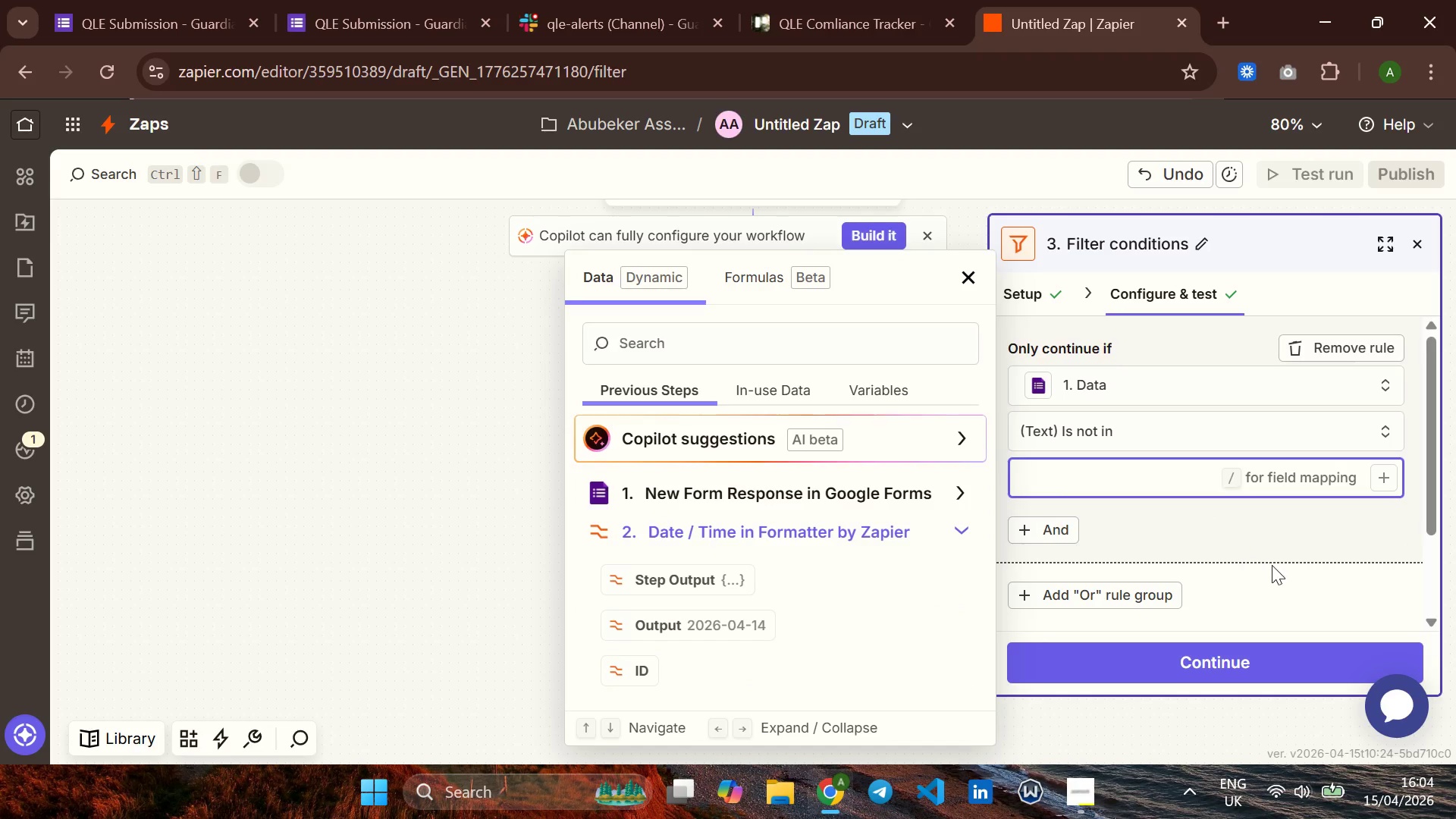 
left_click([665, 624])
 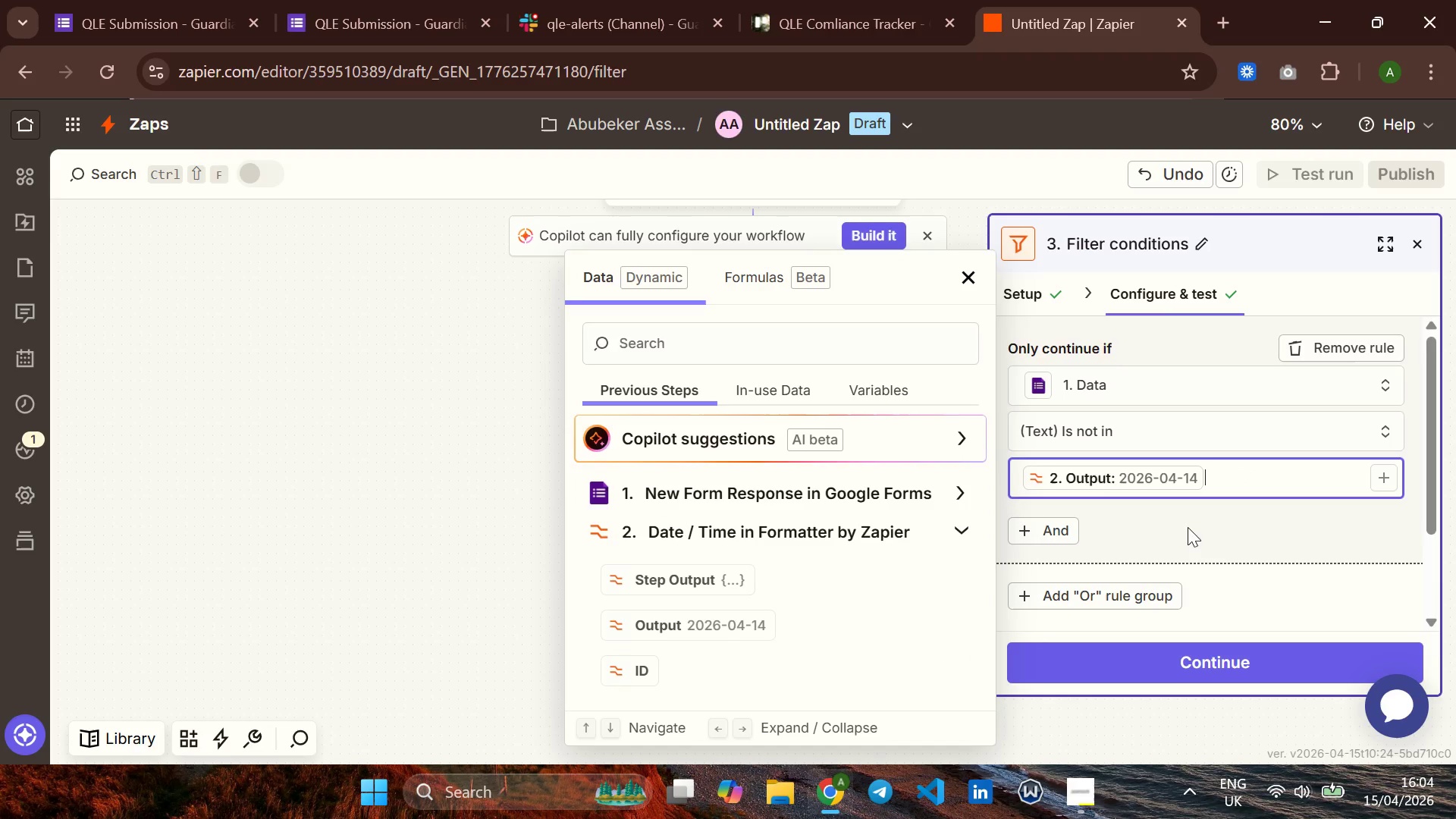 
left_click([1193, 527])
 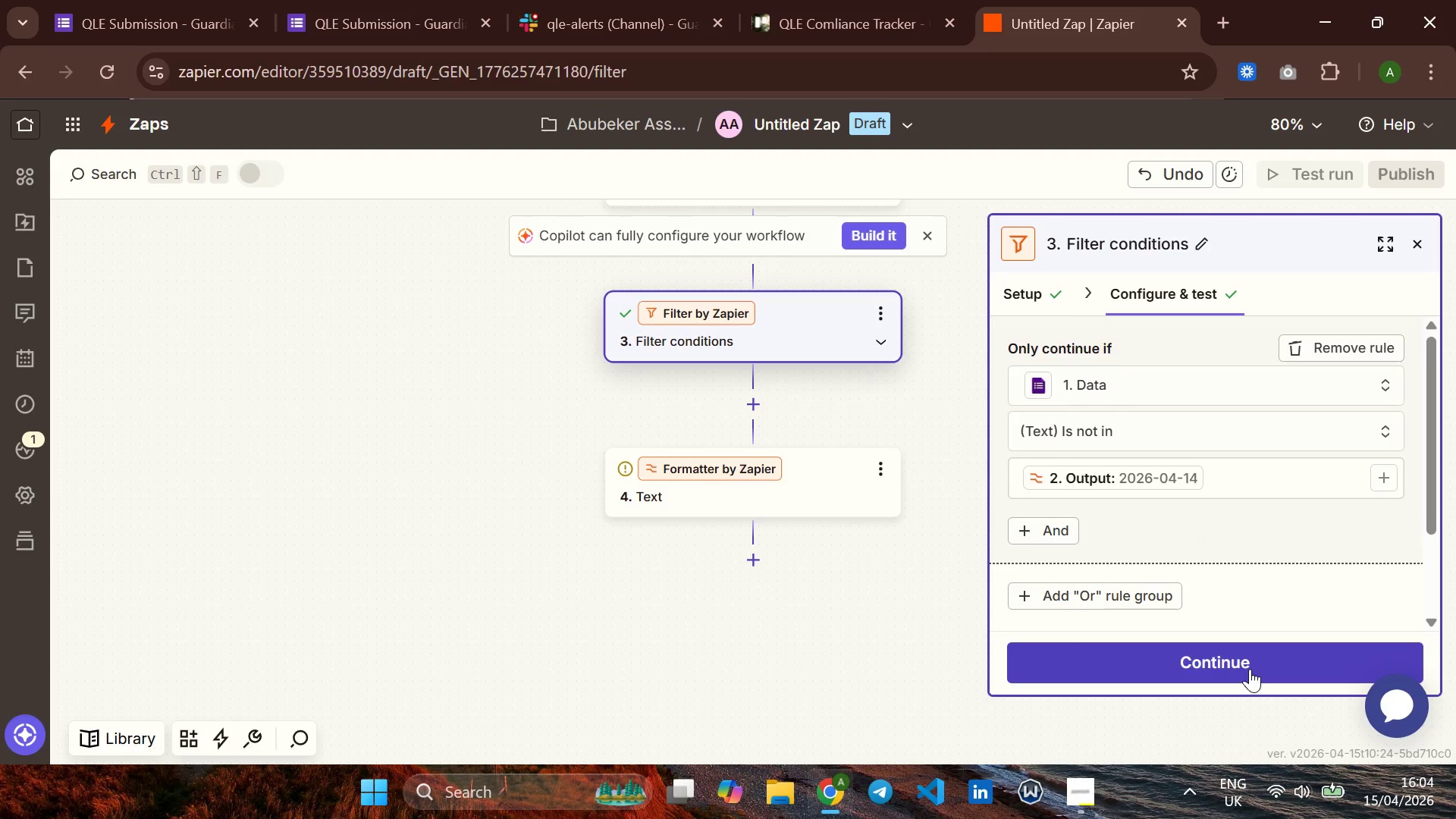 
left_click([1250, 669])
 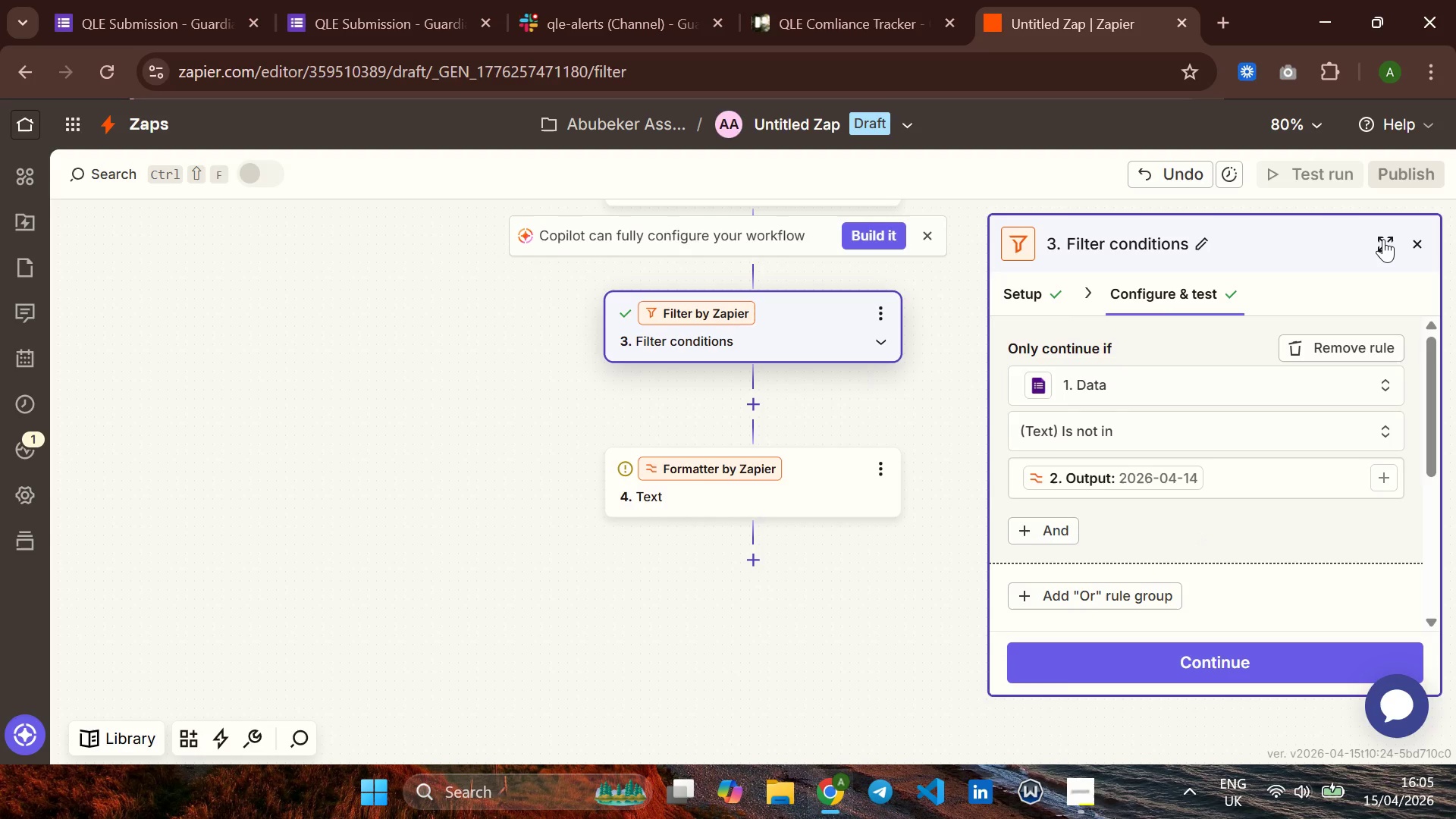 
wait(6.67)
 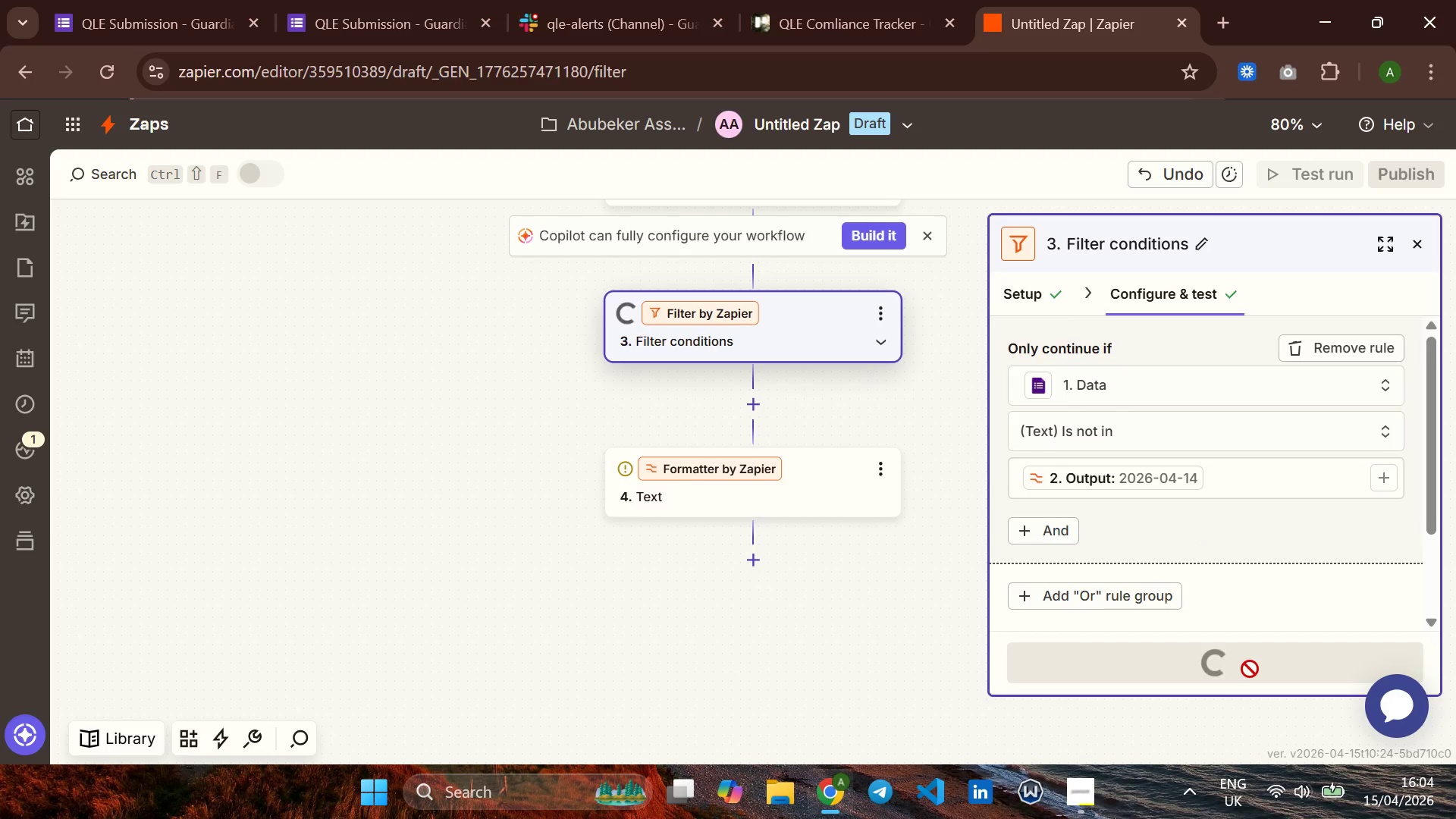 
left_click([1416, 238])
 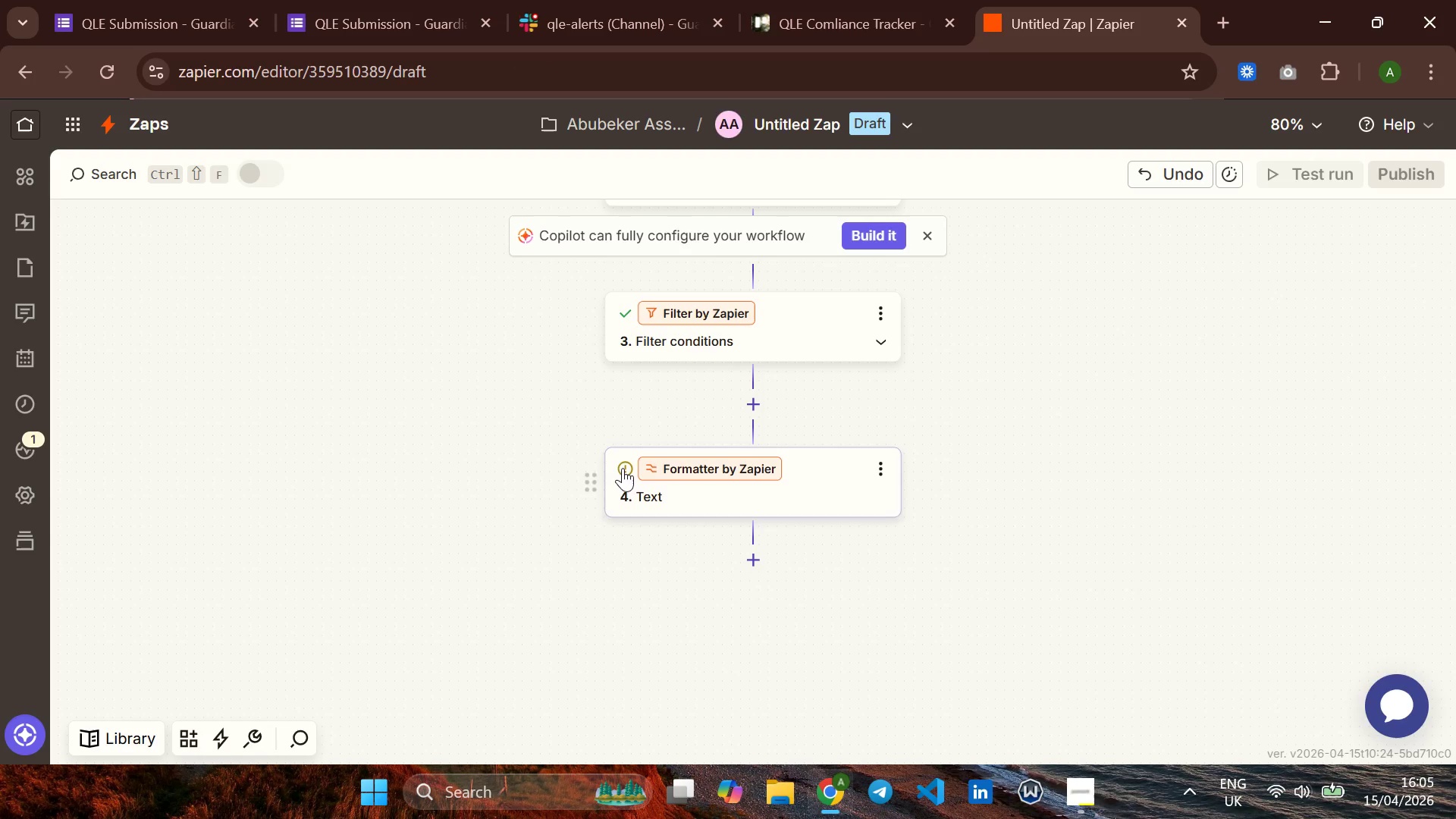 
left_click([623, 468])
 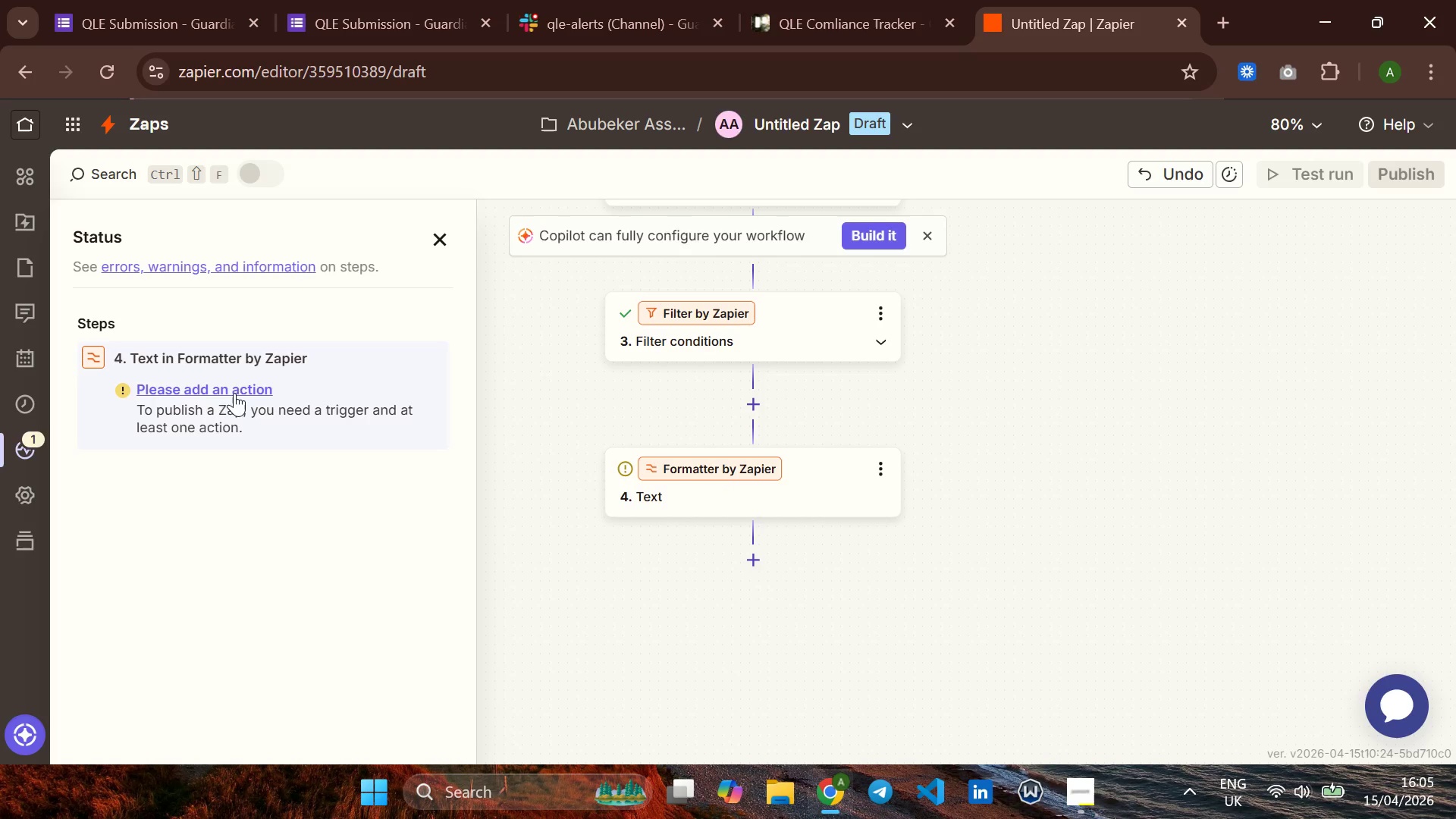 
wait(9.19)
 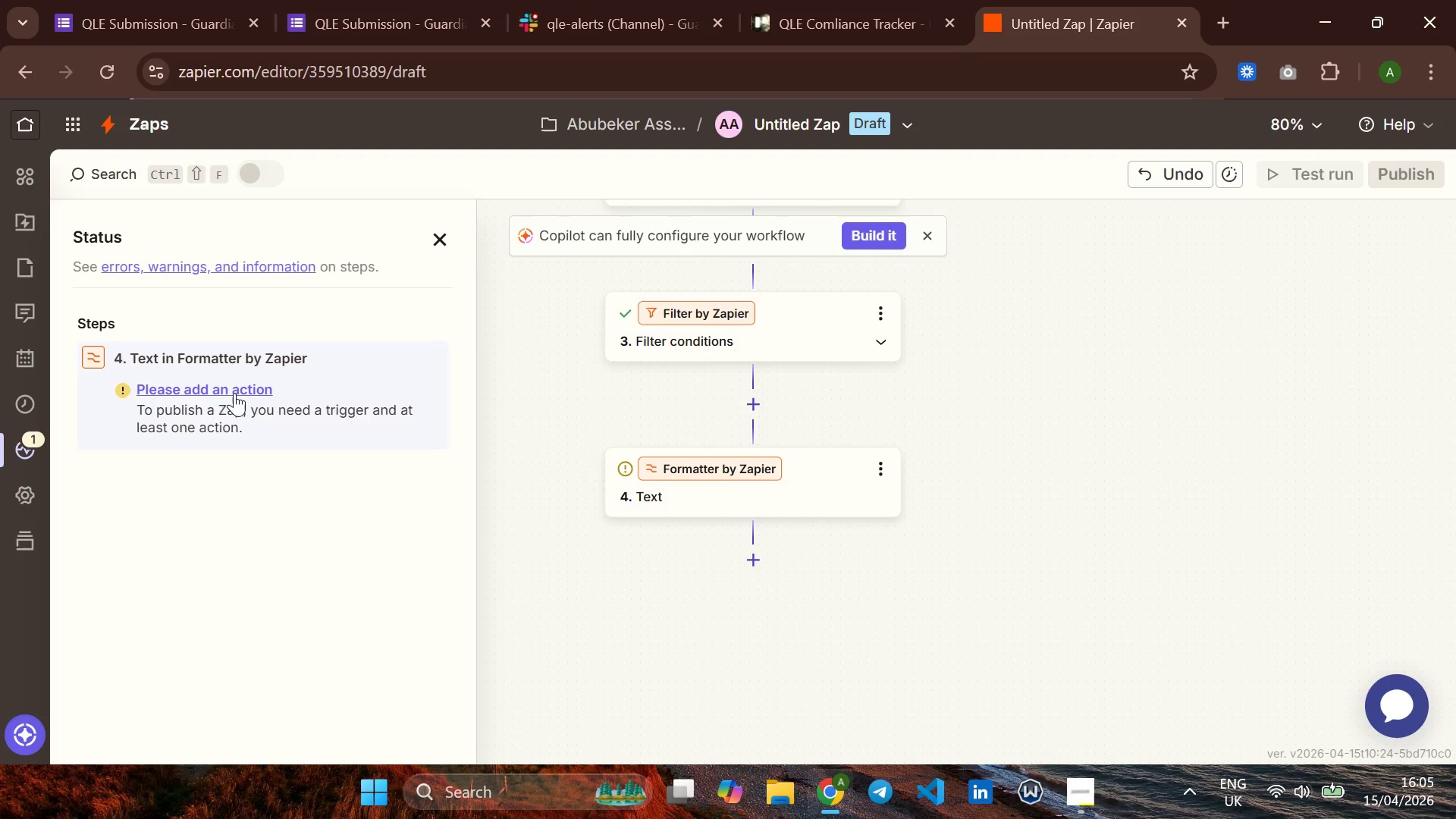 
left_click([679, 485])
 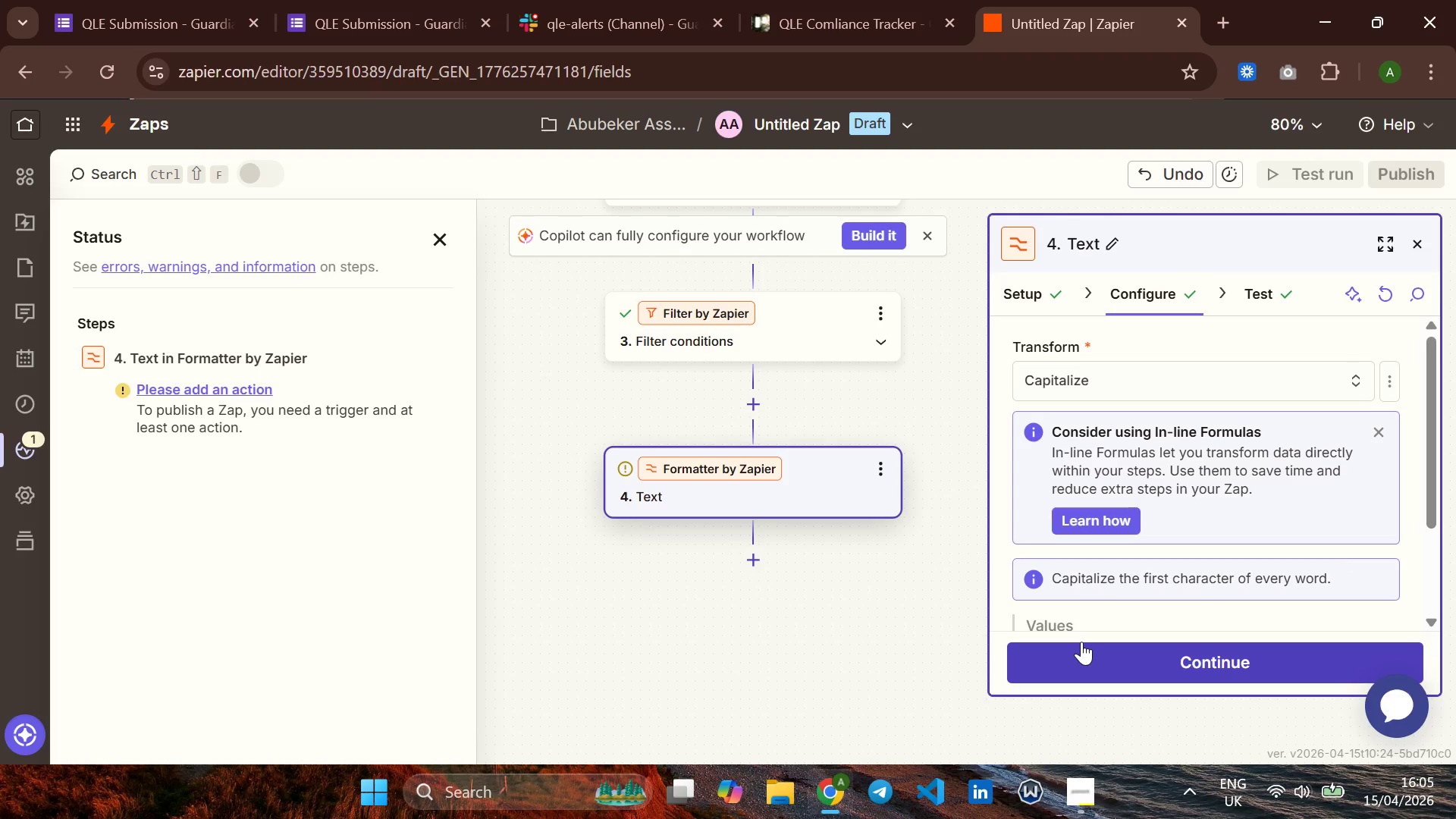 
mouse_move([1186, 505])
 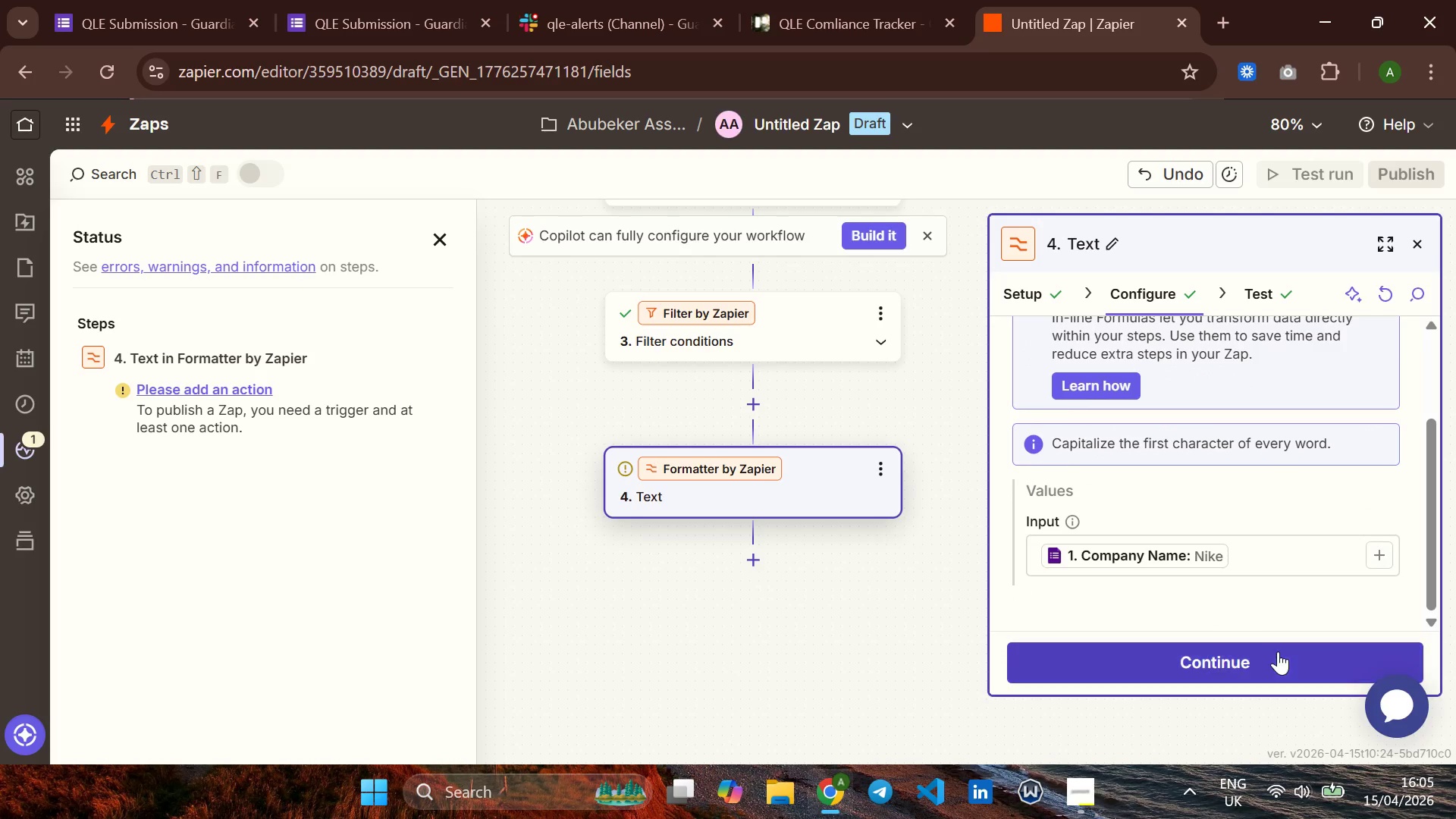 
left_click([1265, 651])
 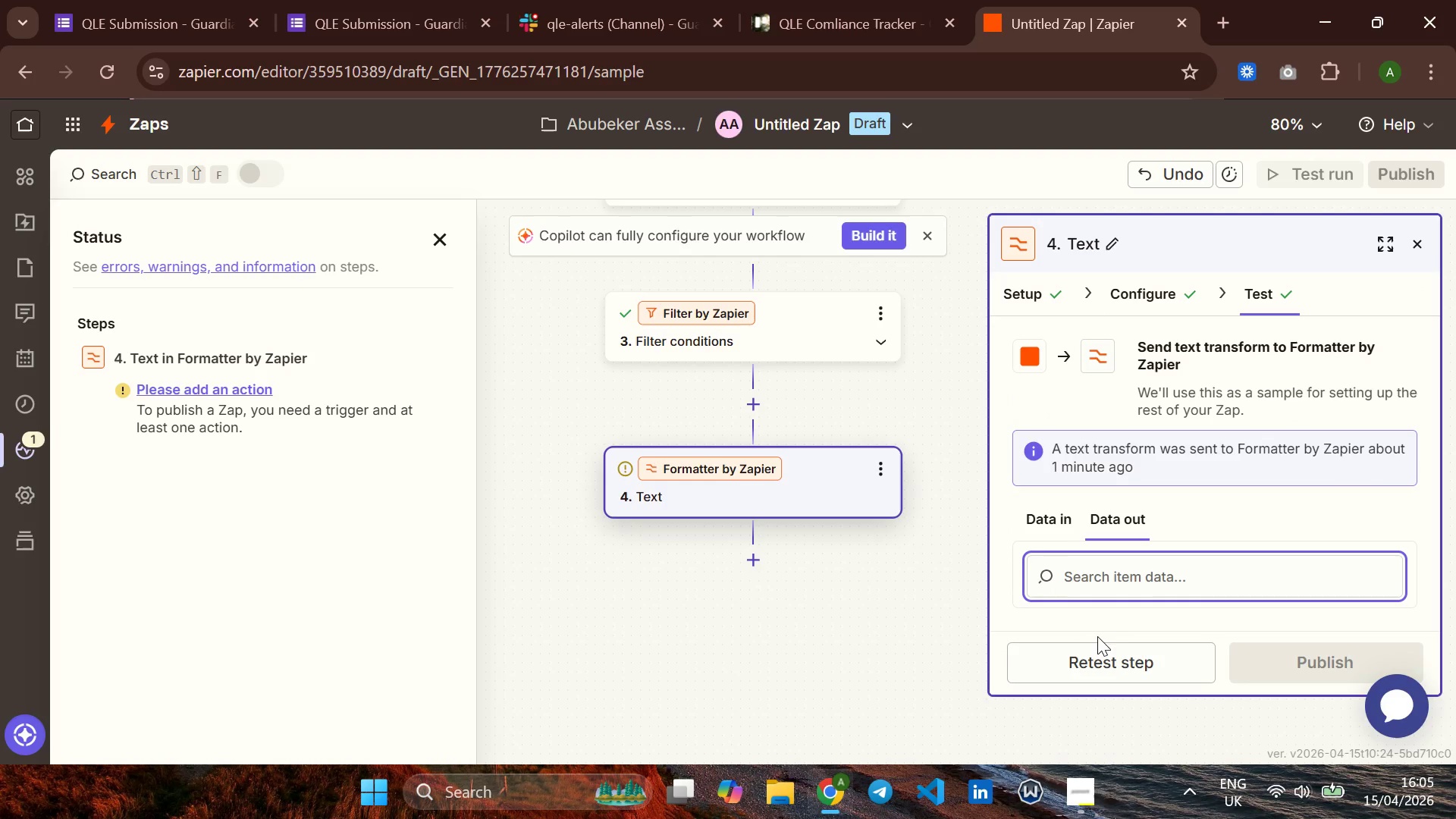 
left_click([1139, 653])
 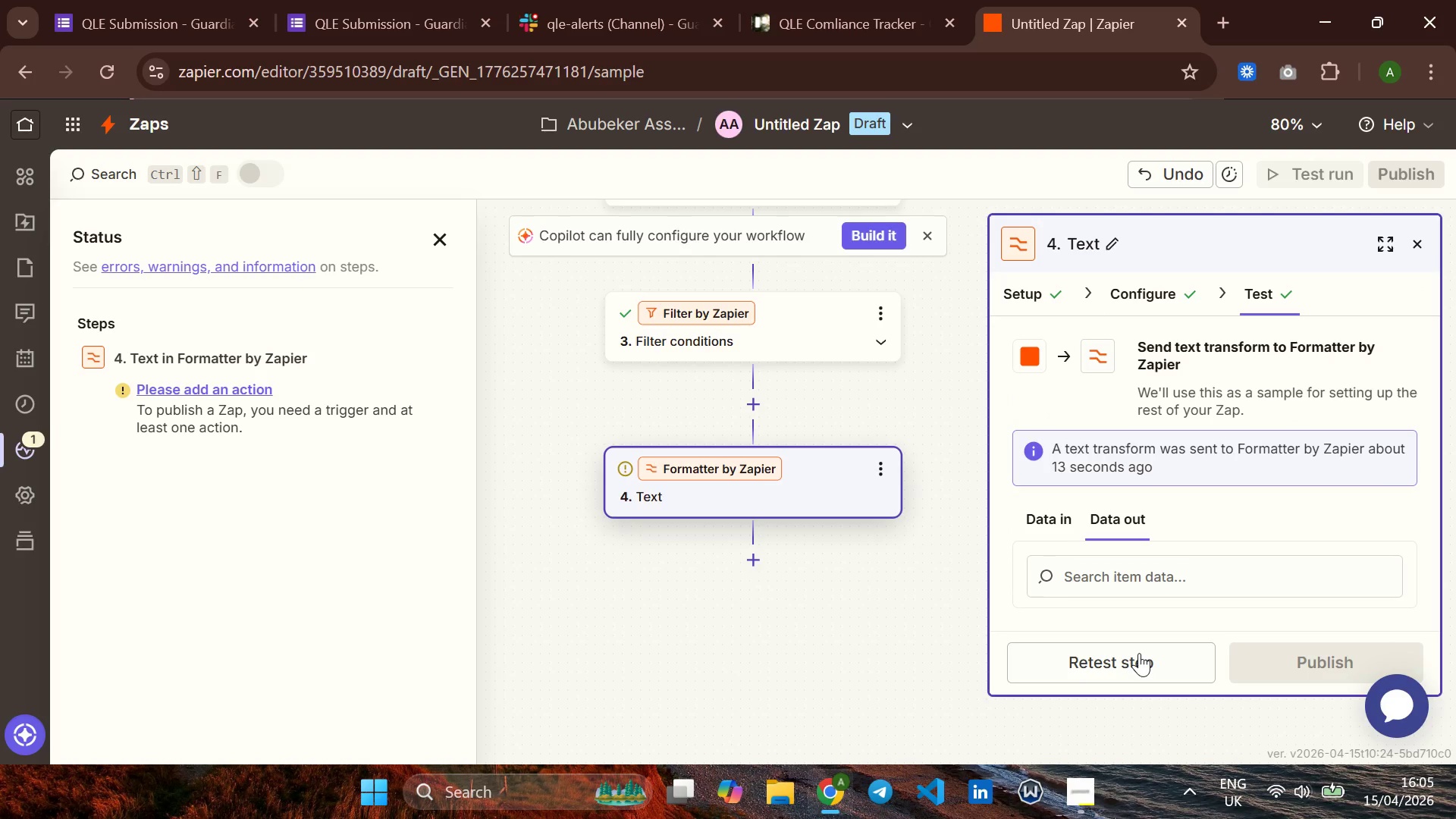 
left_click([1151, 569])
 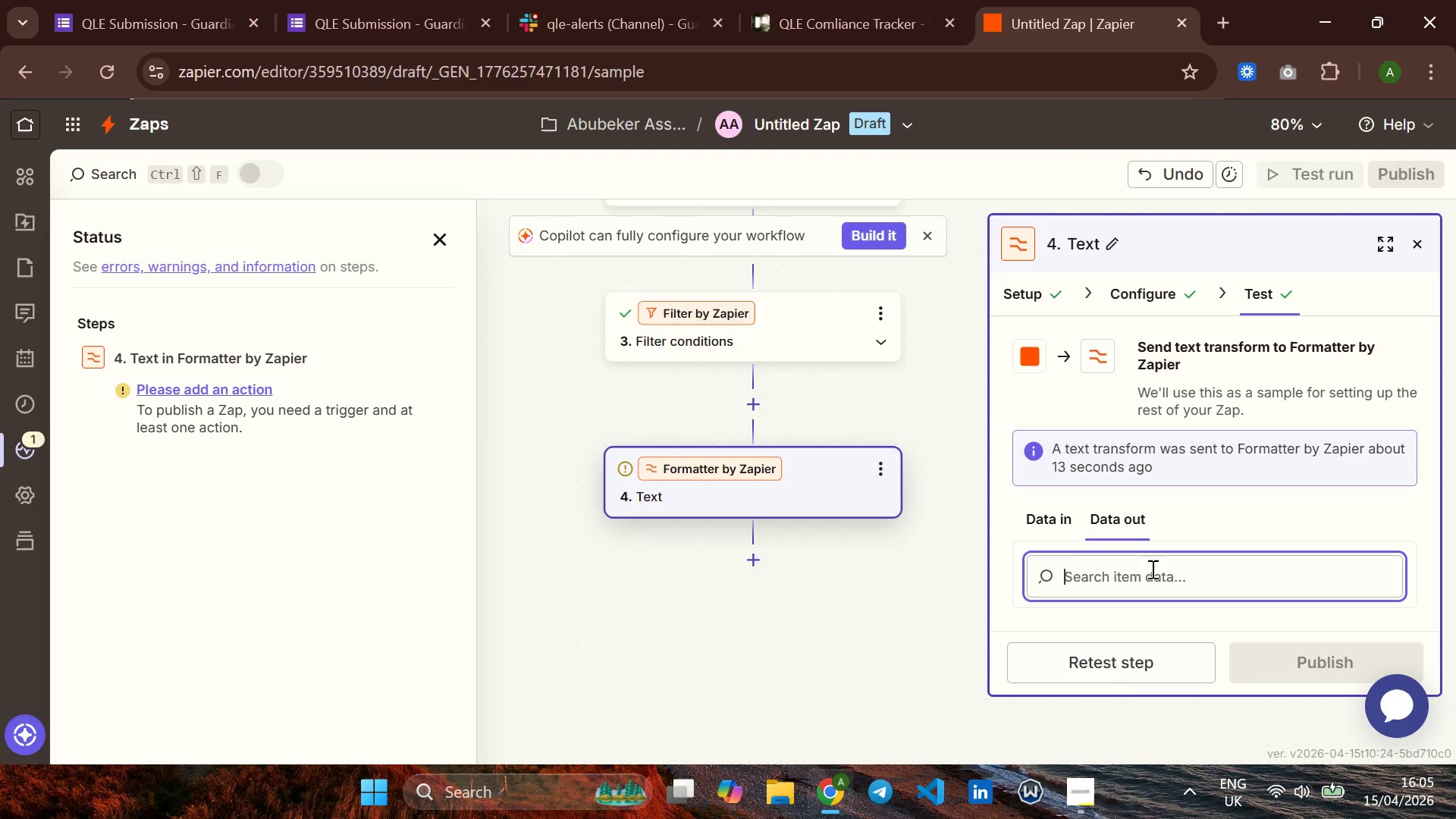 
right_click([1151, 569])
 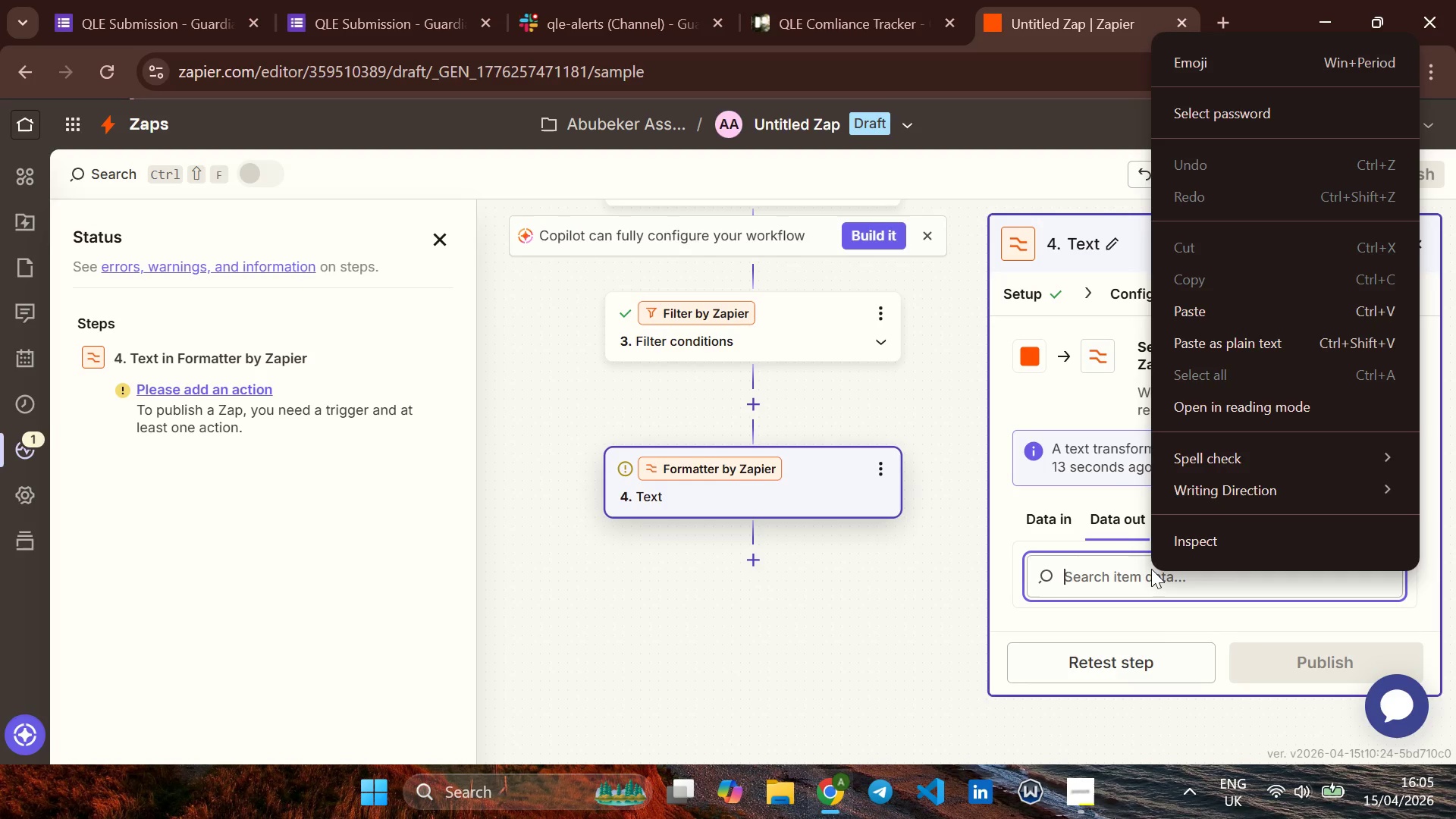 
left_click([1151, 569])
 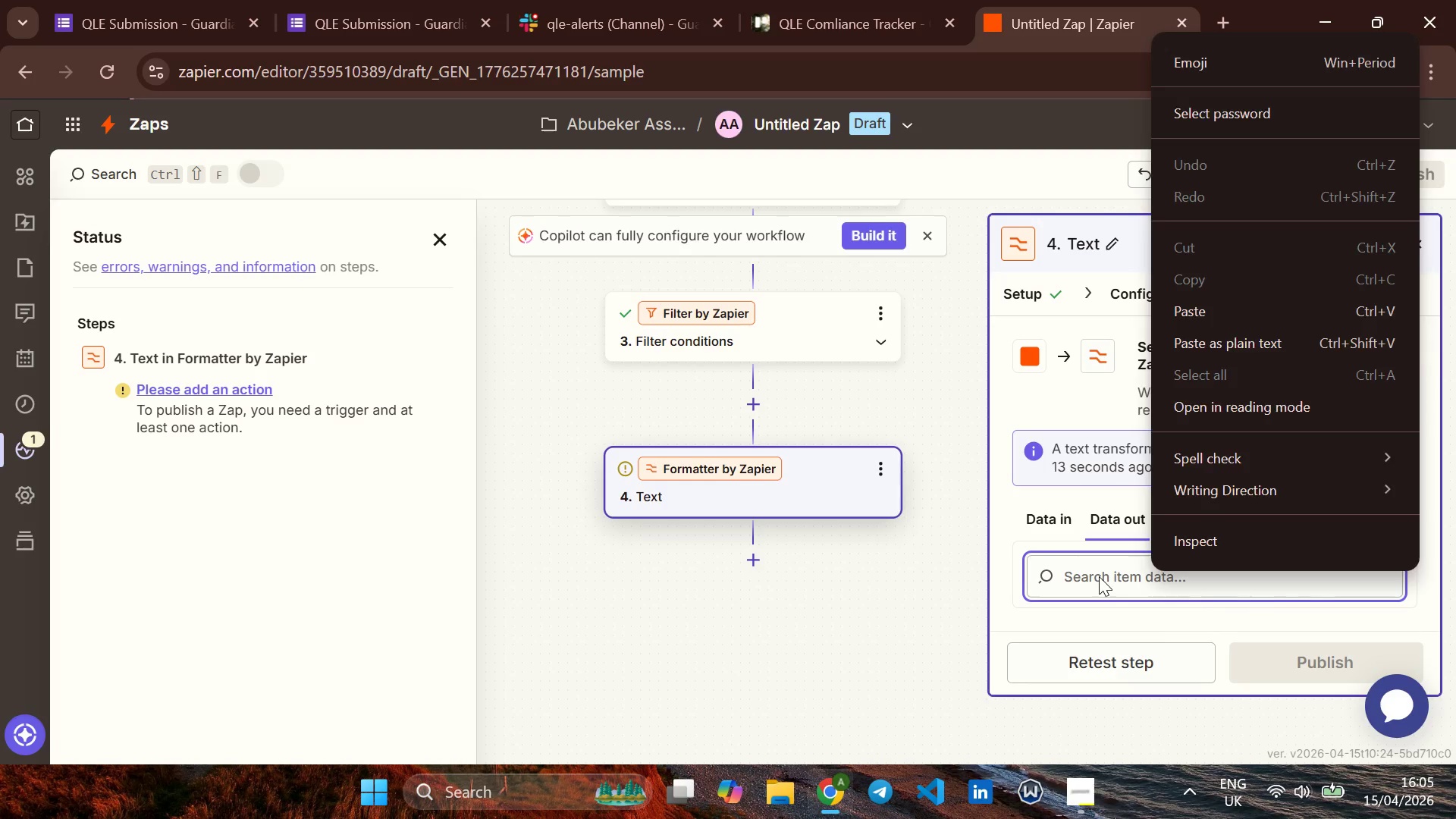 
left_click([1099, 576])
 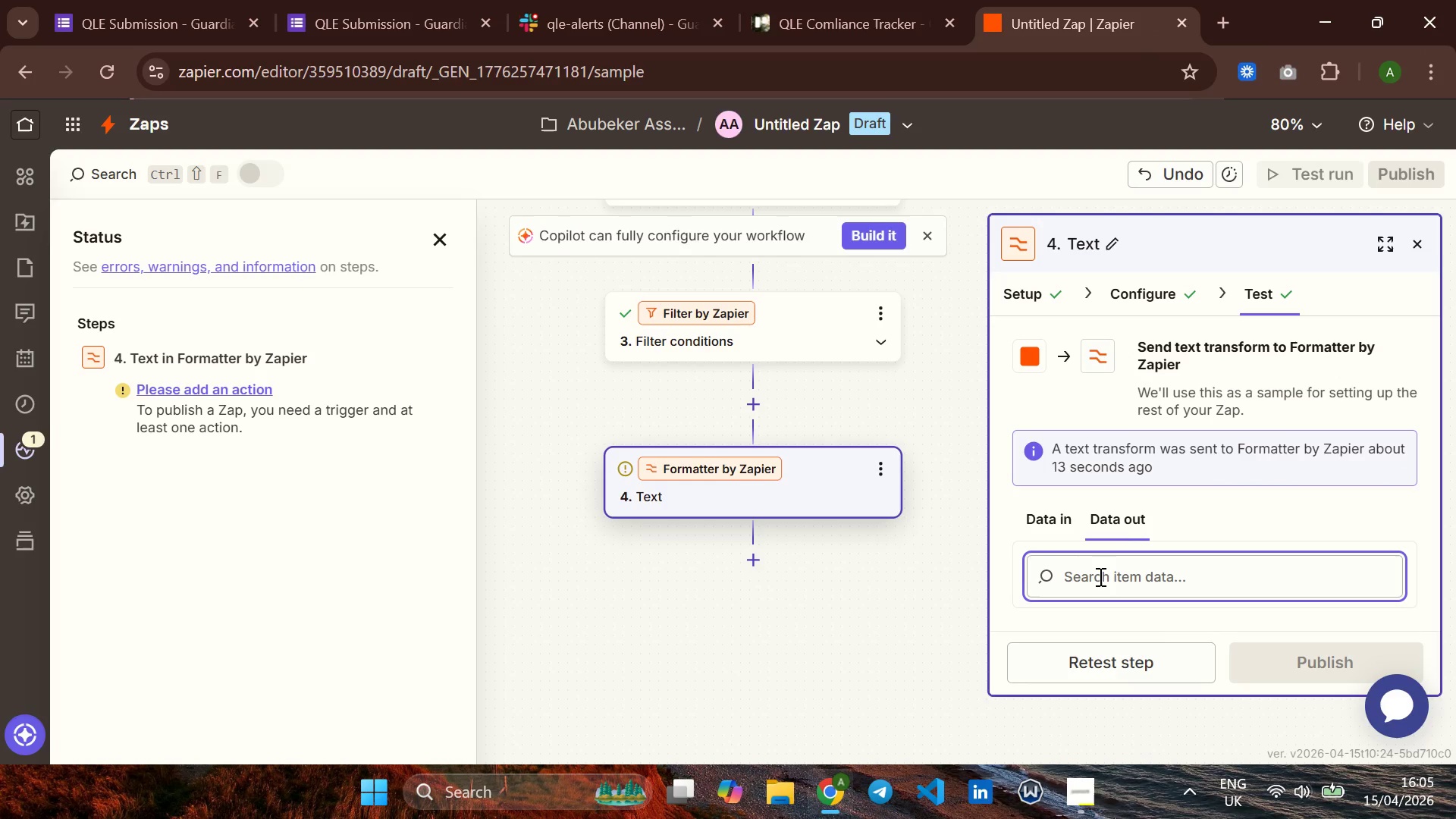 
wait(5.12)
 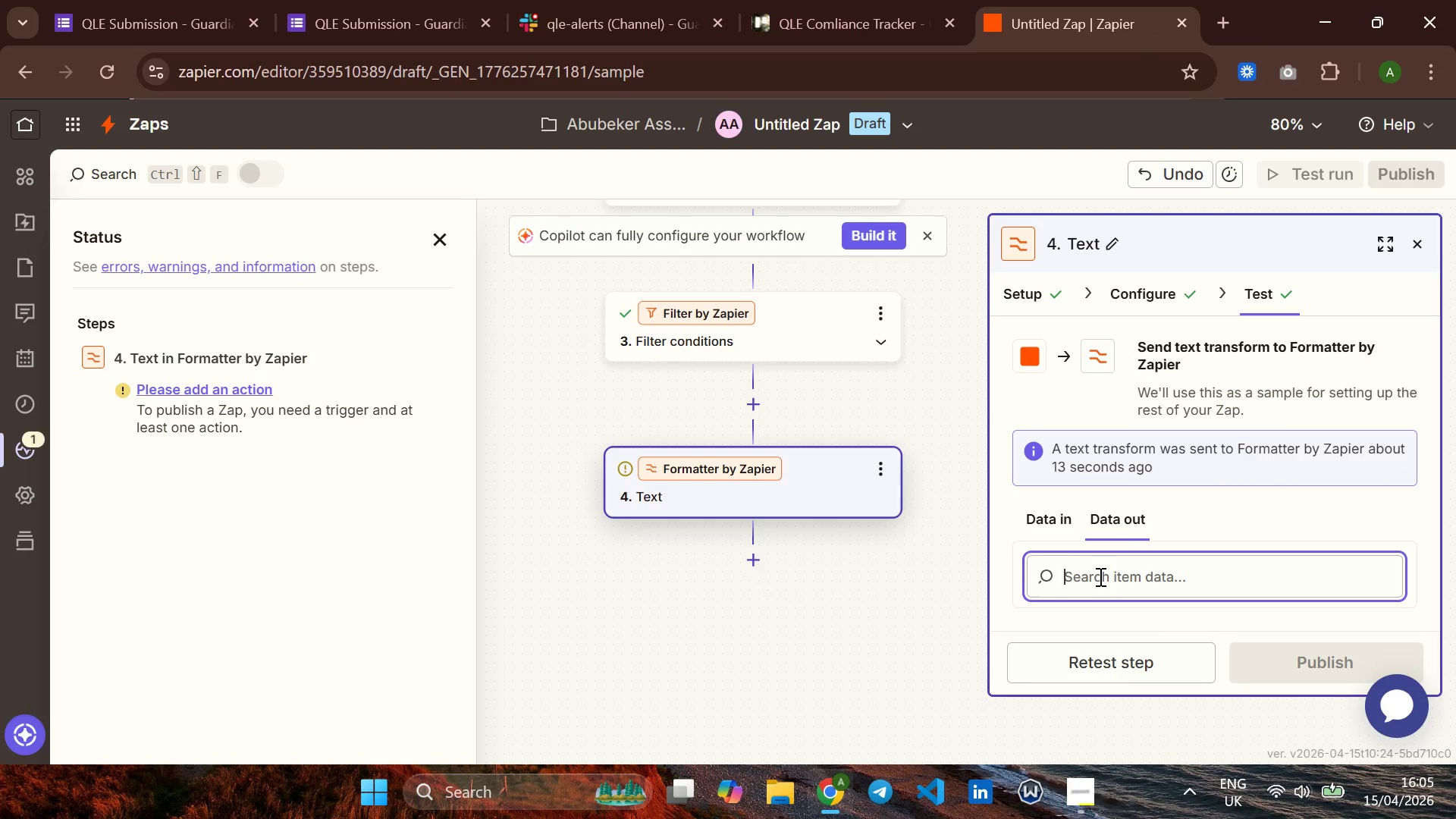 
type(NIKE)
 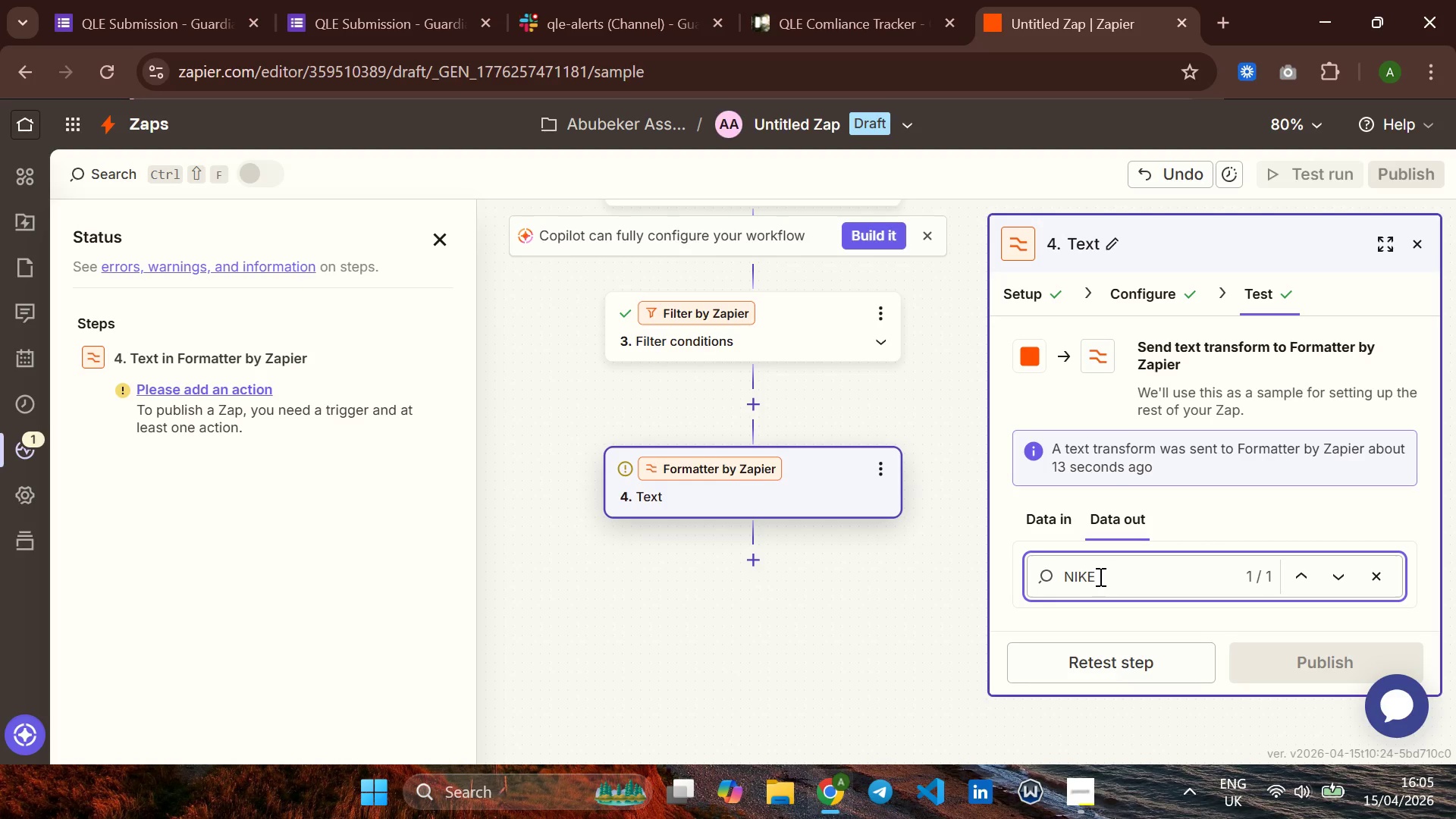 
key(Enter)
 